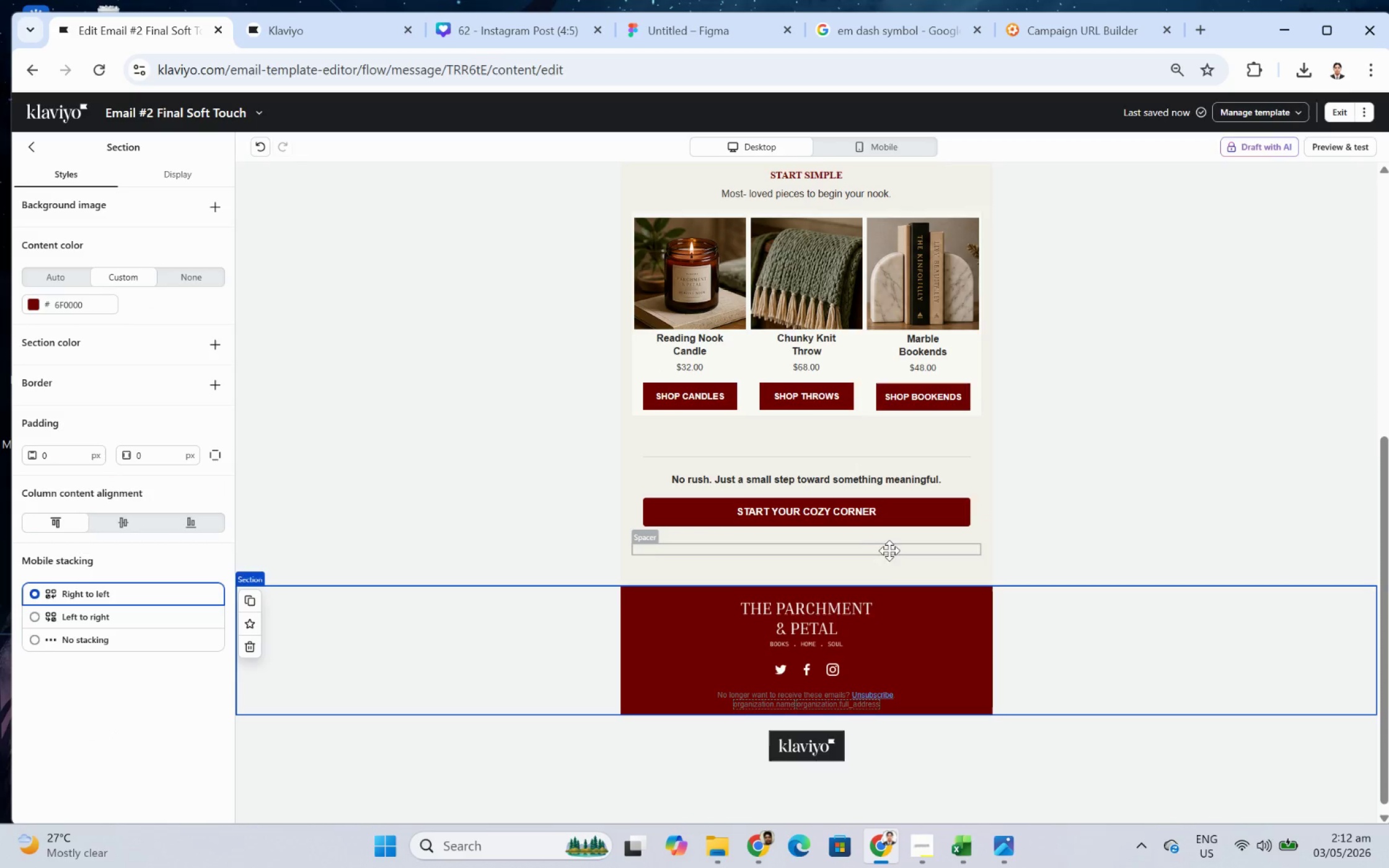 
left_click([894, 557])
 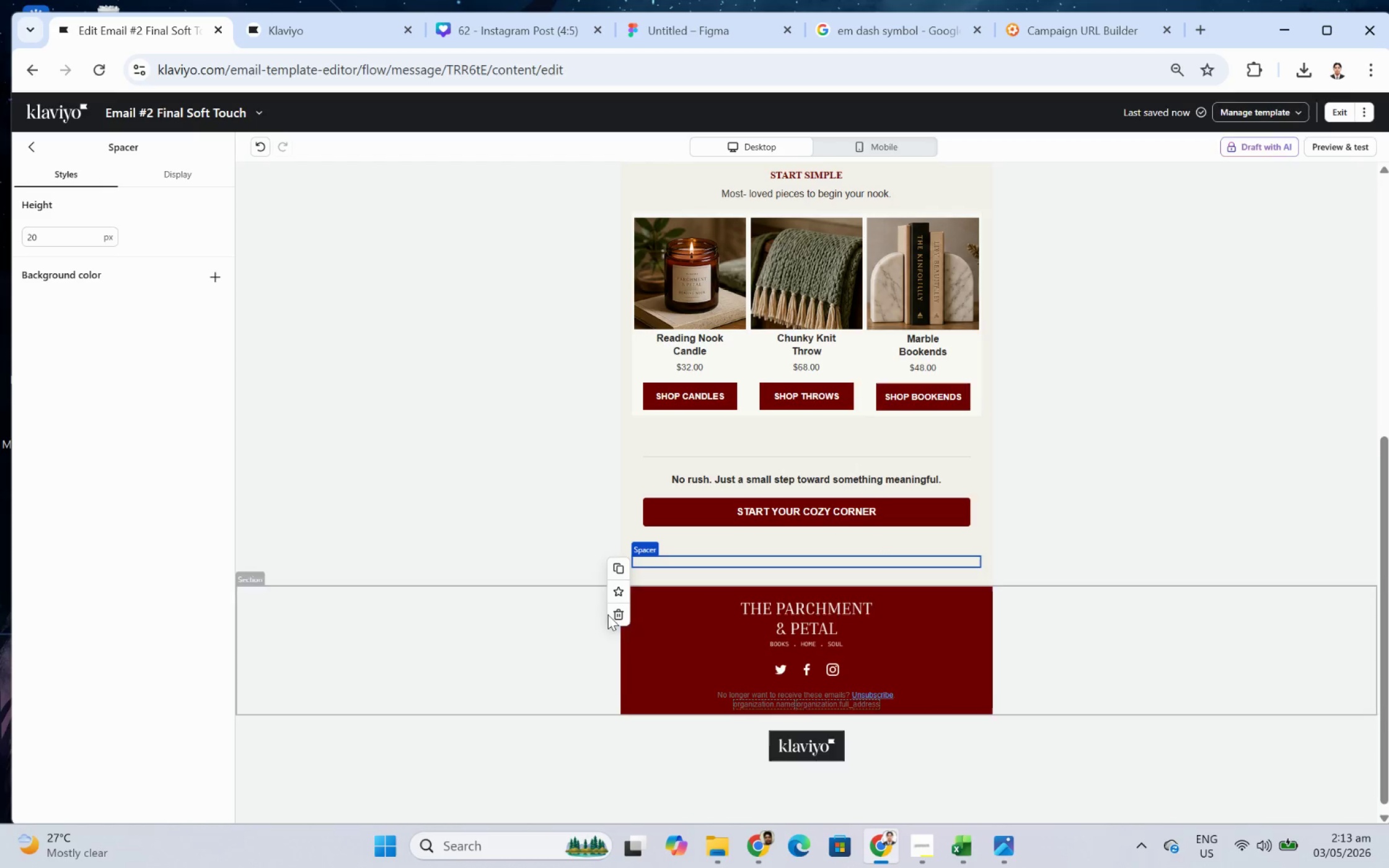 
left_click([616, 614])
 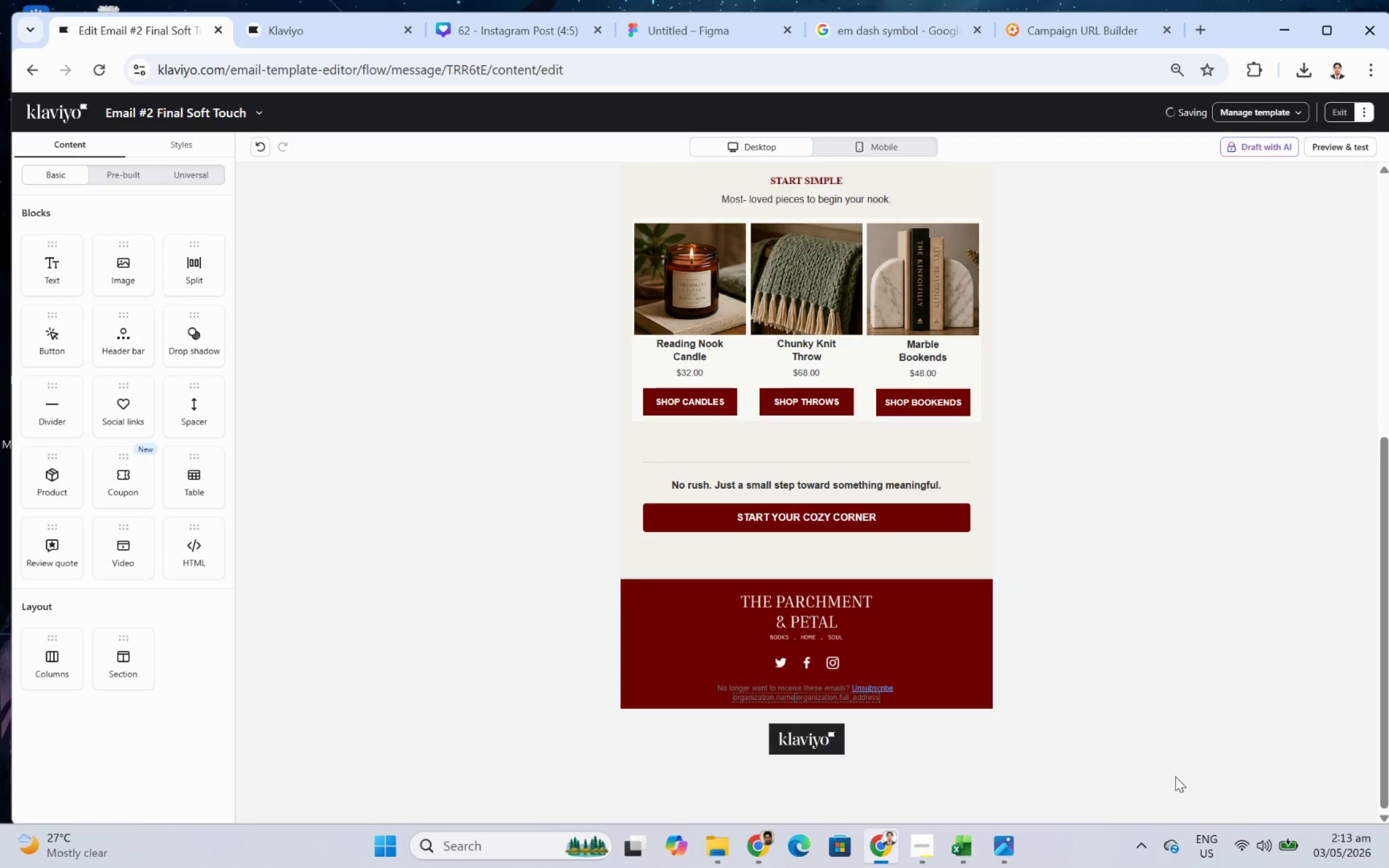 
left_click([1197, 779])
 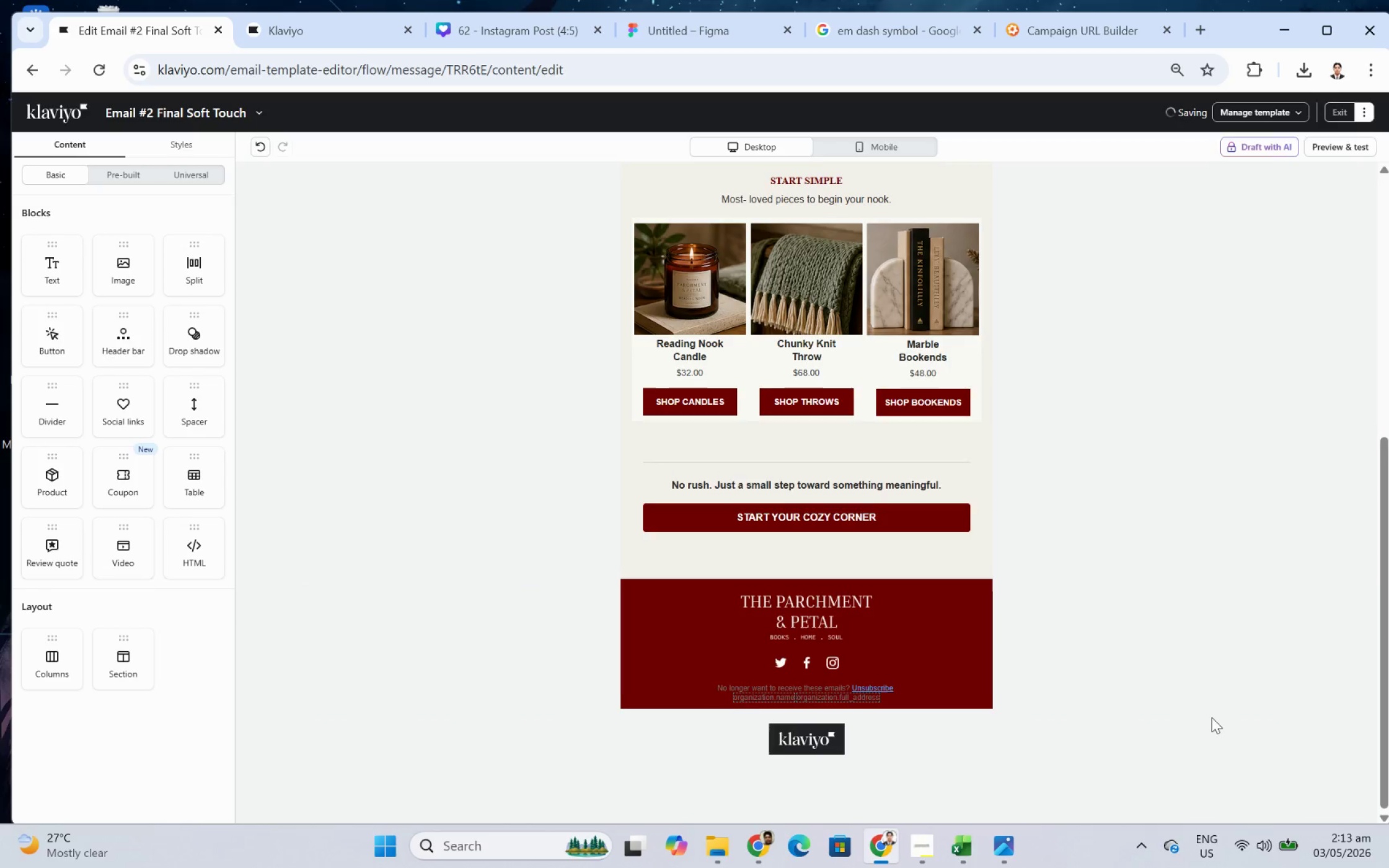 
scroll: coordinate [1165, 701], scroll_direction: up, amount: 3.0
 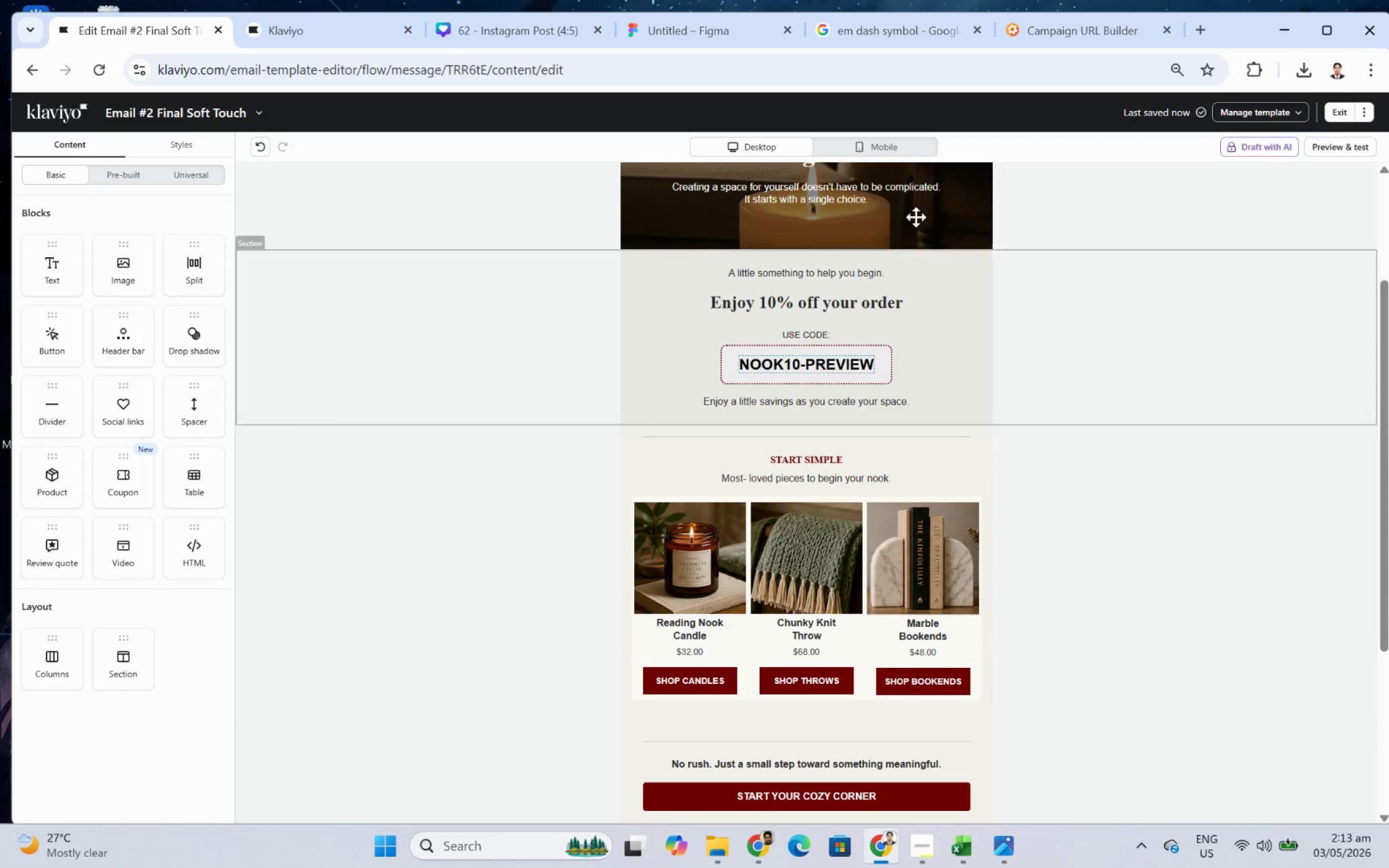 
left_click([873, 147])
 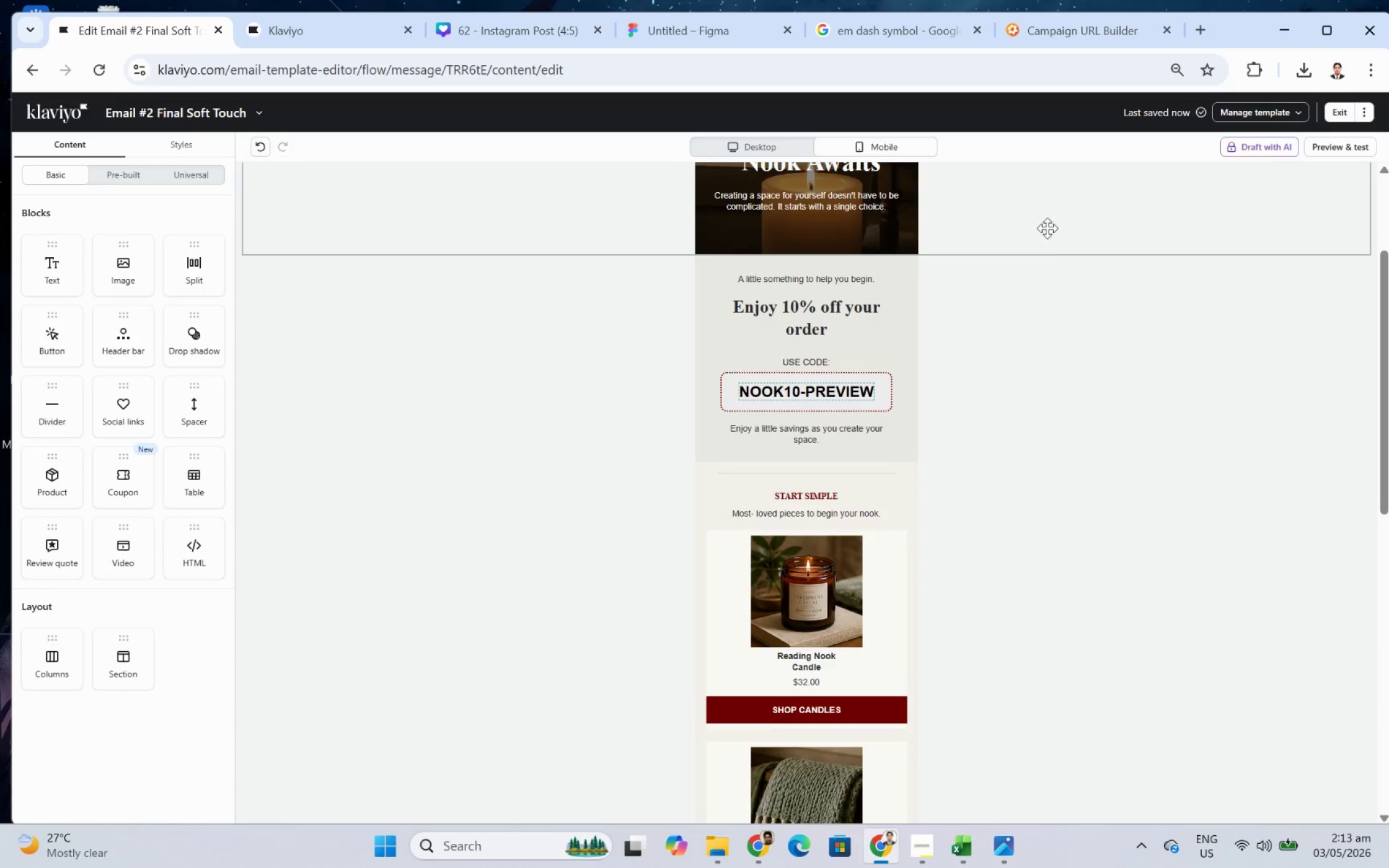 
scroll: coordinate [1067, 260], scroll_direction: down, amount: 7.0
 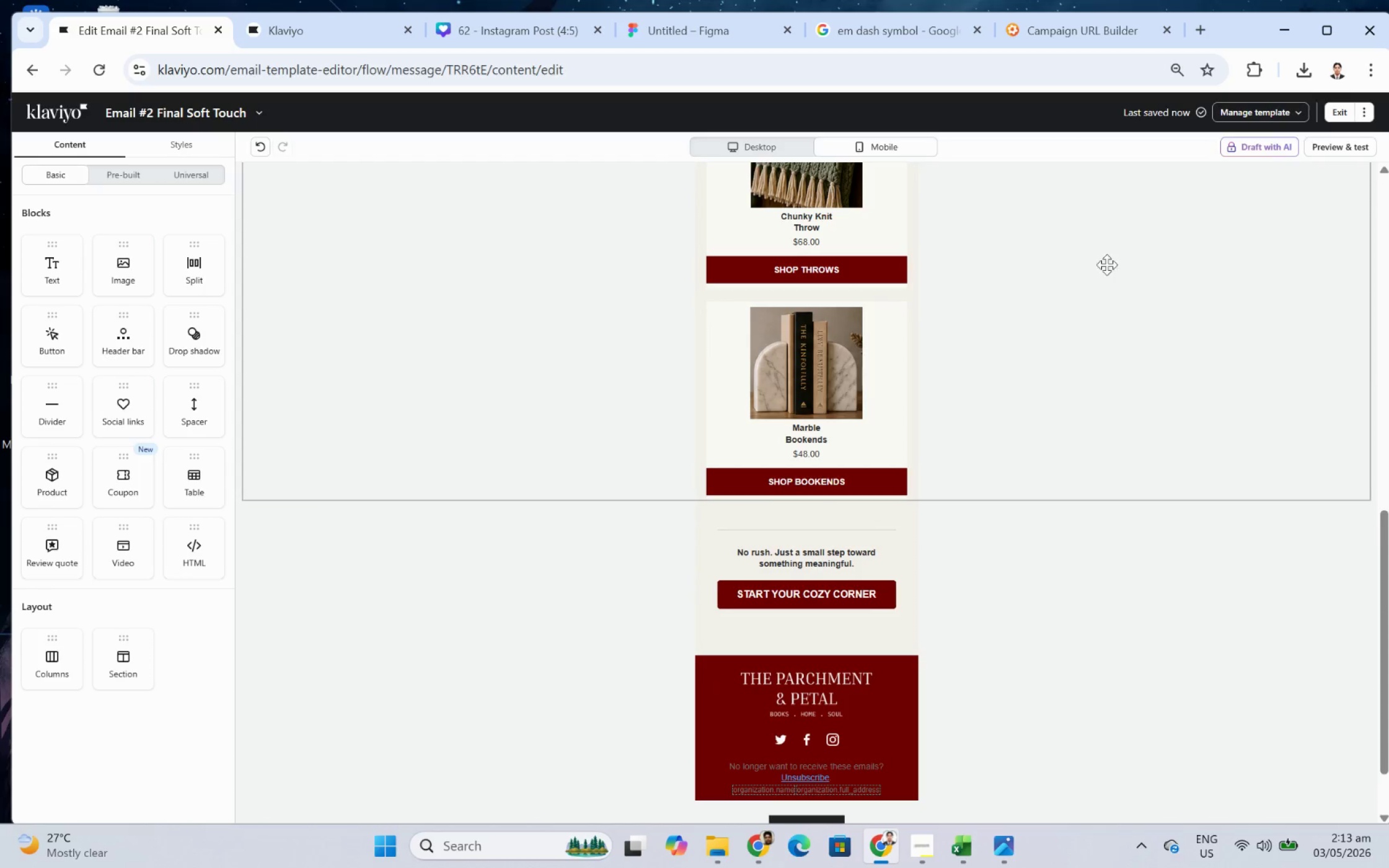 
scroll: coordinate [1195, 380], scroll_direction: up, amount: 9.0
 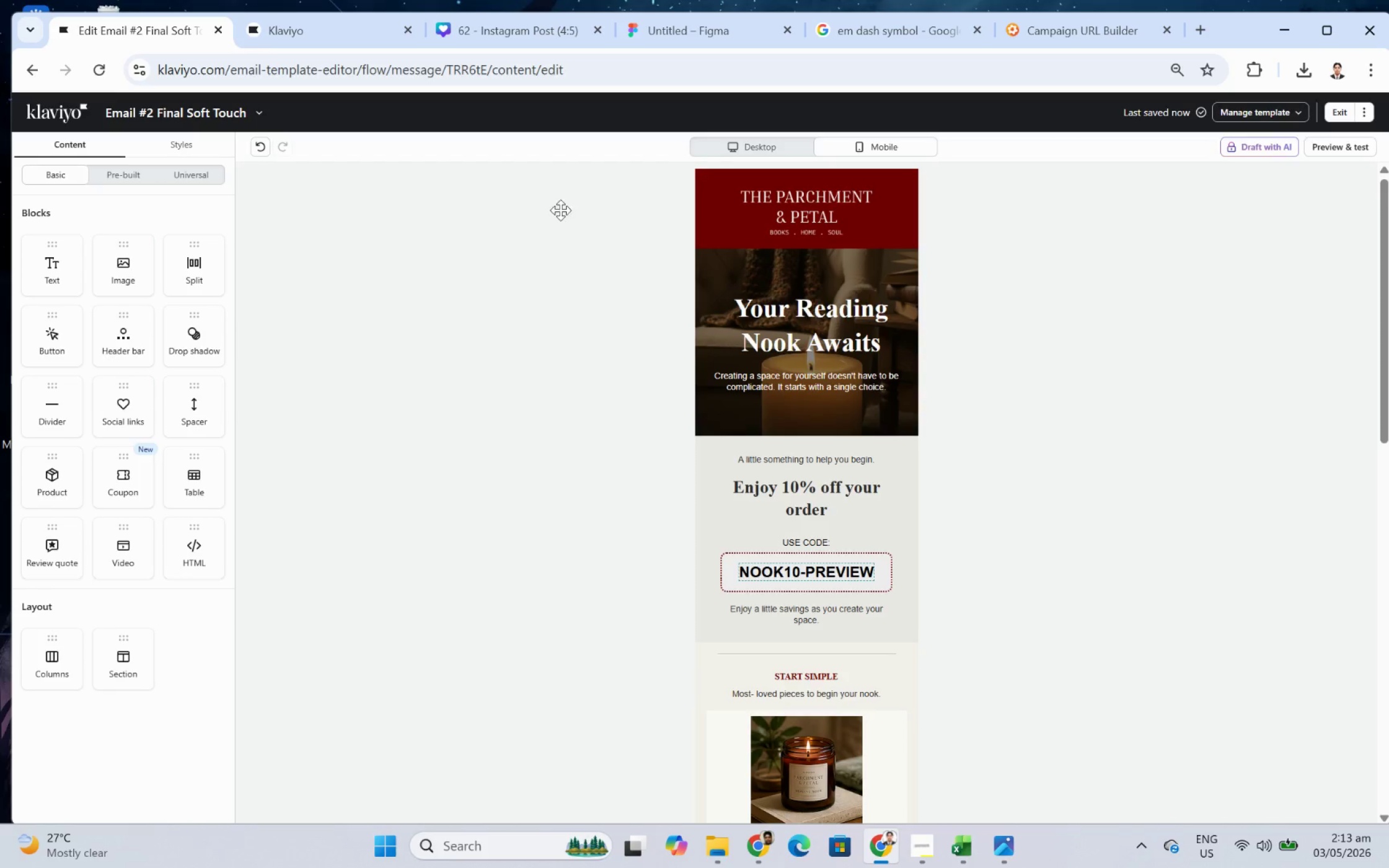 
scroll: coordinate [495, 230], scroll_direction: down, amount: 10.0
 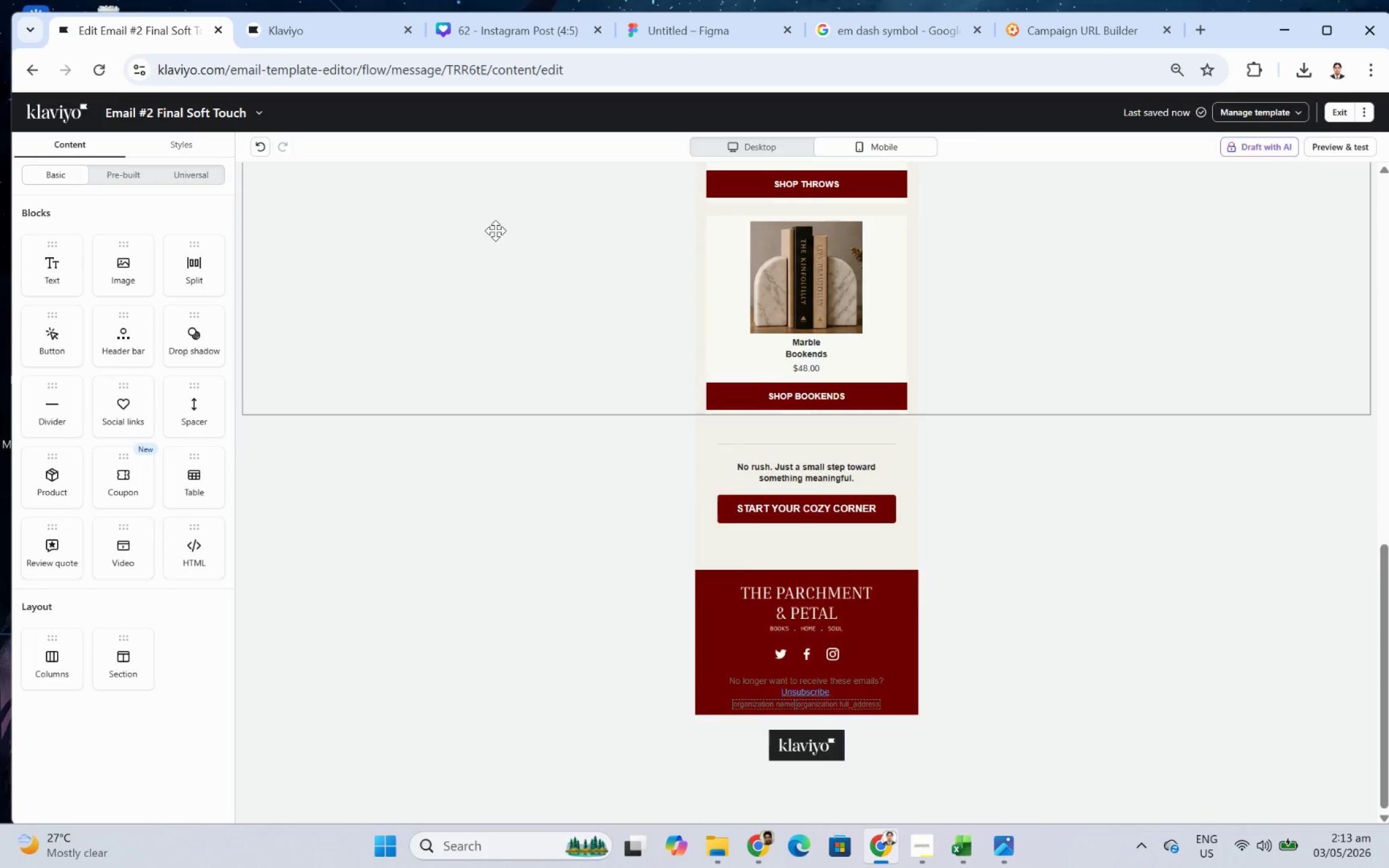 
scroll: coordinate [495, 230], scroll_direction: up, amount: 5.0
 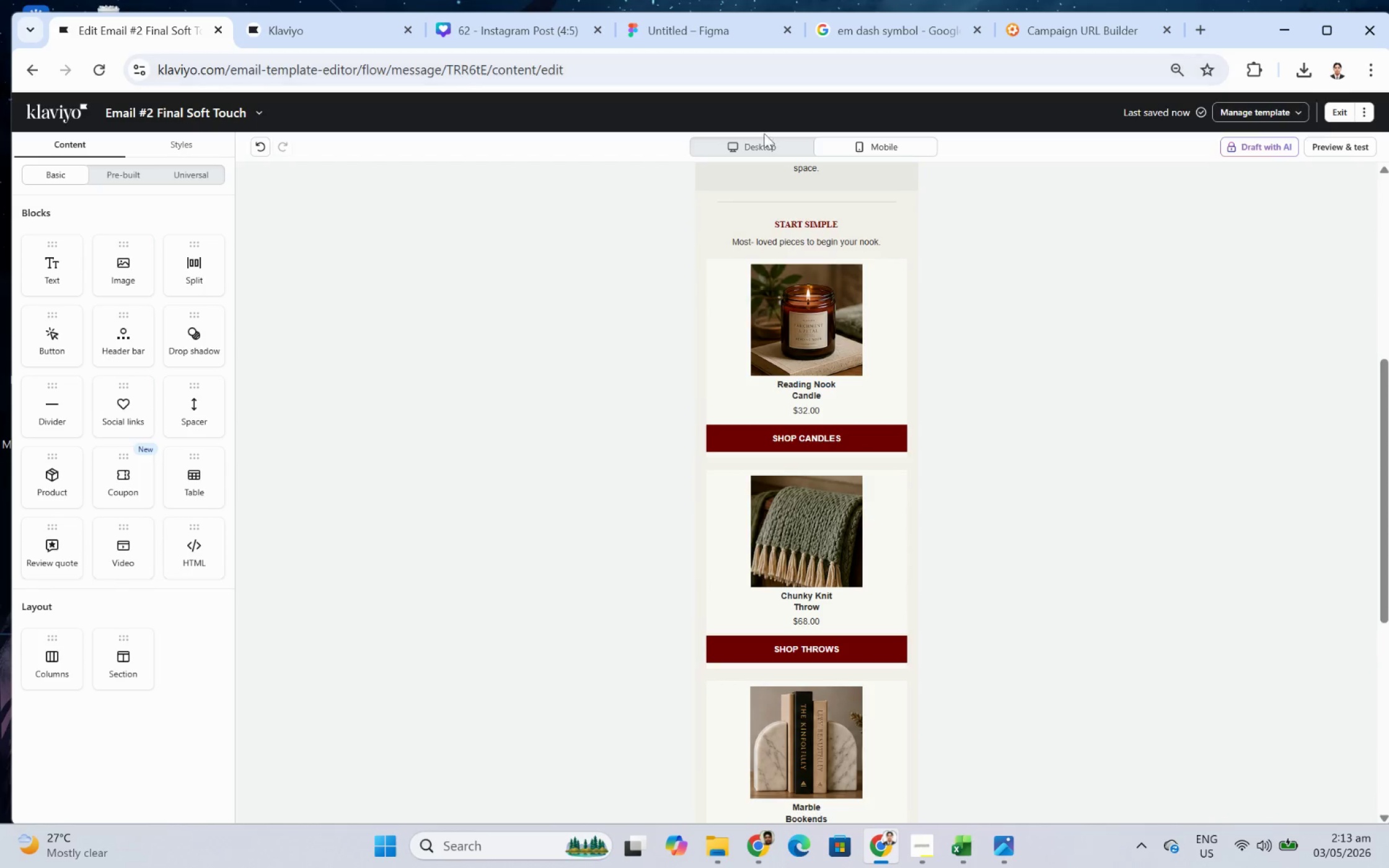 
left_click([764, 140])
 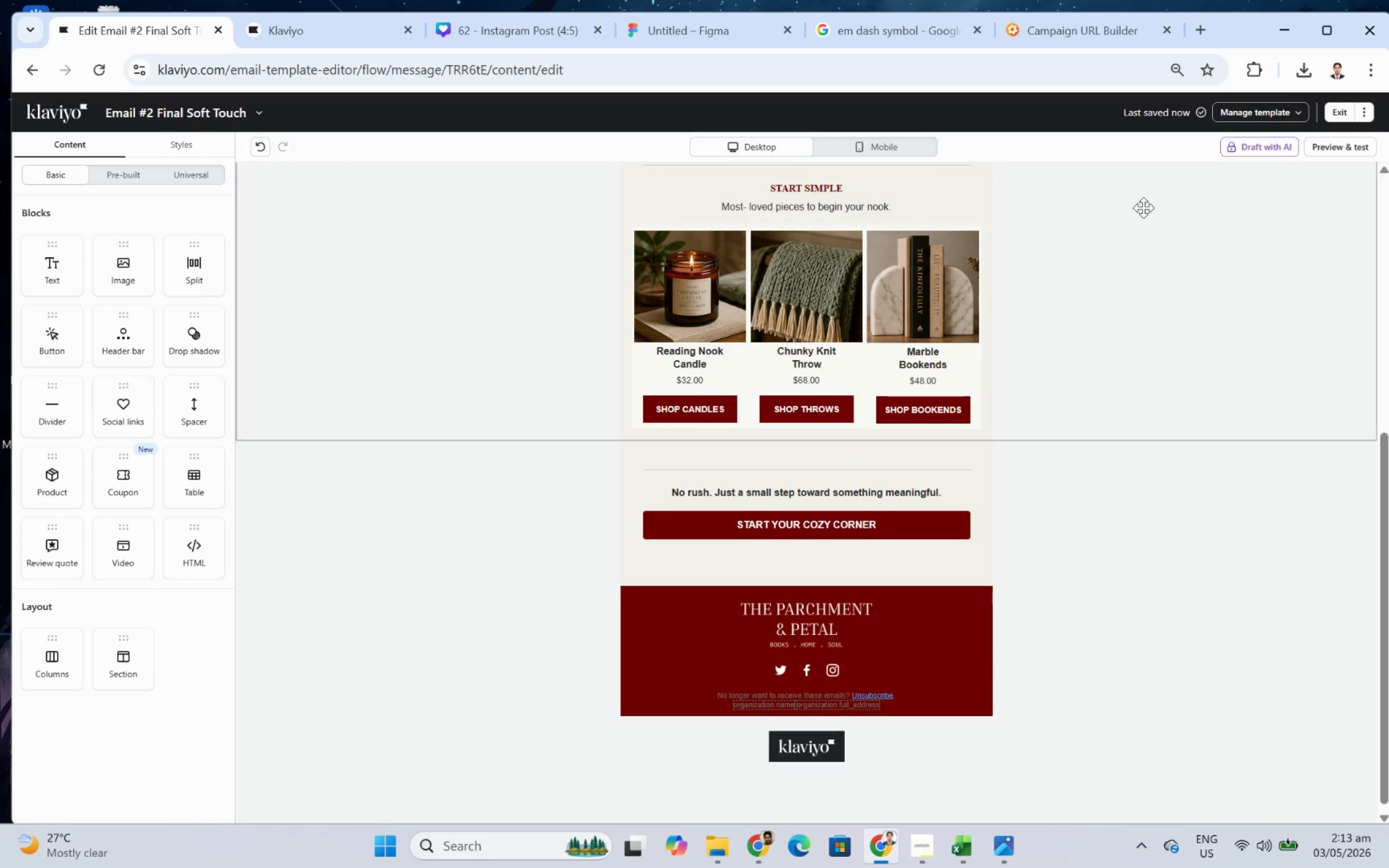 
scroll: coordinate [1178, 232], scroll_direction: up, amount: 9.0
 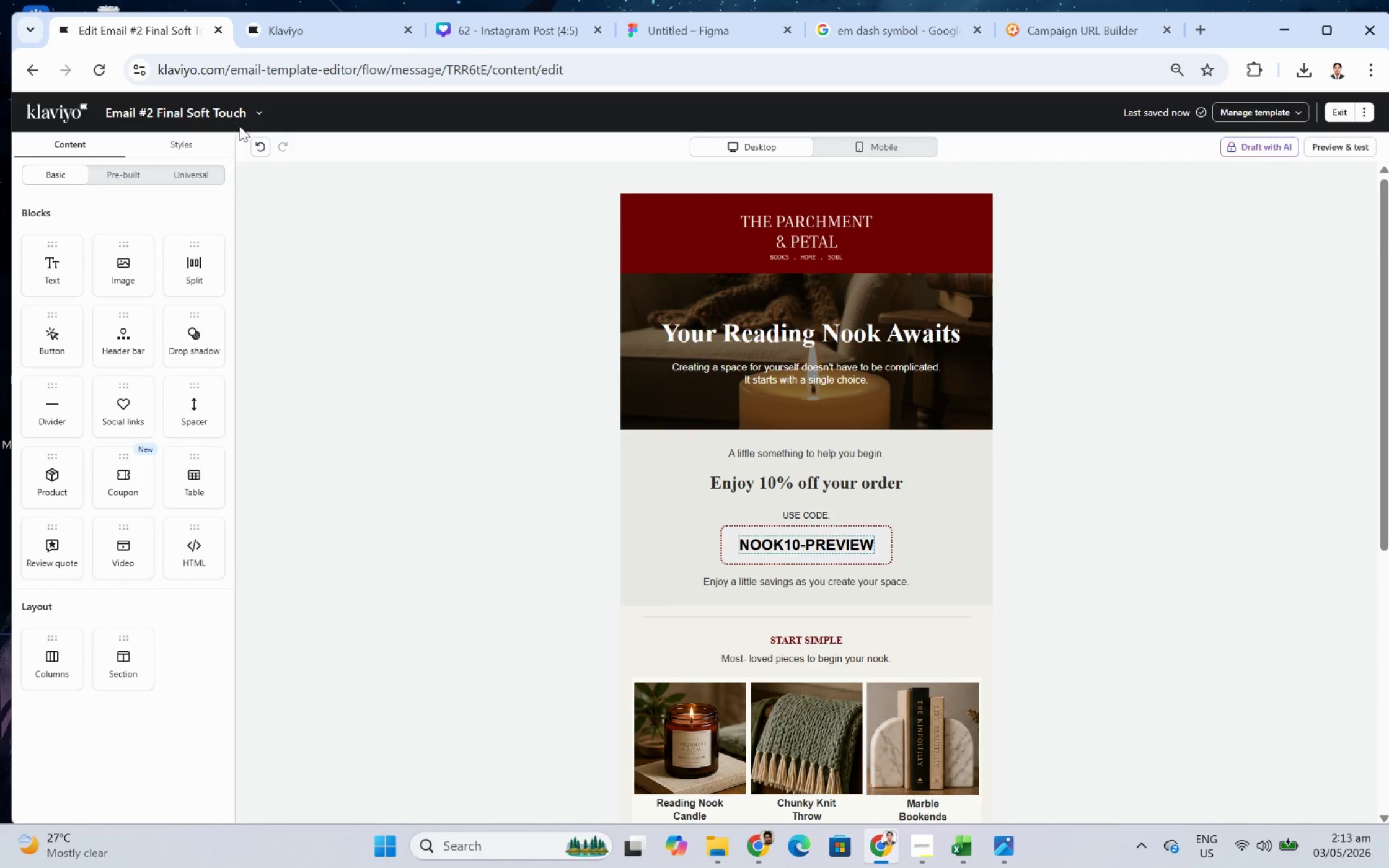 
left_click([263, 113])
 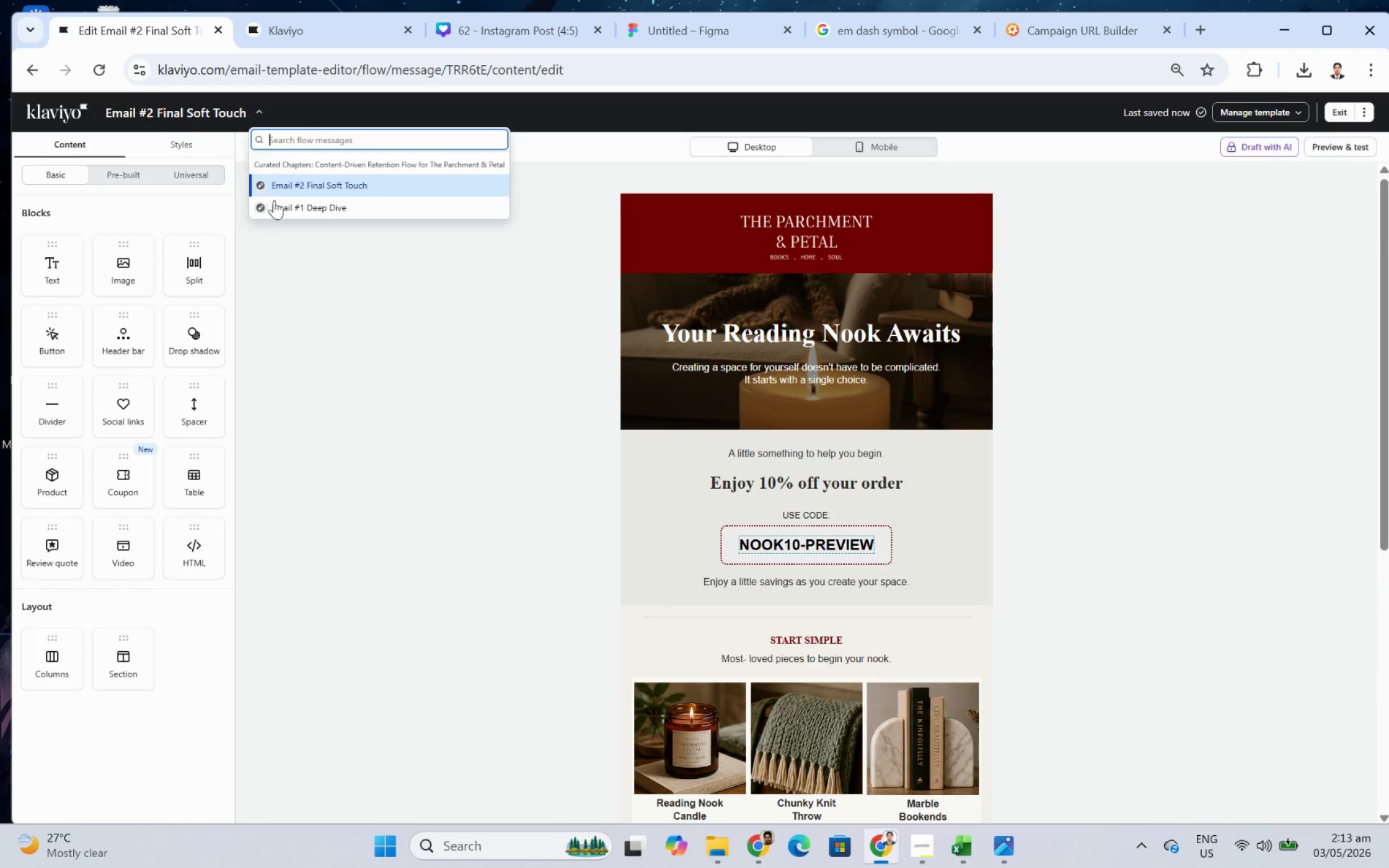 
left_click([280, 205])
 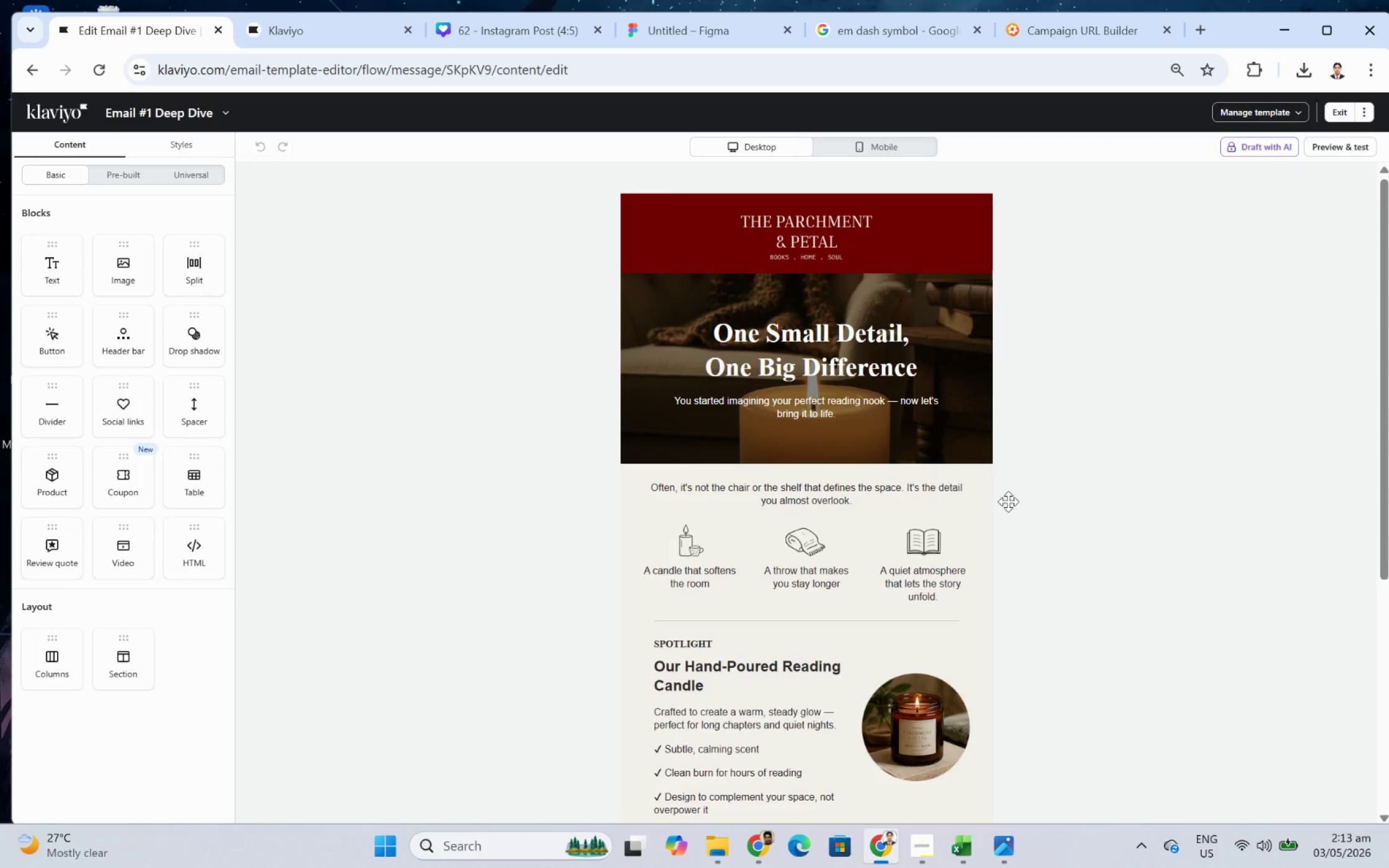 
wait(6.23)
 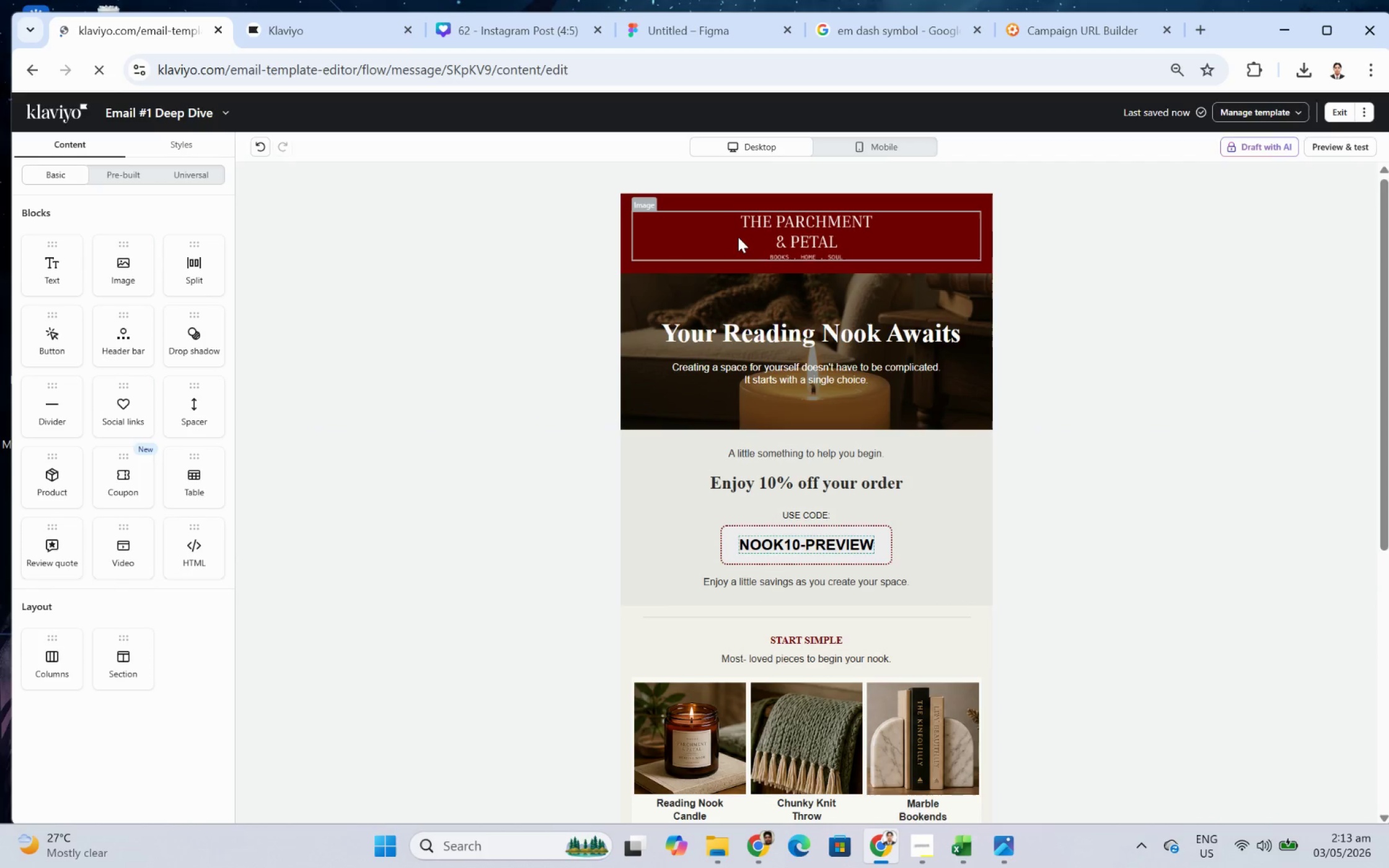 
scroll: coordinate [995, 484], scroll_direction: down, amount: 9.0
 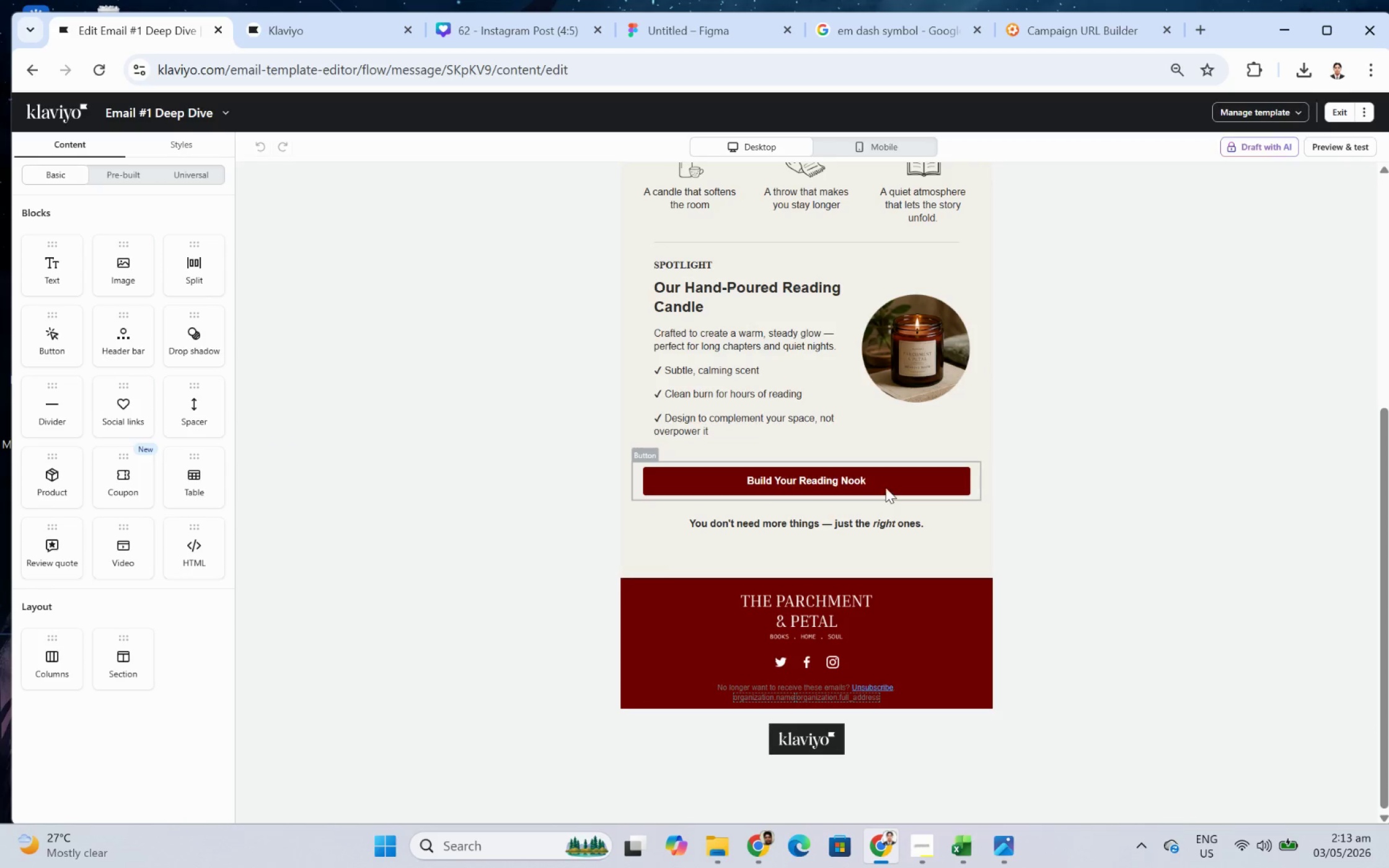 
left_click([887, 486])
 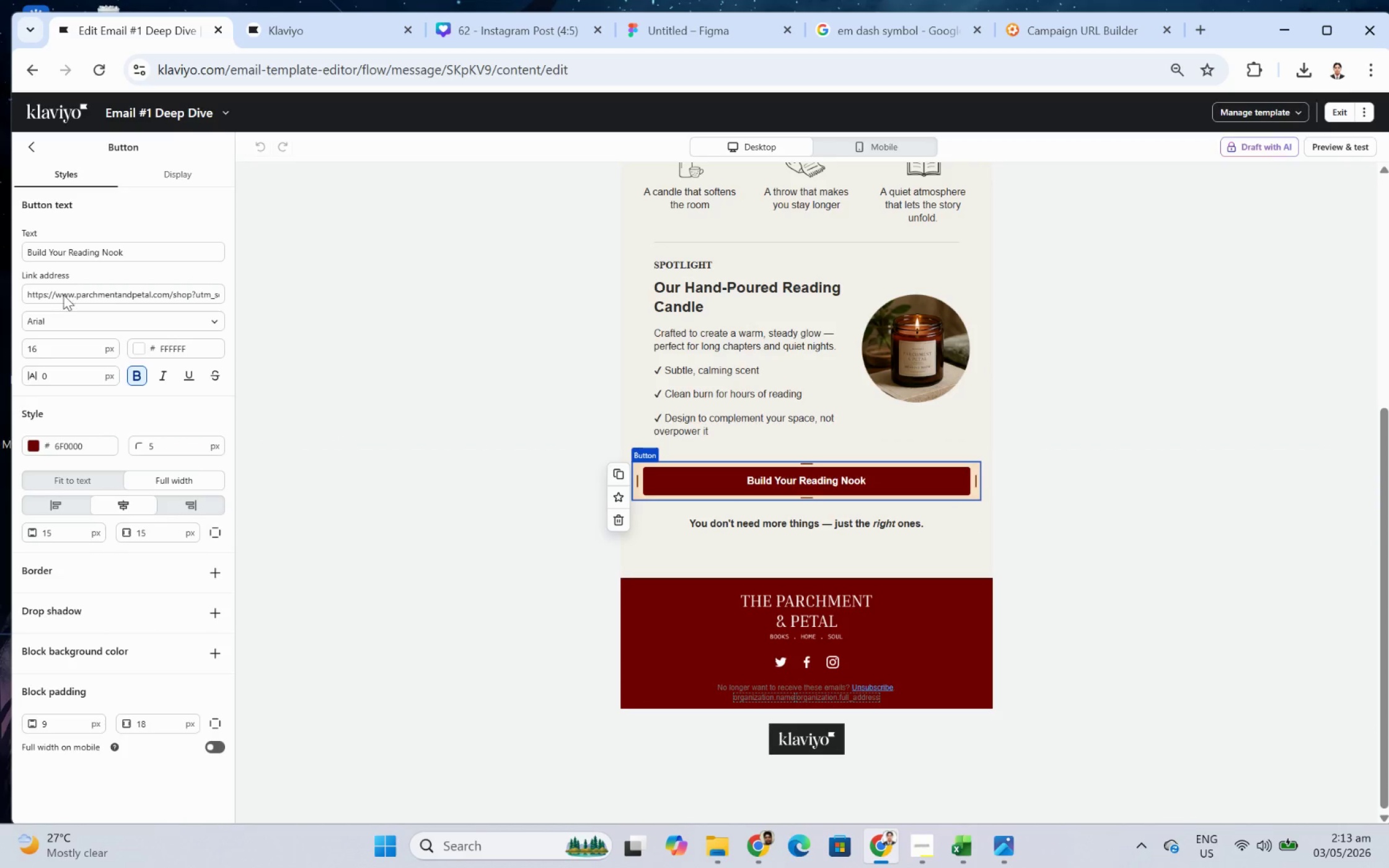 
double_click([92, 253])
 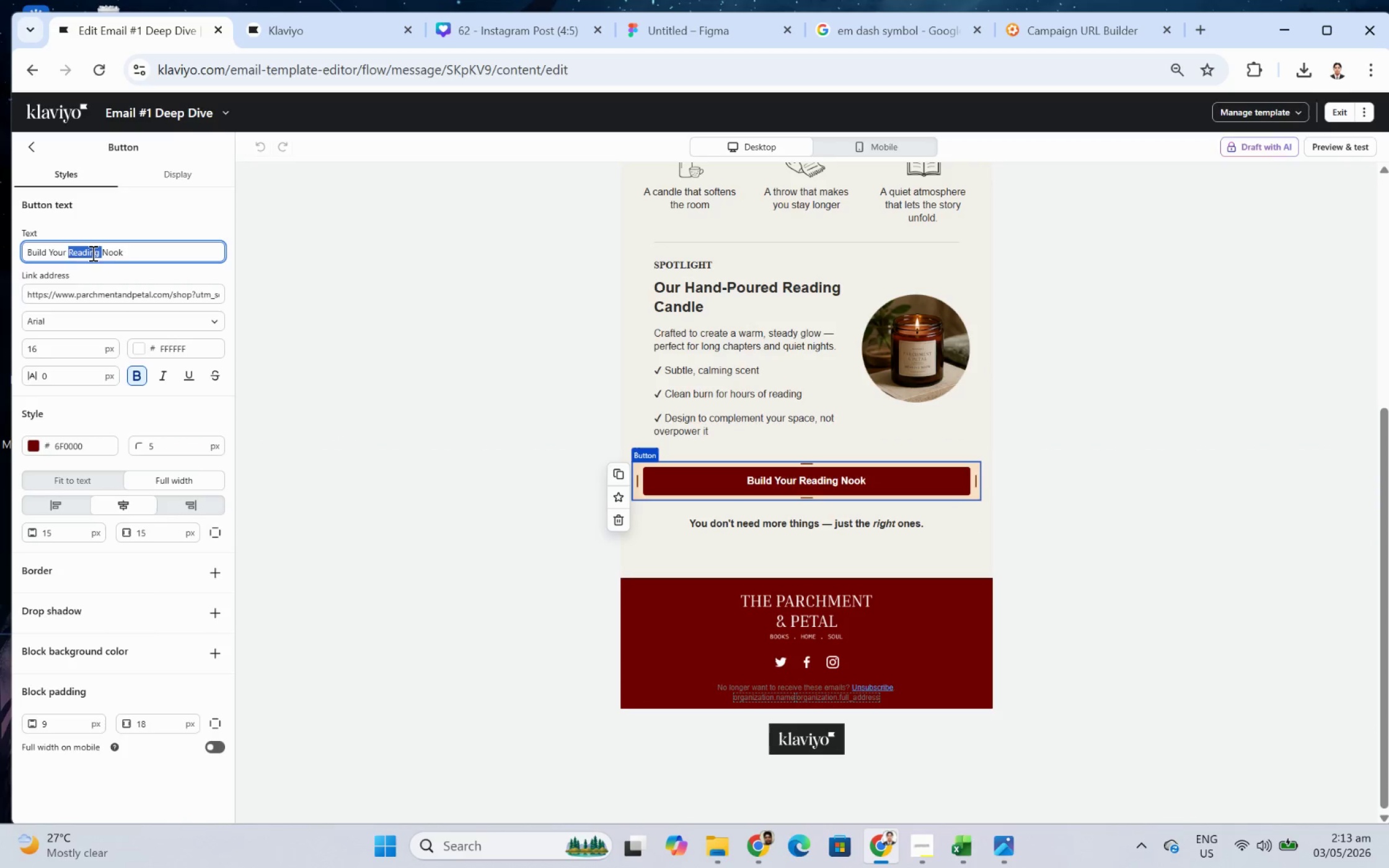 
triple_click([92, 253])
 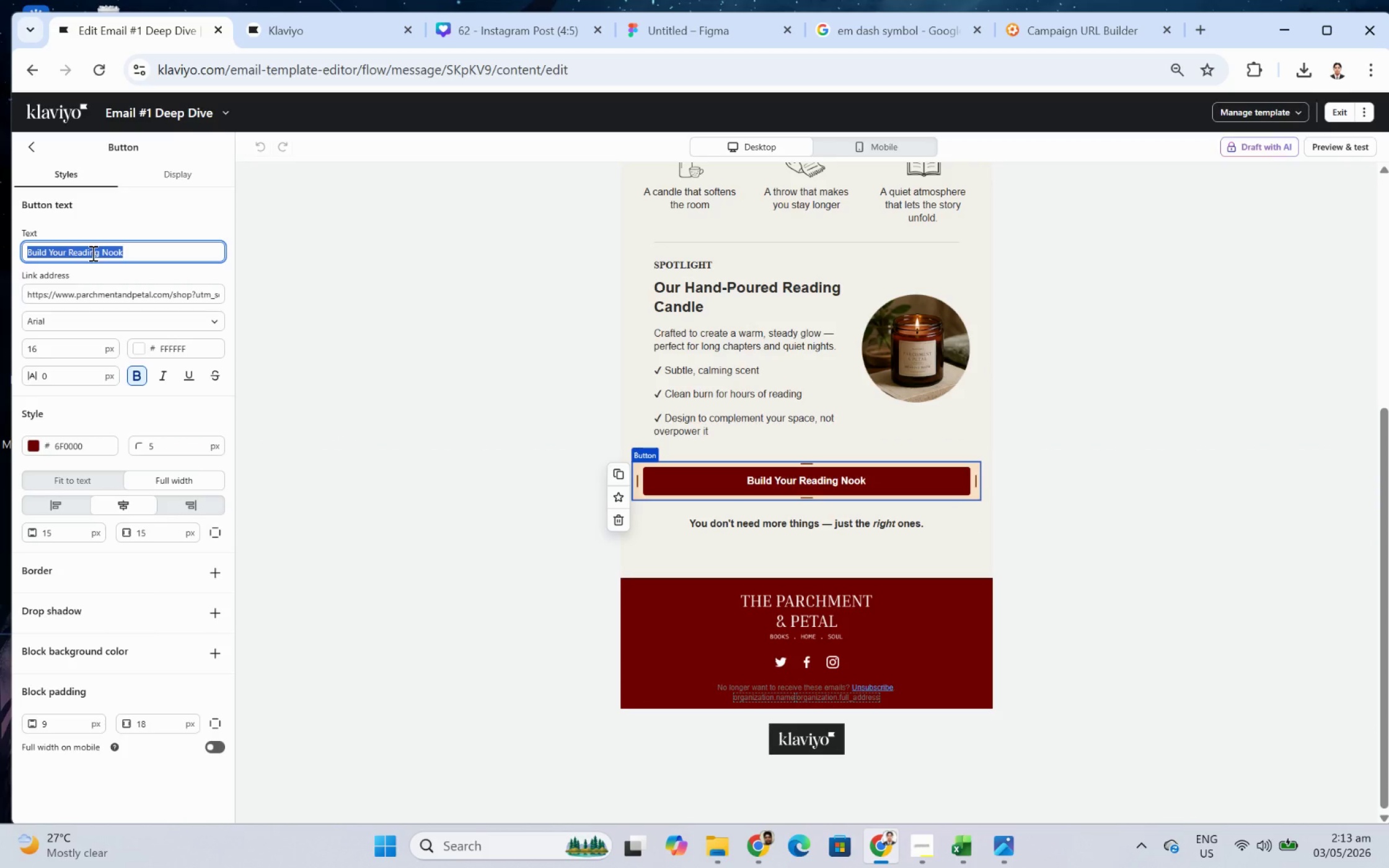 
type(BUILD YOUR Ebuild youre r)
key(Backspace)
key(Backspace)
key(Backspace)
type( reading nook)
 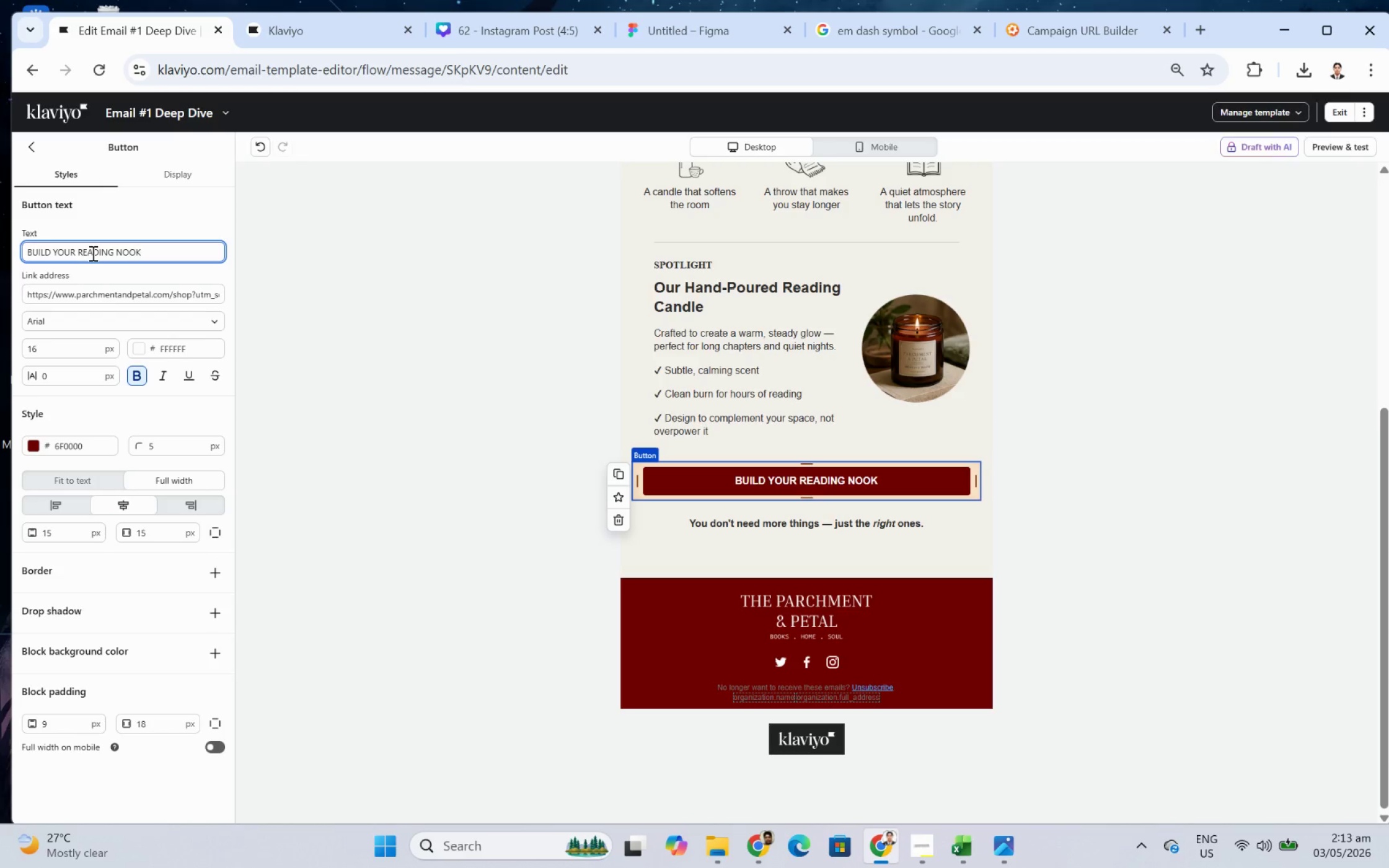 
wait(7.3)
 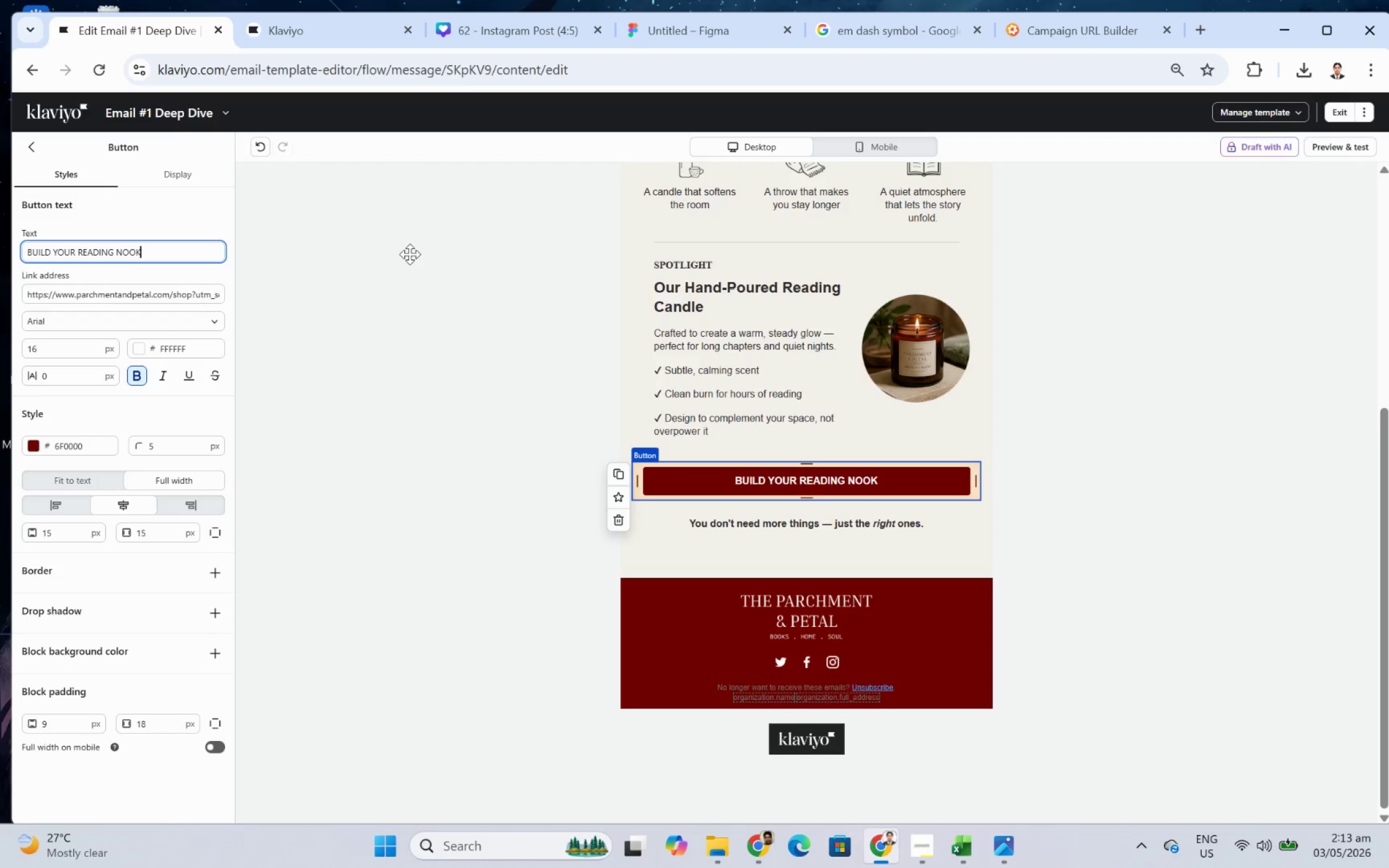 
left_click([1158, 538])
 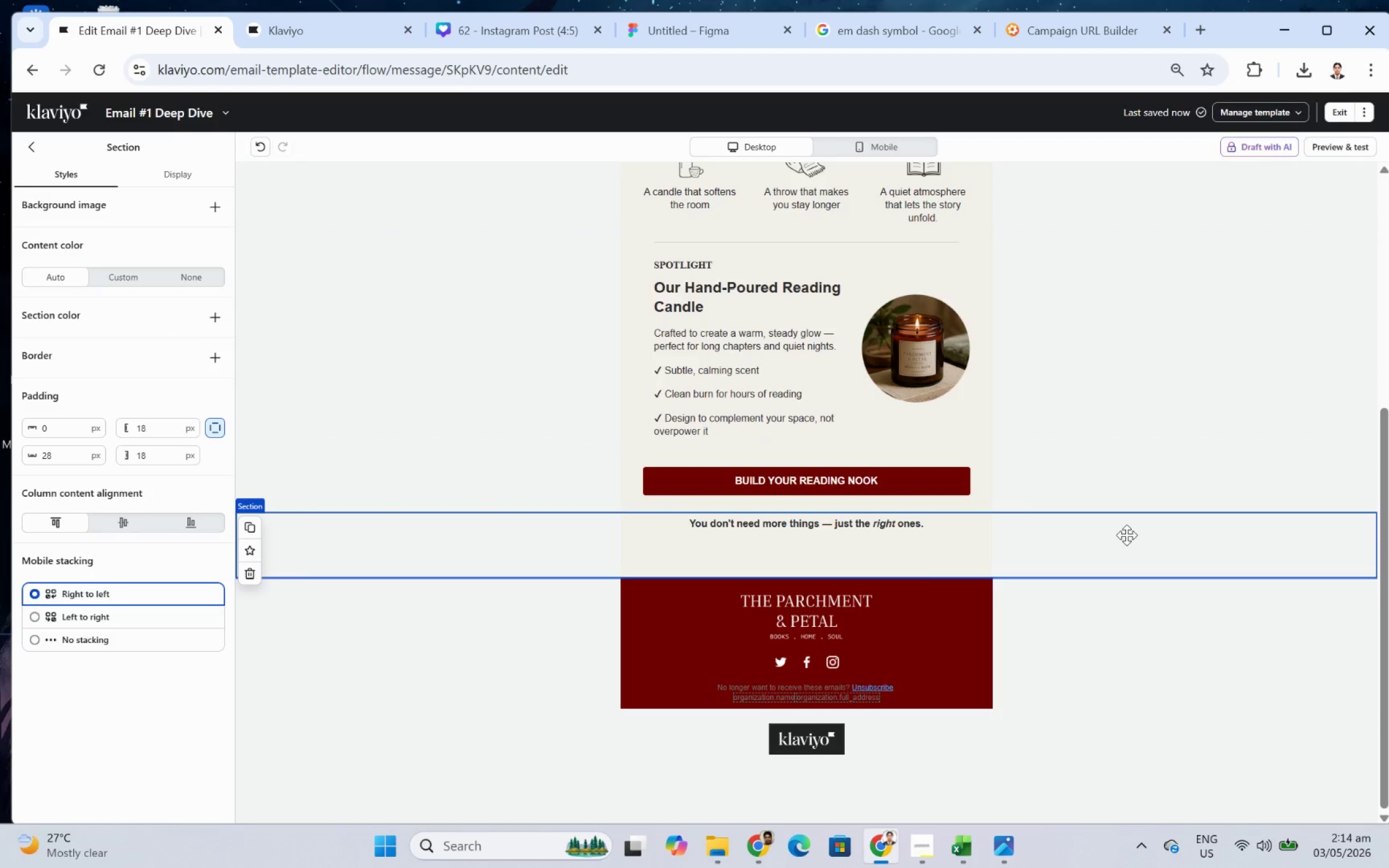 
wait(5.38)
 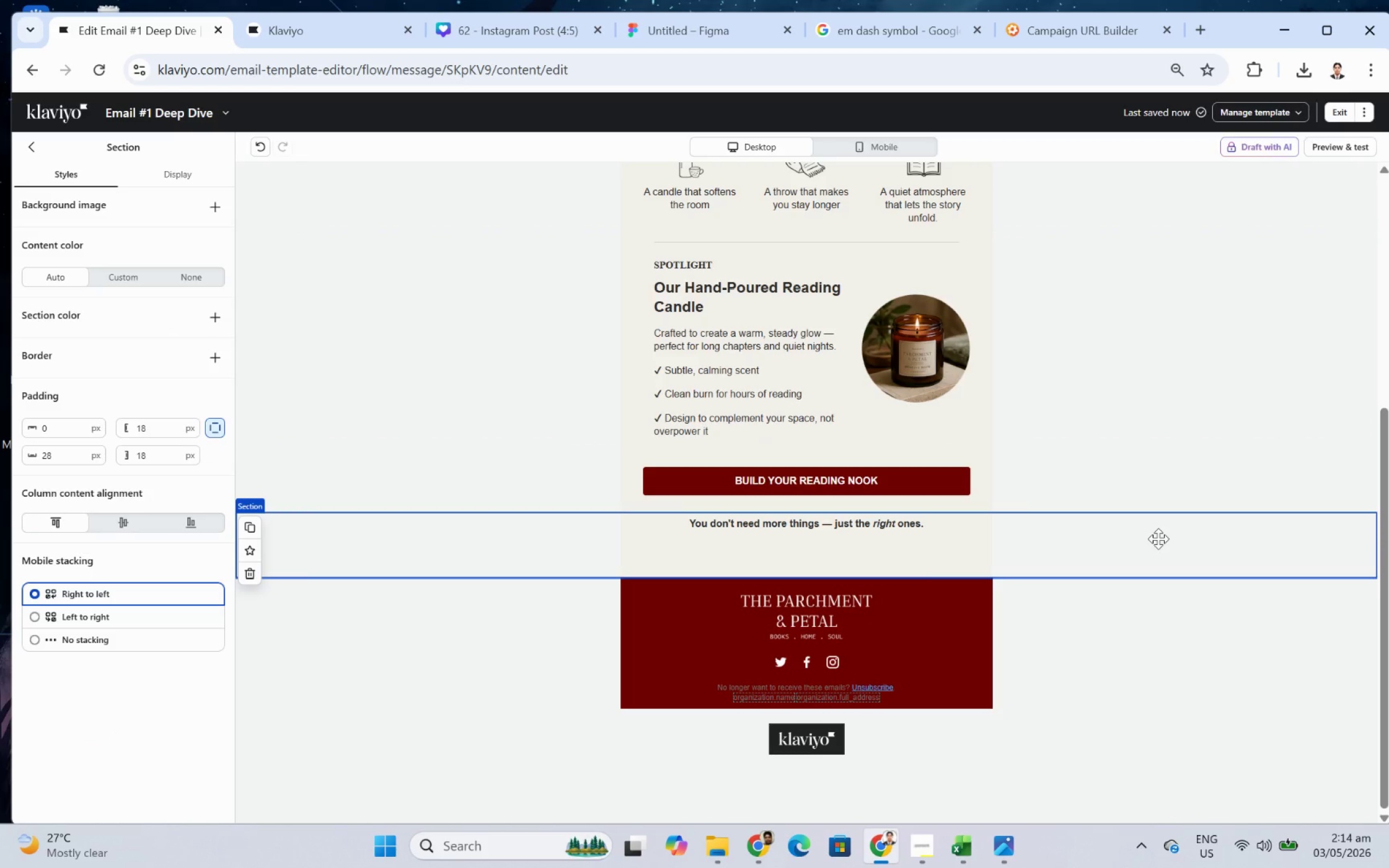 
scroll: coordinate [1150, 535], scroll_direction: up, amount: 2.0
 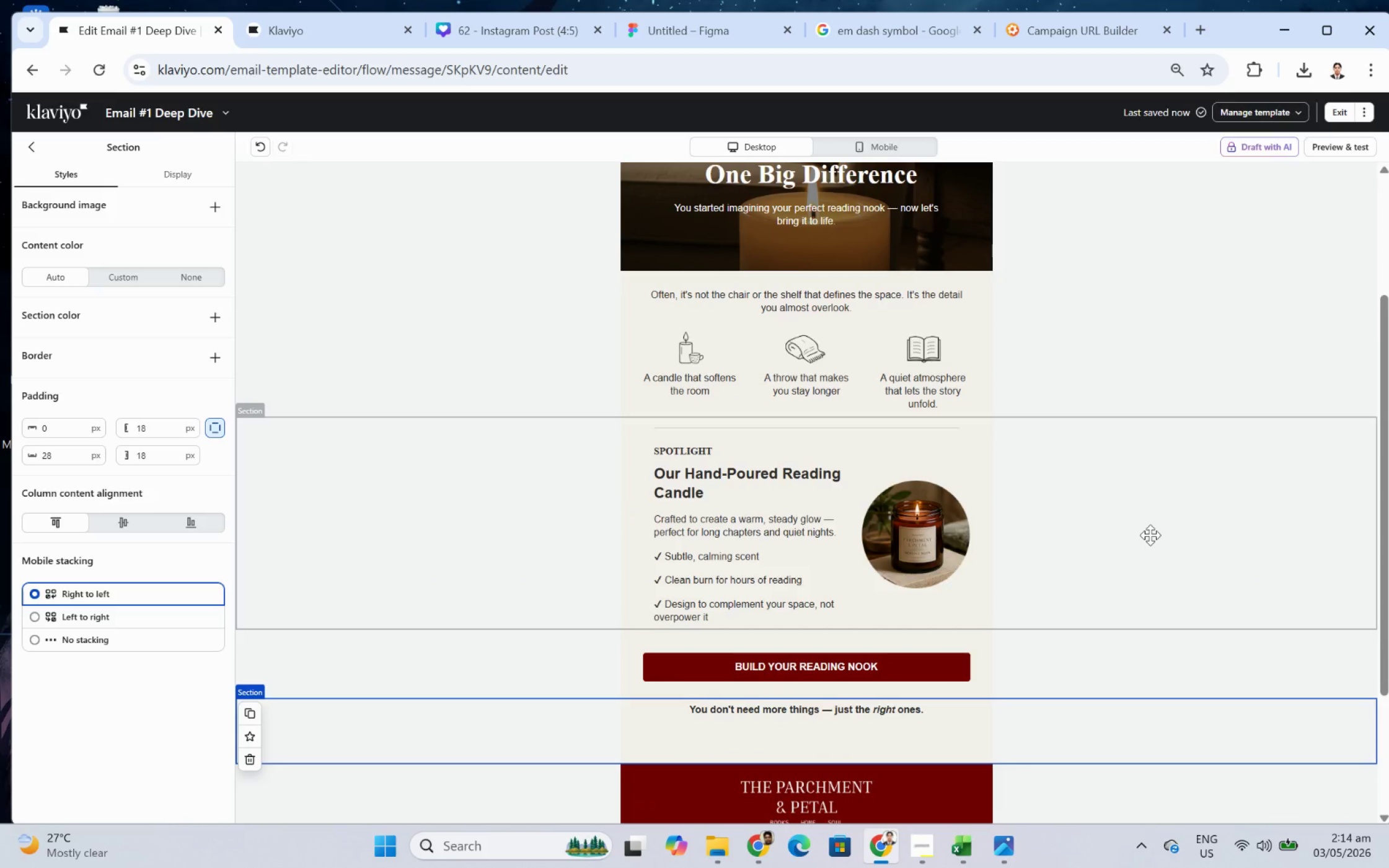 
scroll: coordinate [1150, 535], scroll_direction: down, amount: 3.0
 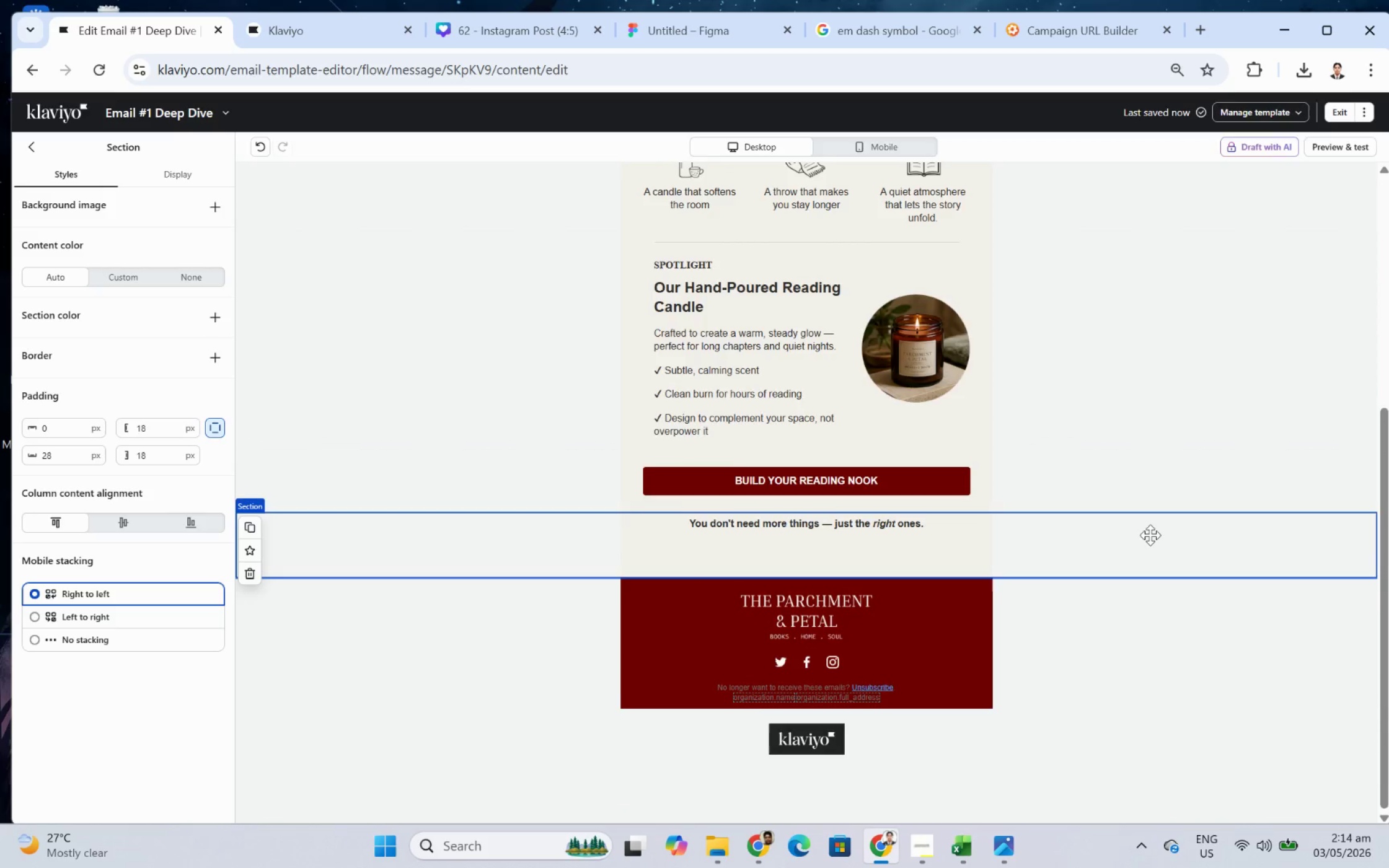 
scroll: coordinate [1150, 535], scroll_direction: up, amount: 4.0
 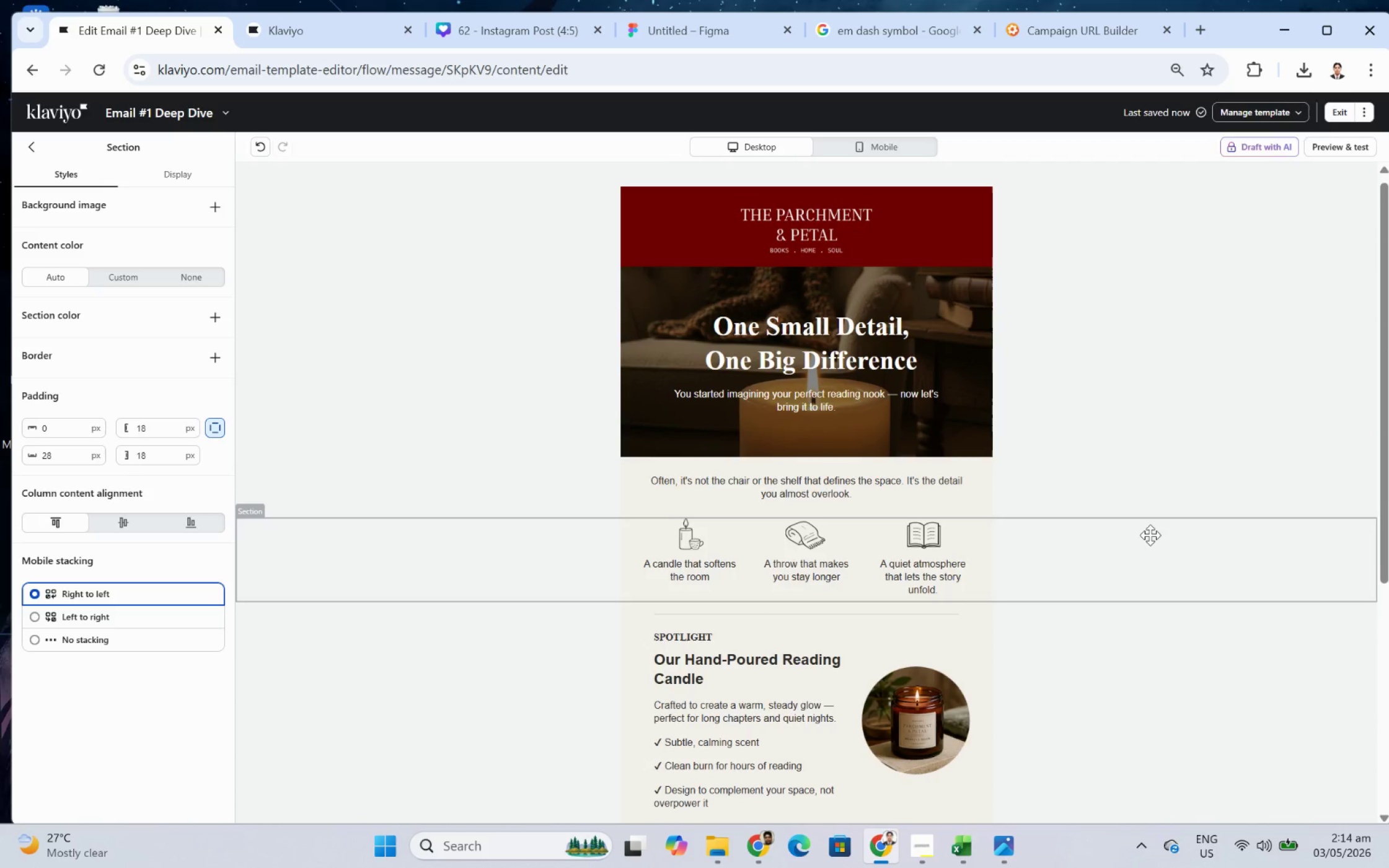 
scroll: coordinate [1150, 535], scroll_direction: down, amount: 1.0
 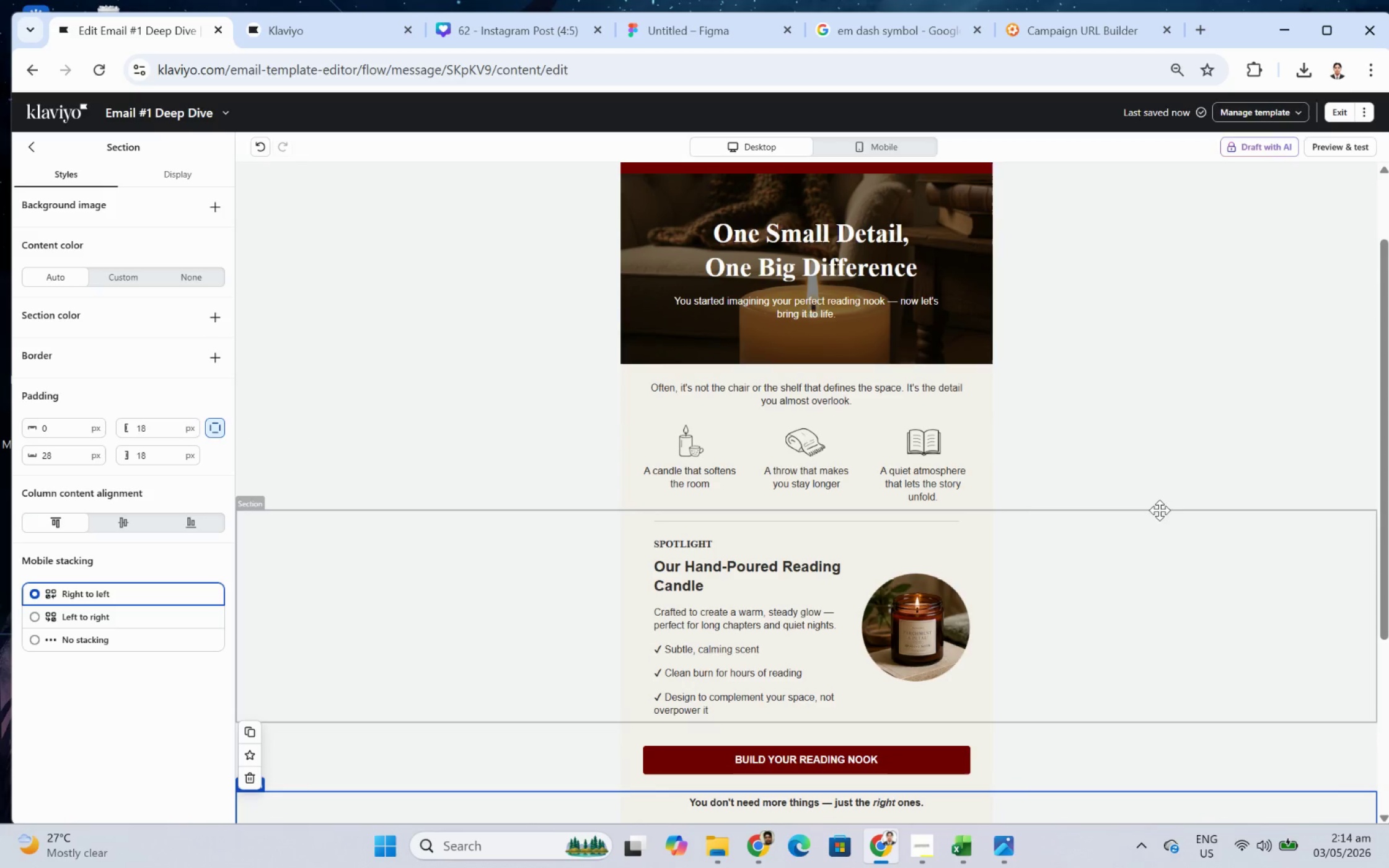 
scroll: coordinate [1156, 504], scroll_direction: up, amount: 4.0
 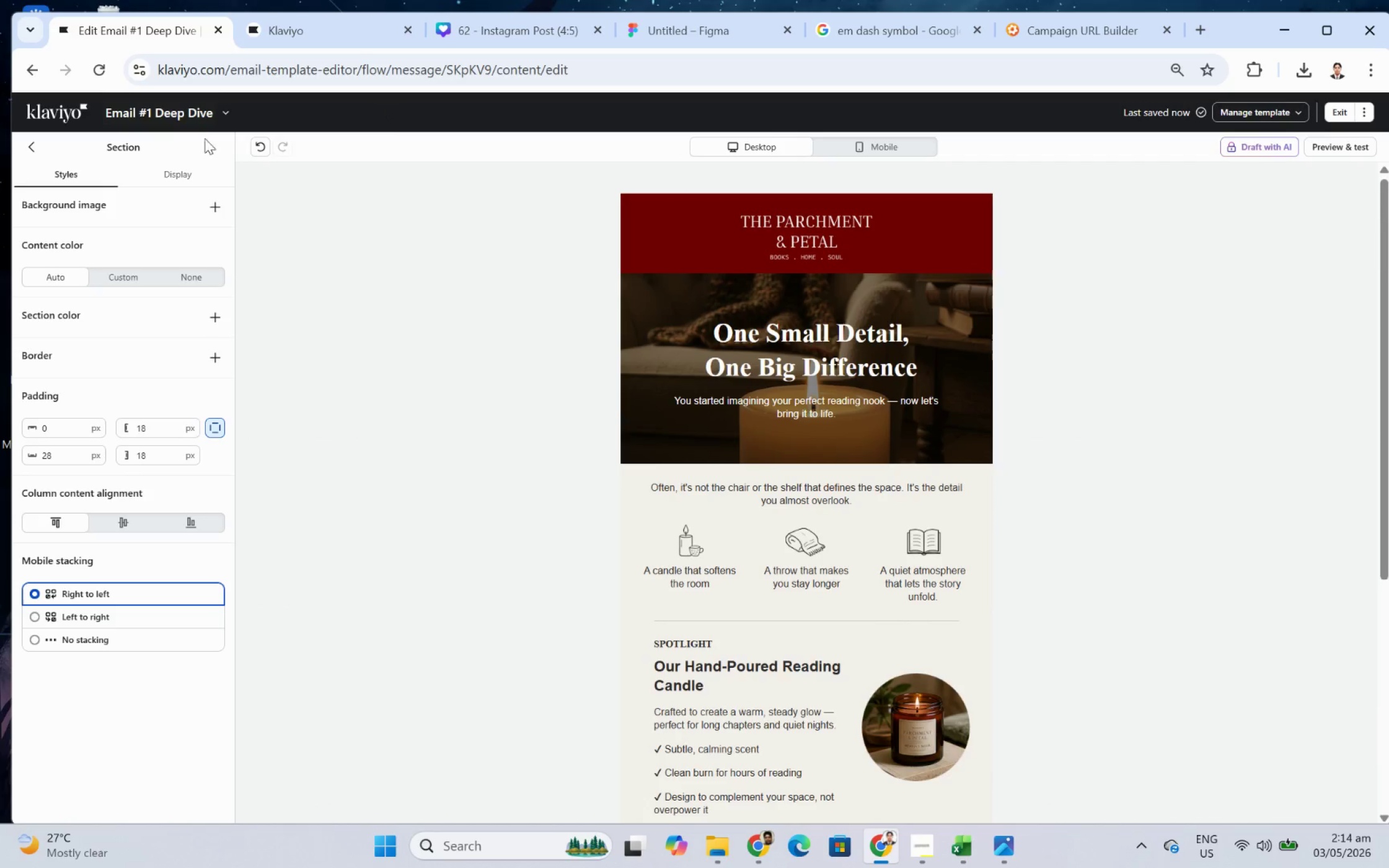 
scroll: coordinate [1017, 458], scroll_direction: down, amount: 1.0
 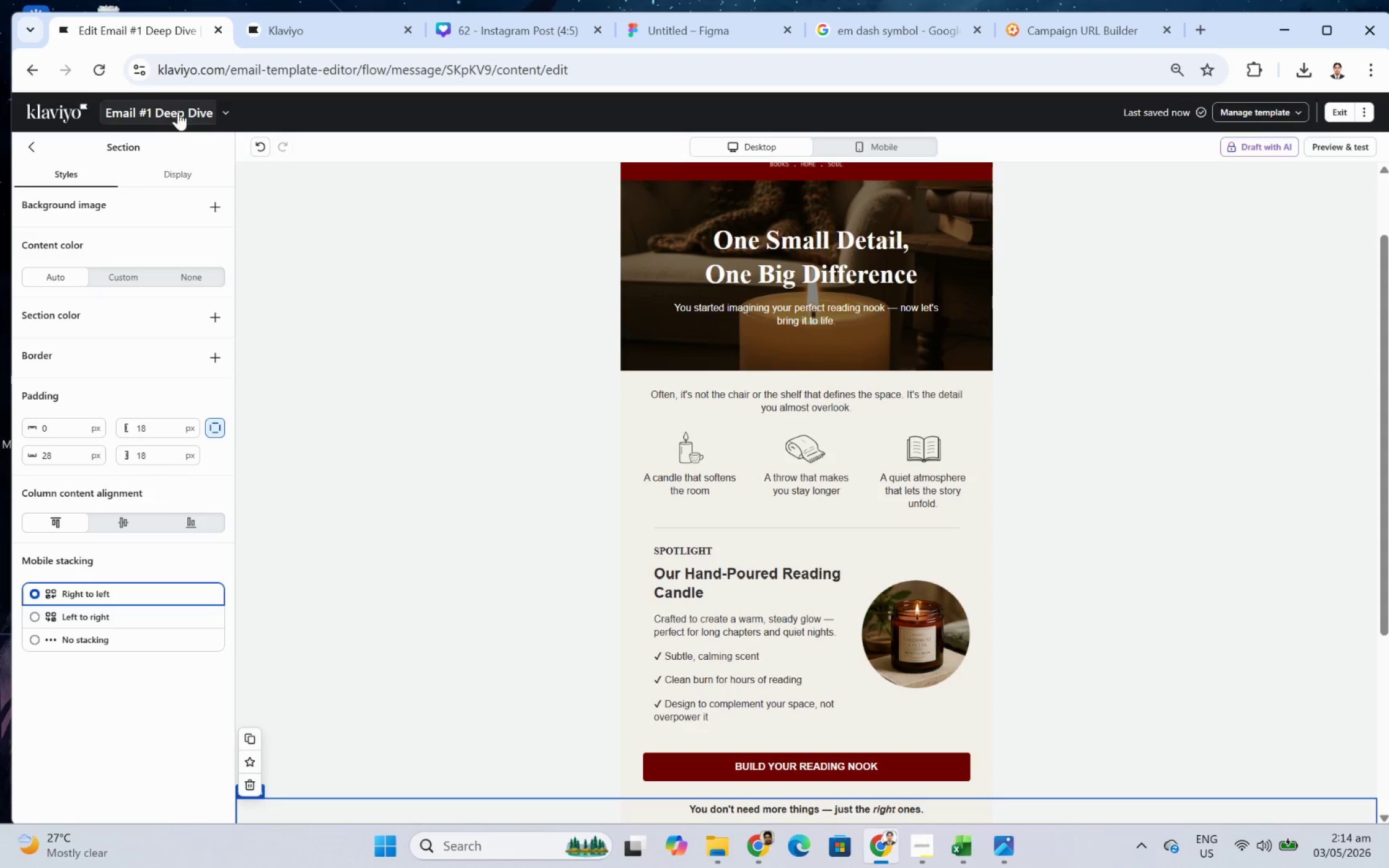 
left_click([227, 110])
 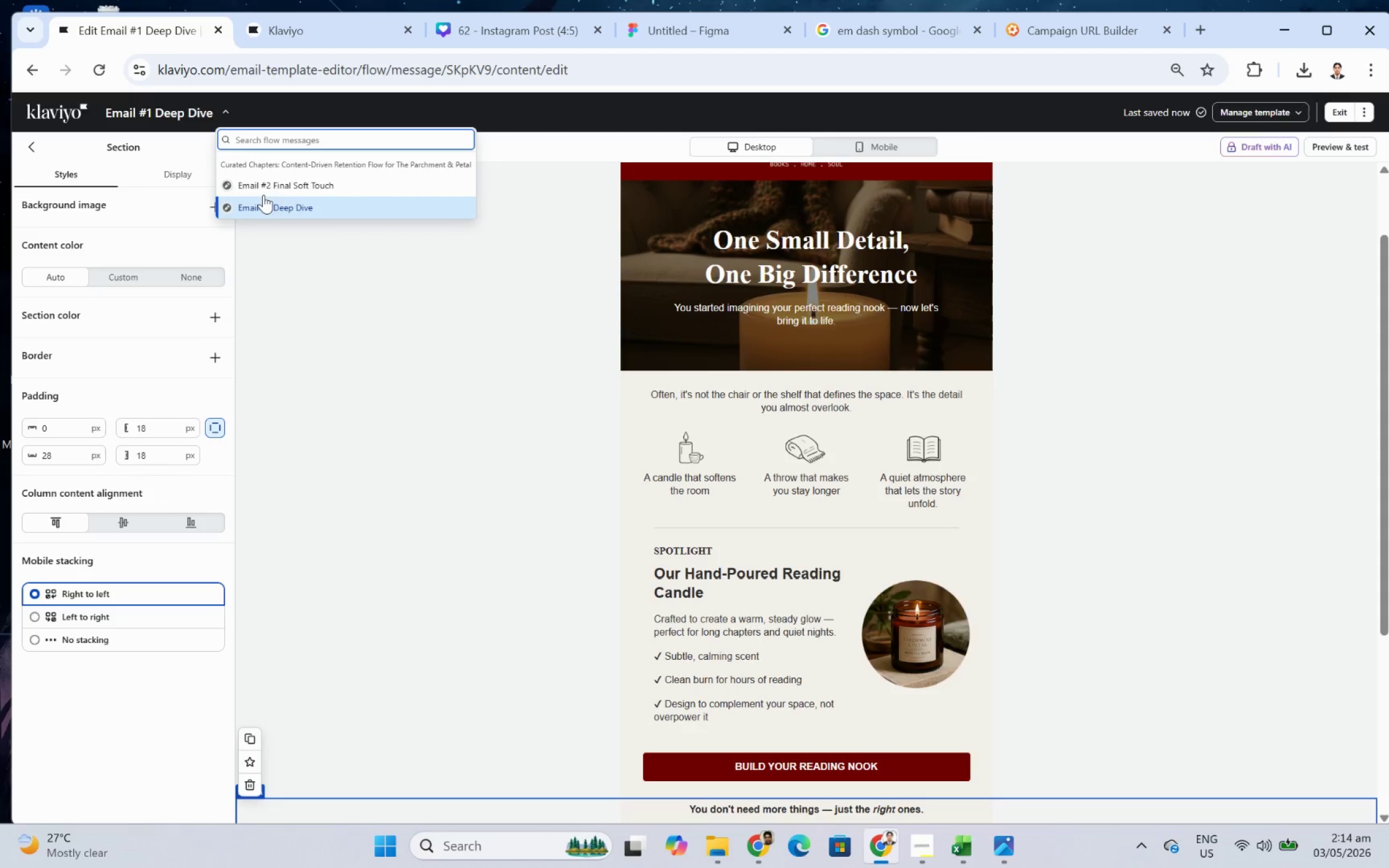 
left_click([263, 187])
 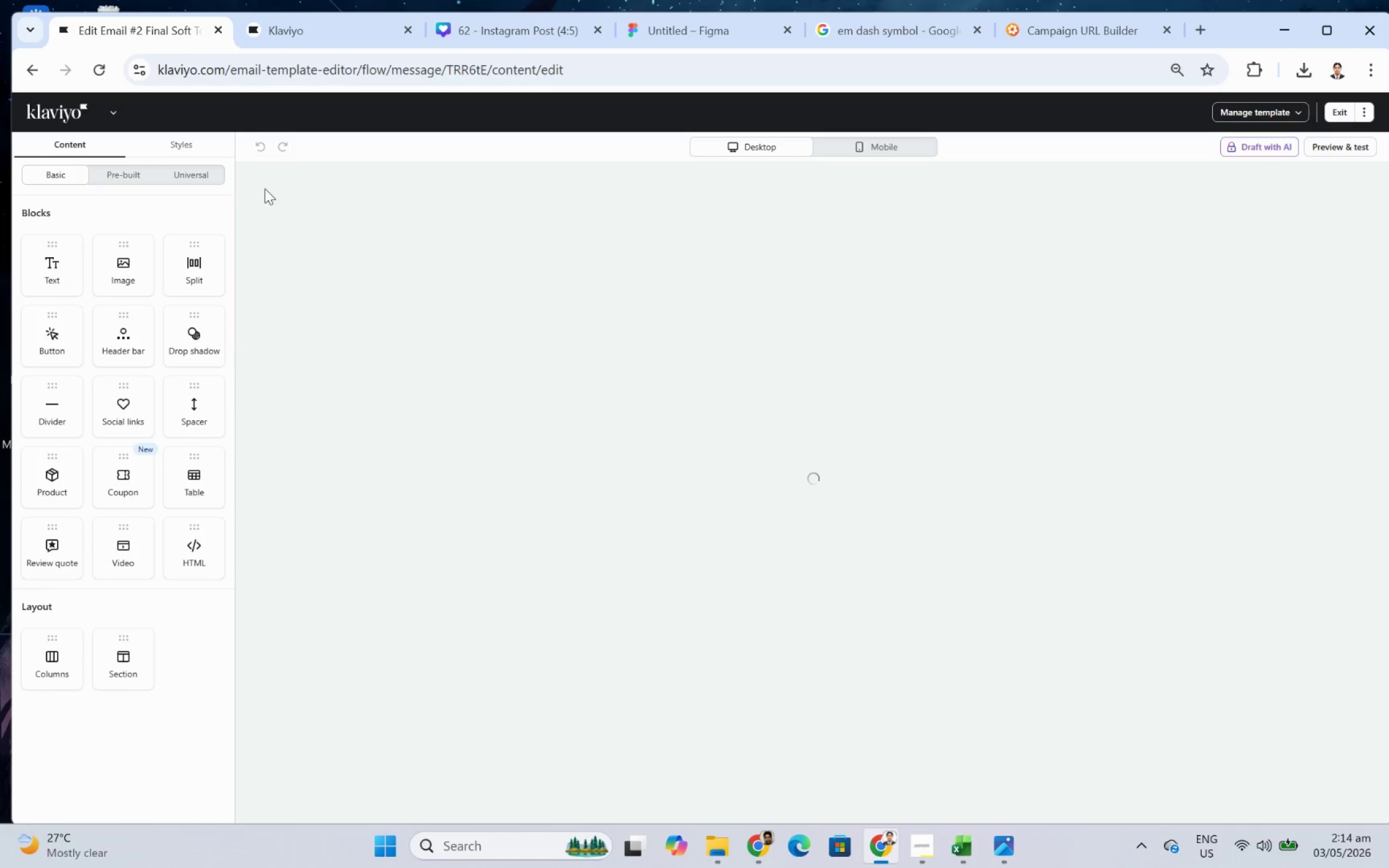 
wait(5.47)
 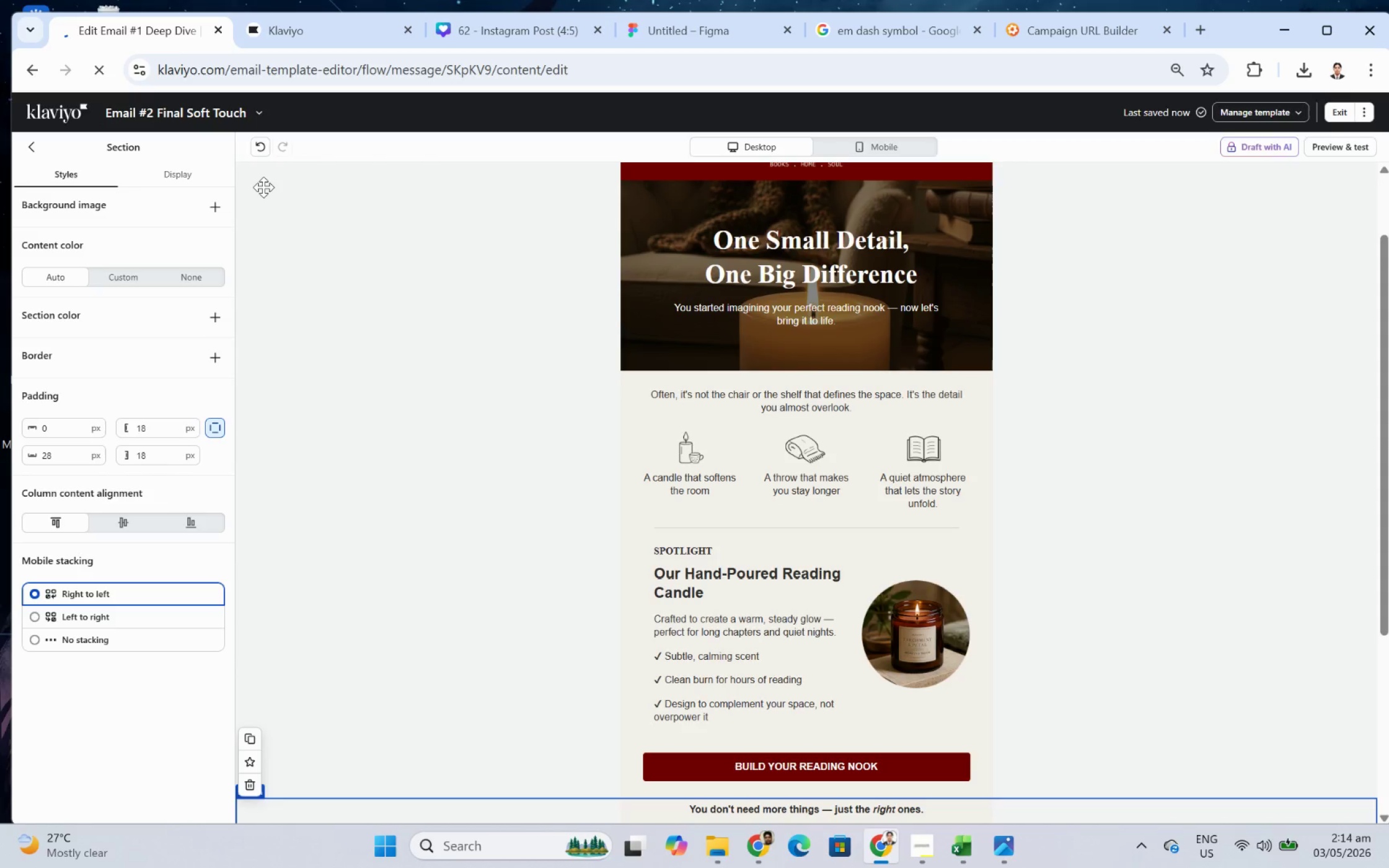 
scroll: coordinate [956, 428], scroll_direction: down, amount: 5.0
 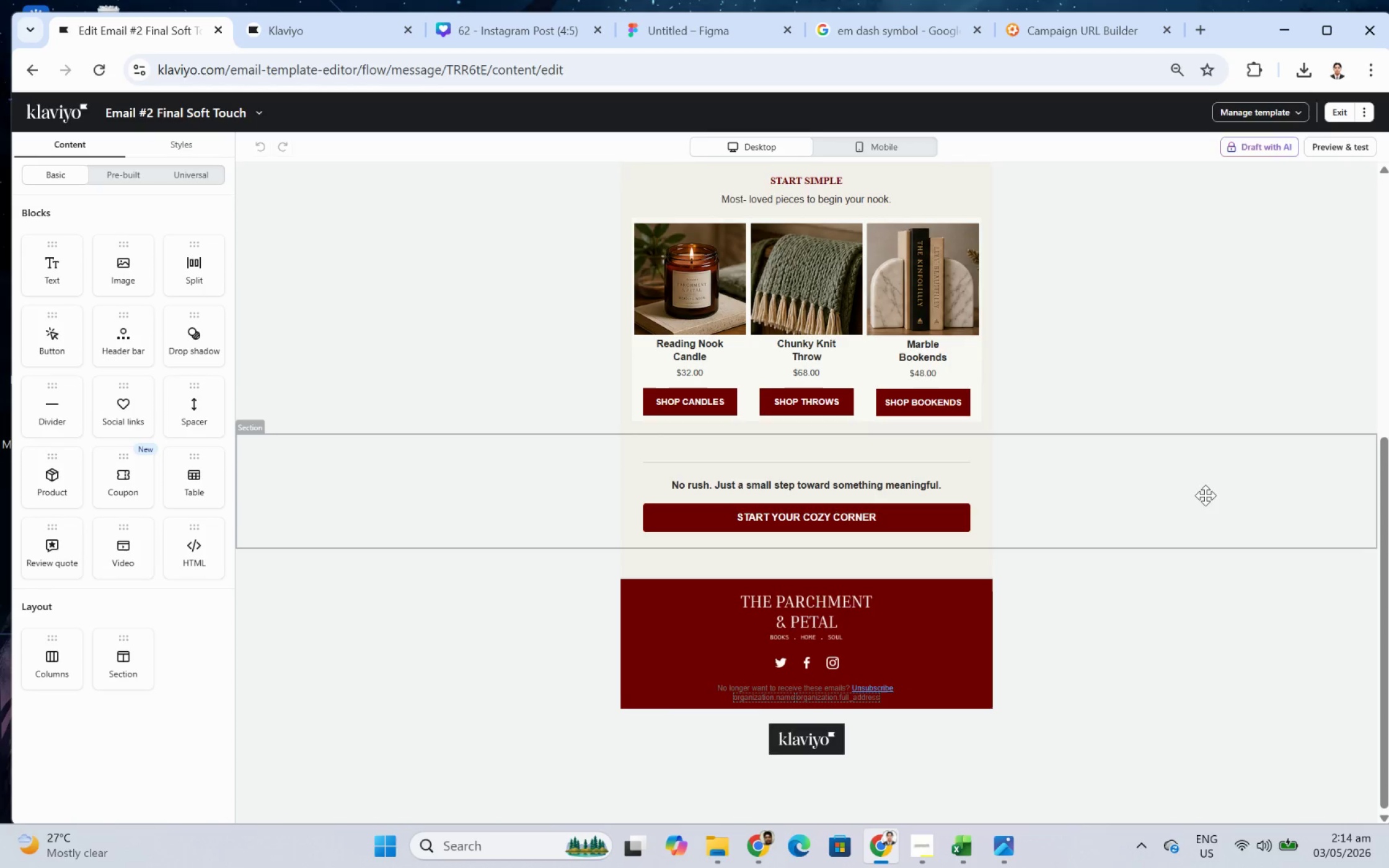 
scroll: coordinate [1209, 495], scroll_direction: up, amount: 2.0
 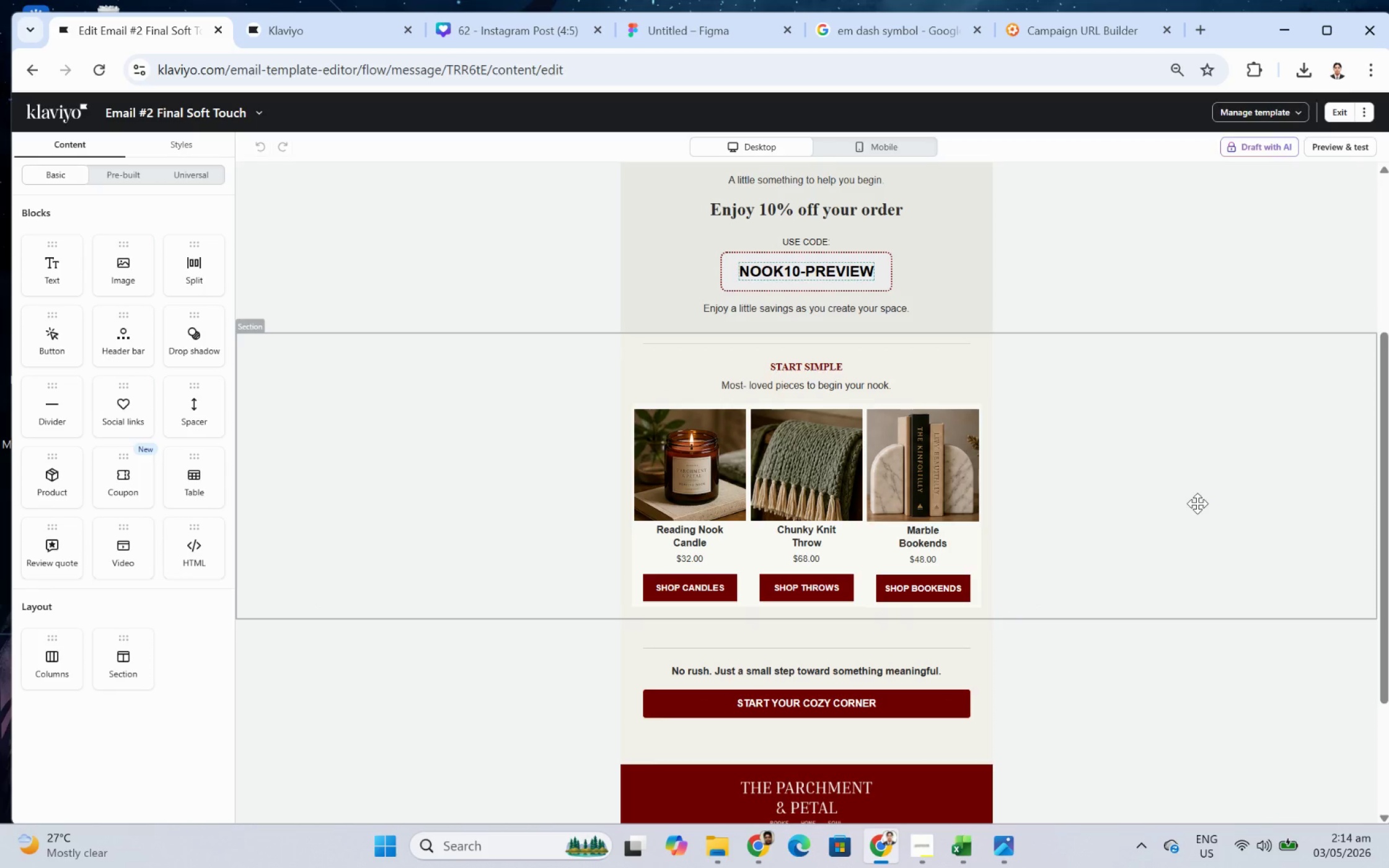 
wait(12.85)
 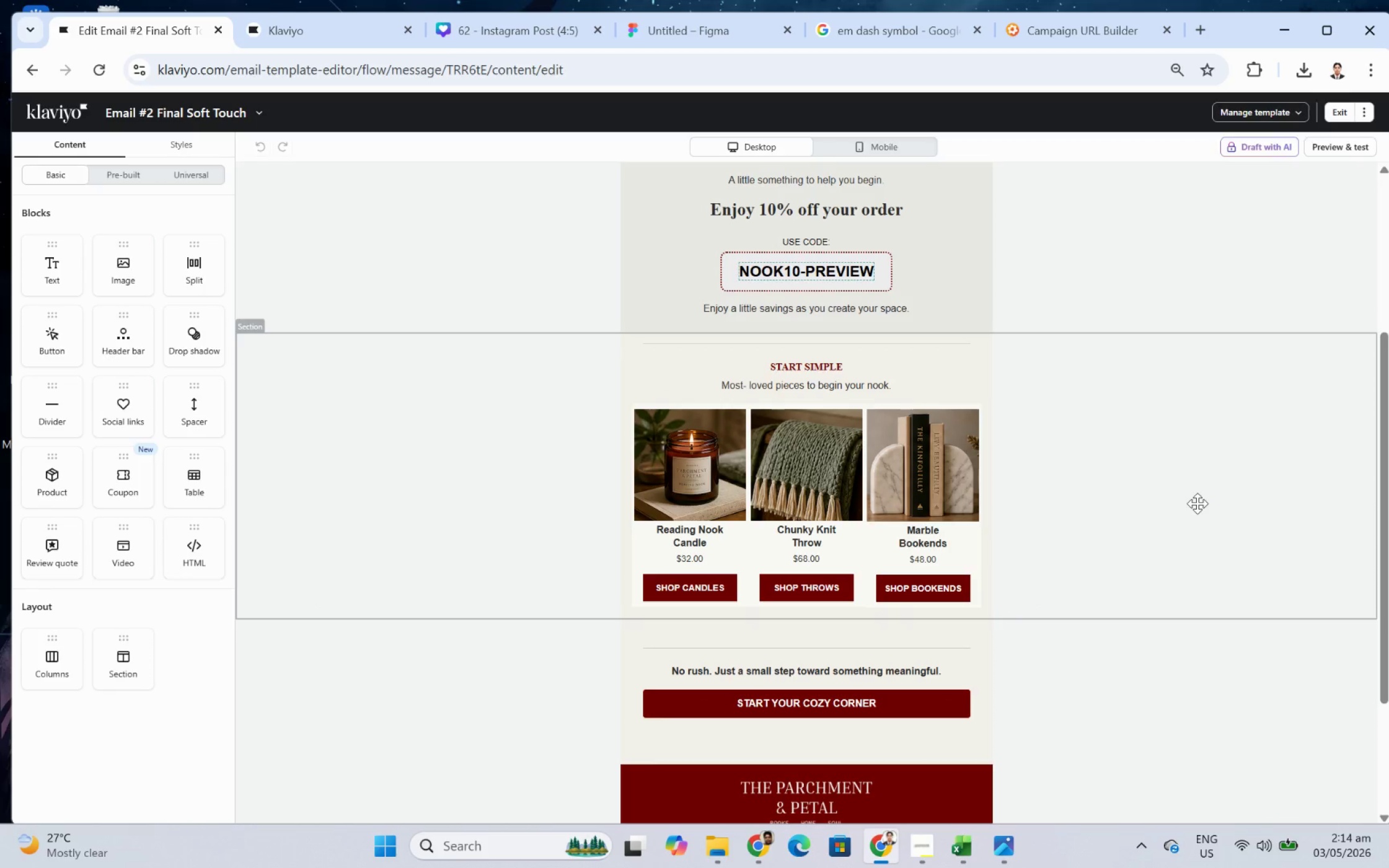 
scroll: coordinate [929, 490], scroll_direction: up, amount: 3.0
 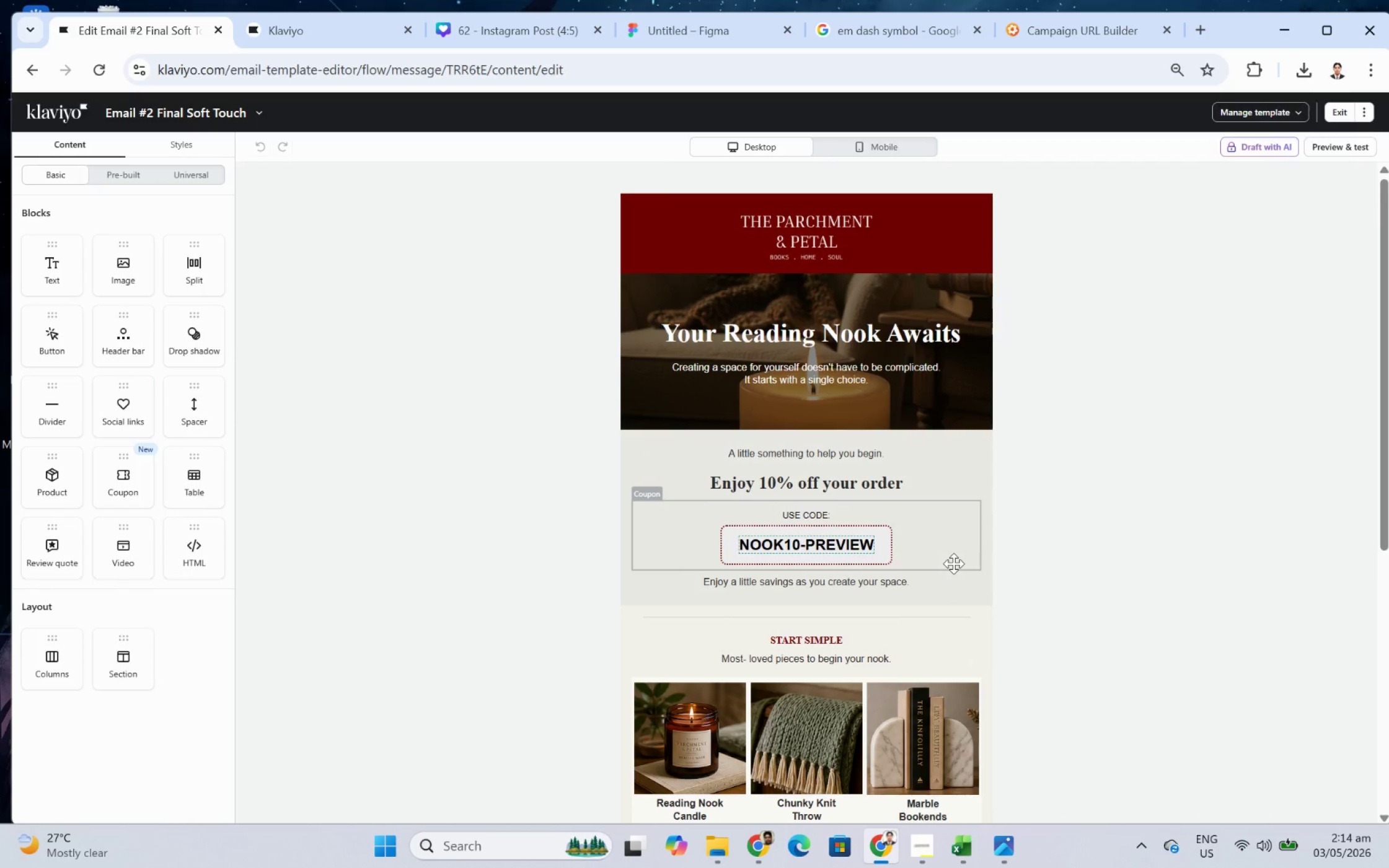 
scroll: coordinate [953, 563], scroll_direction: down, amount: 3.0
 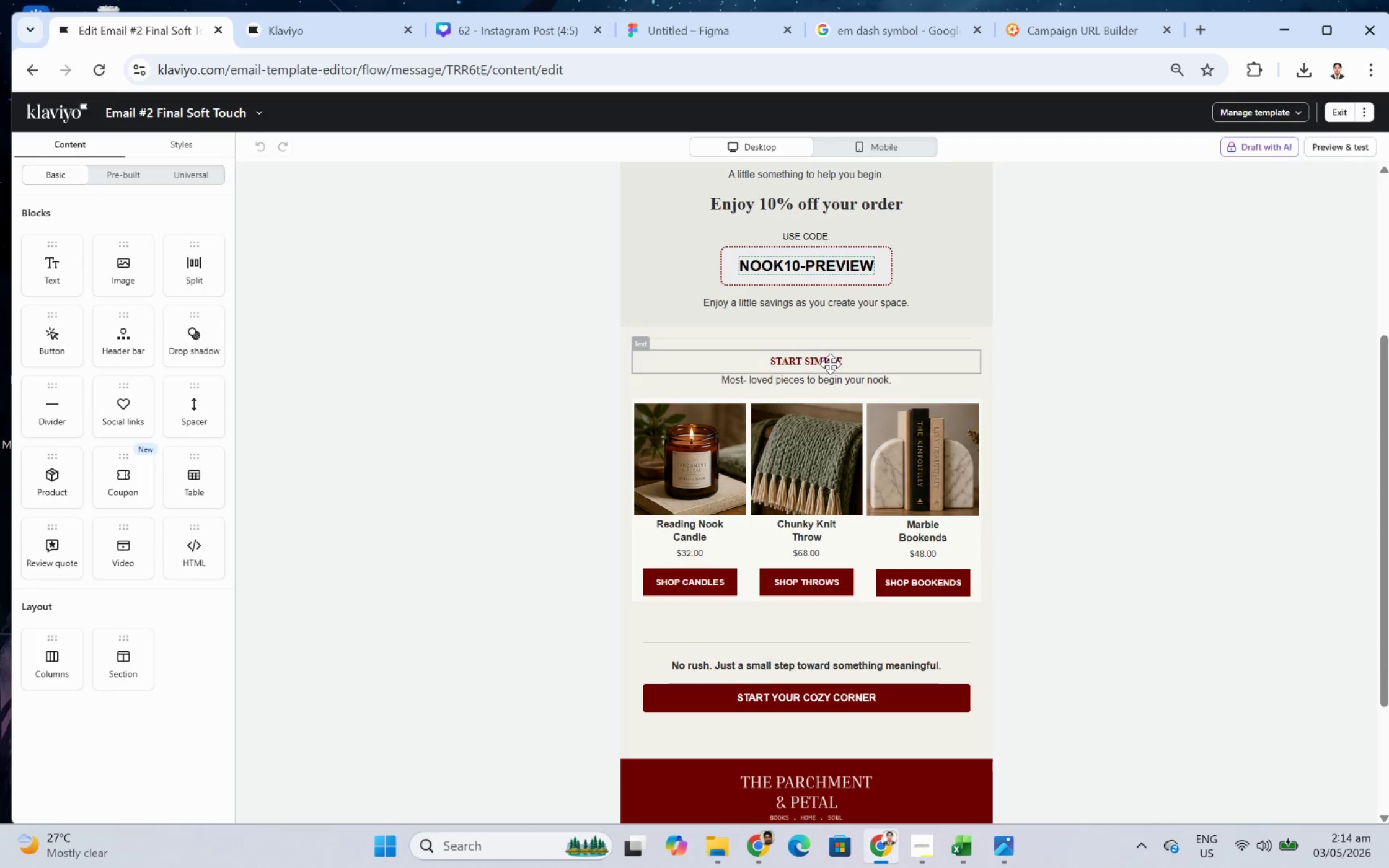 
double_click([831, 359])
 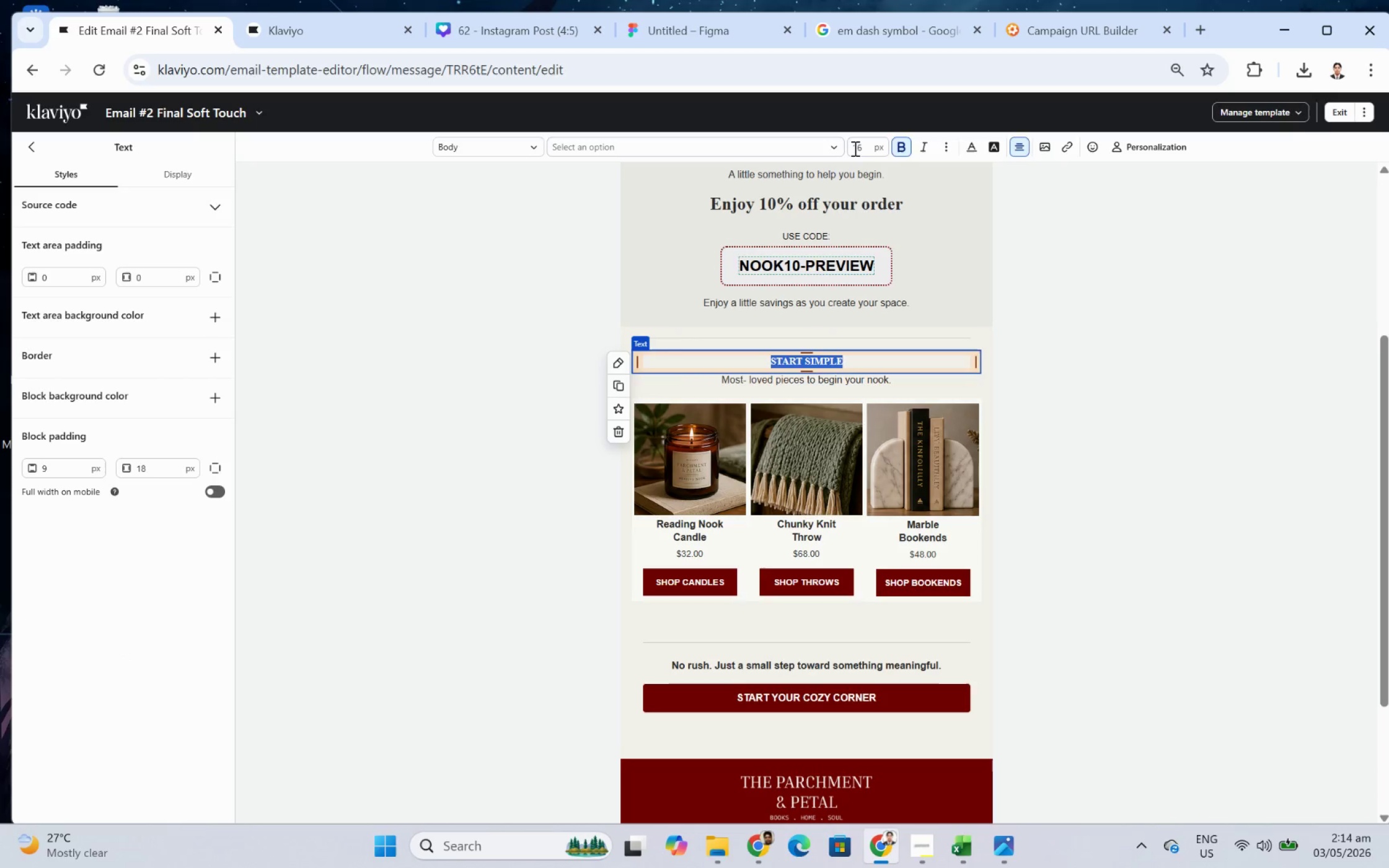 
double_click([871, 149])
 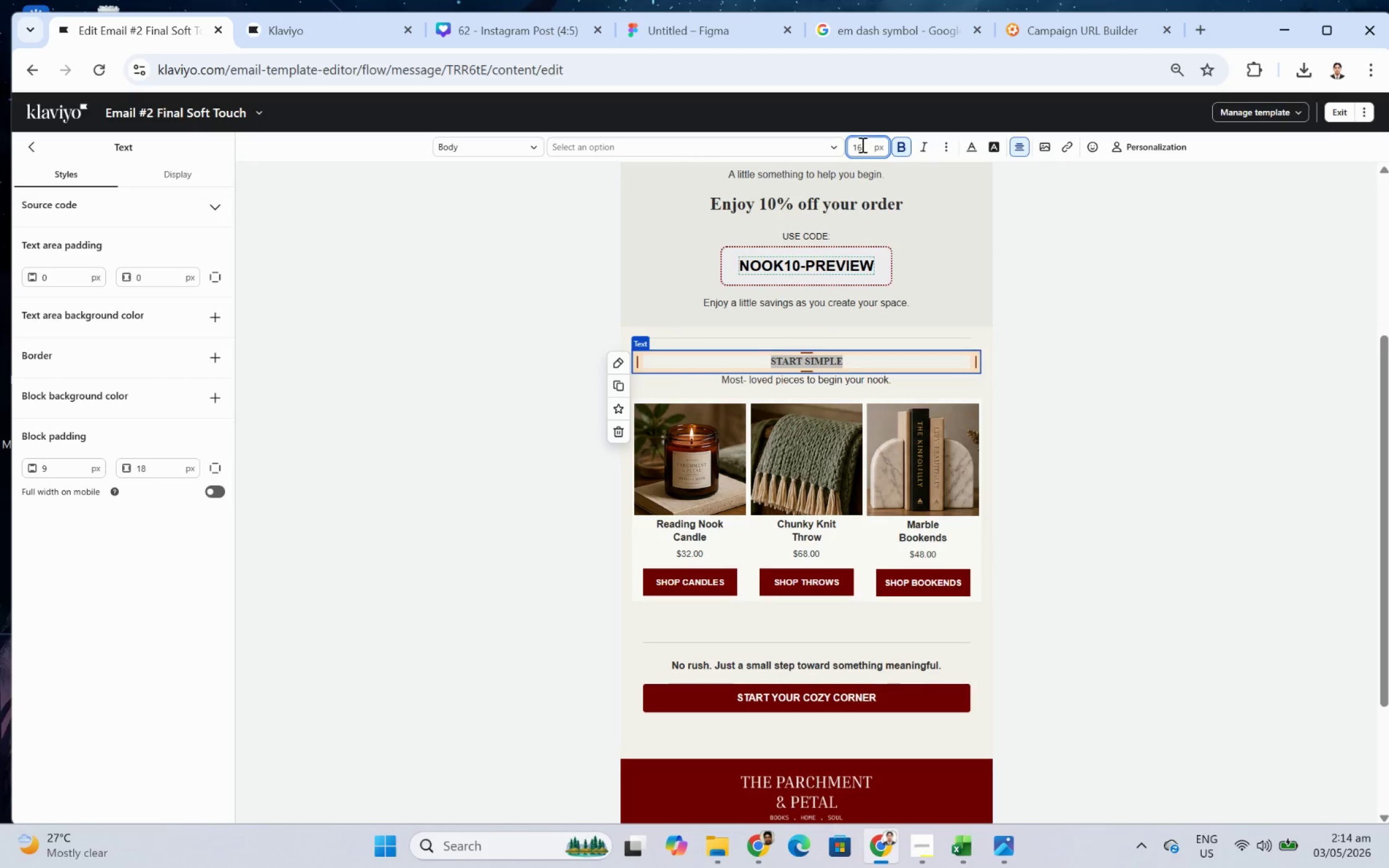 
double_click([861, 144])
 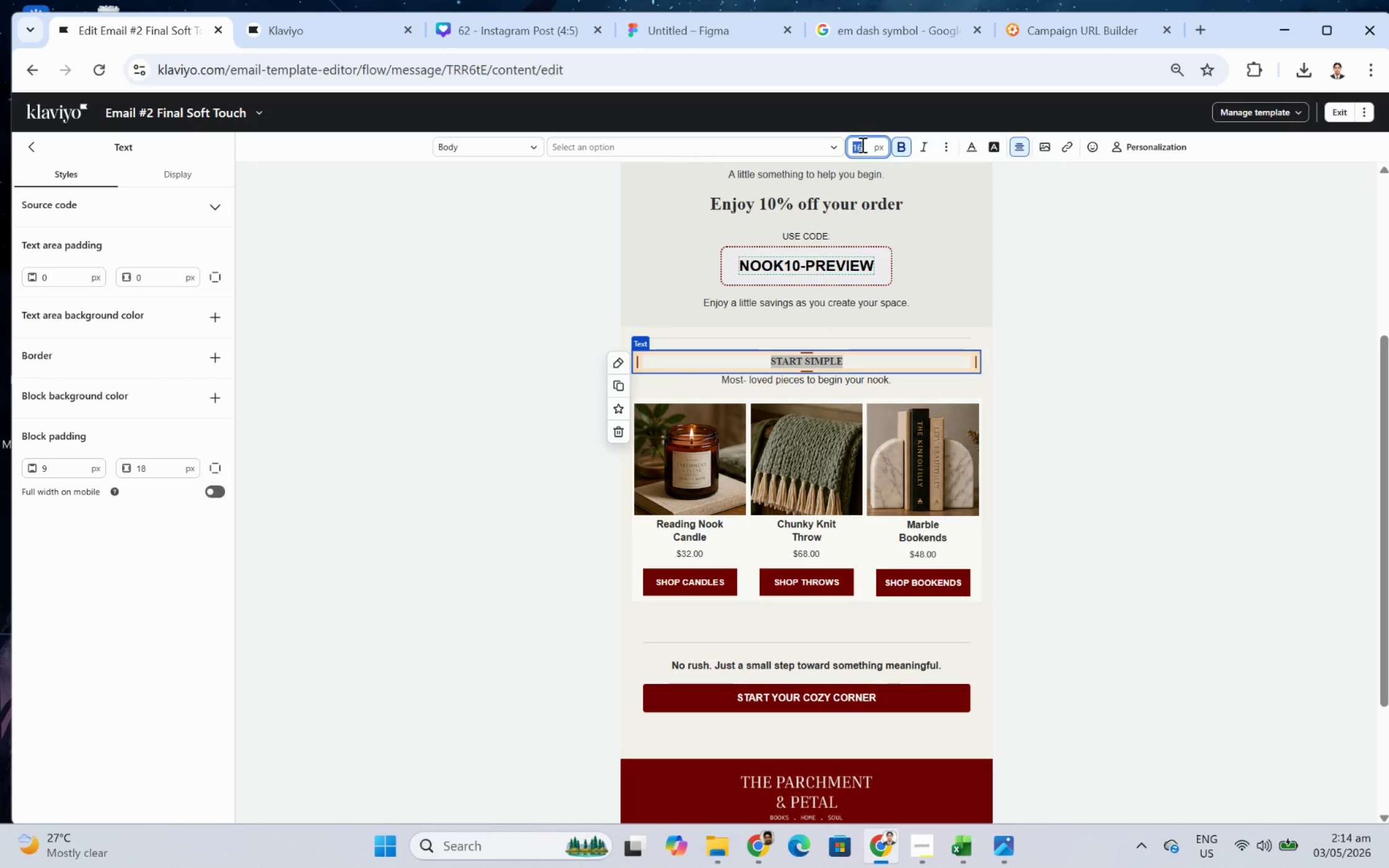 
key(Numpad1)
 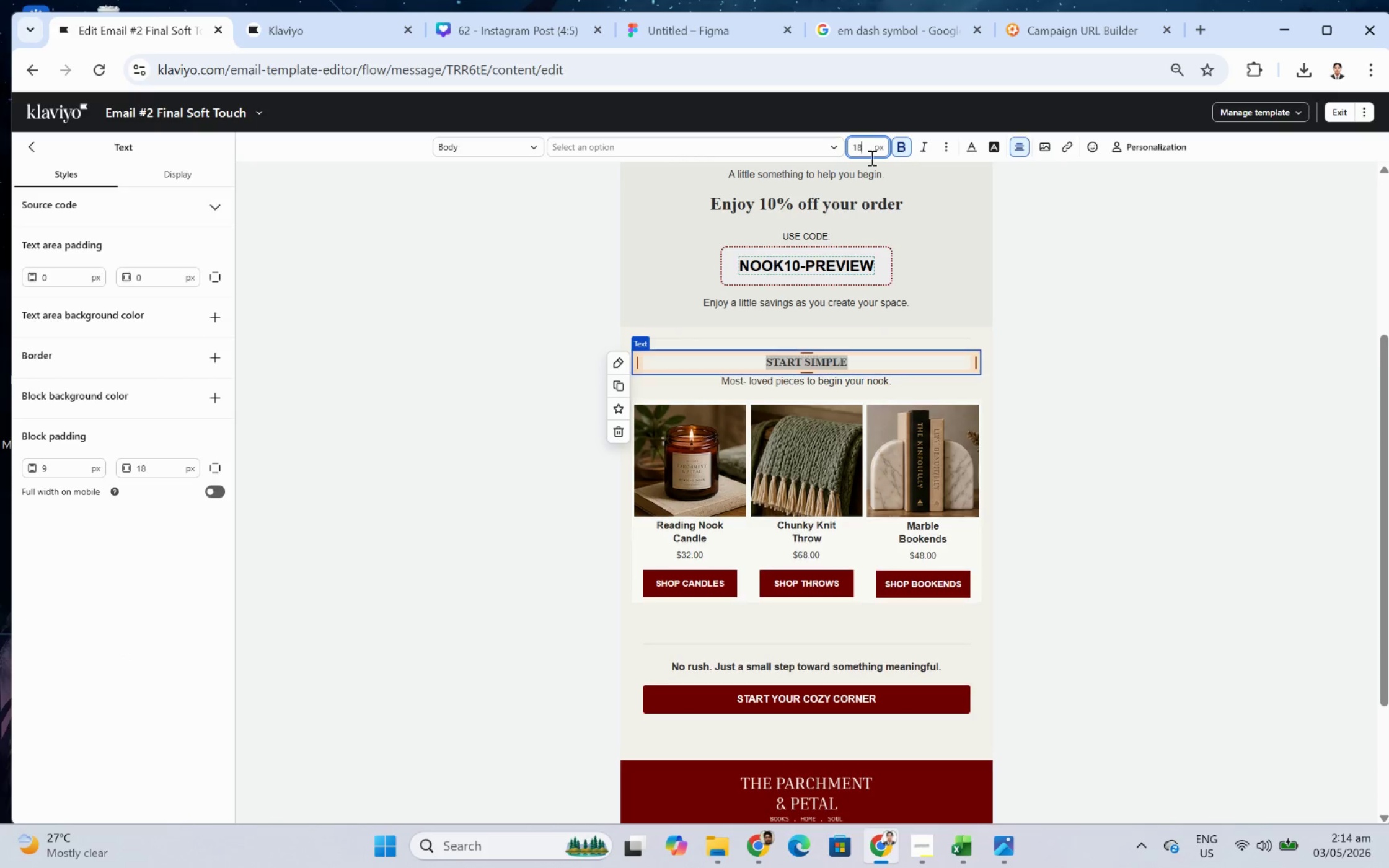 
key(Numpad8)
 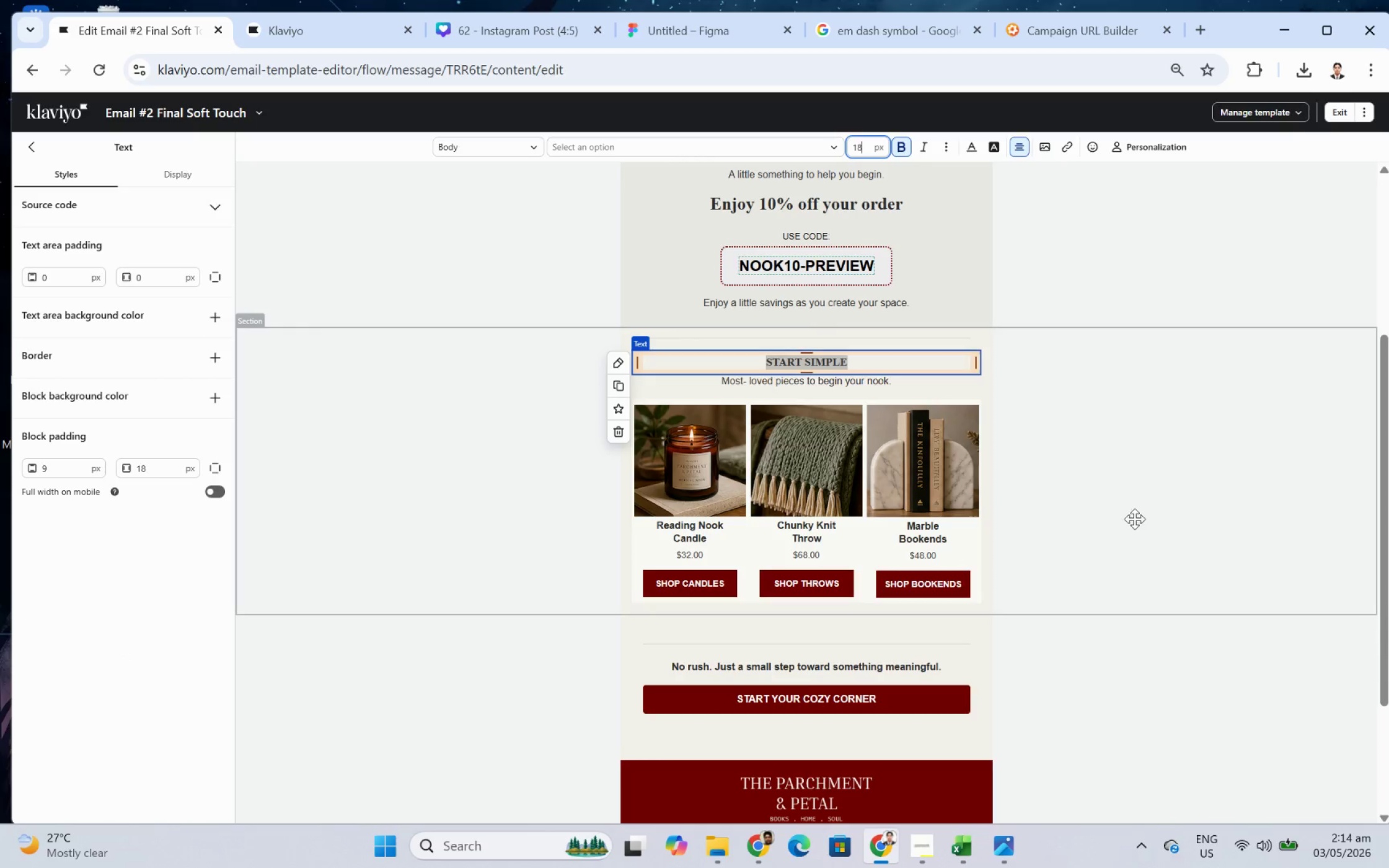 
left_click([1155, 569])
 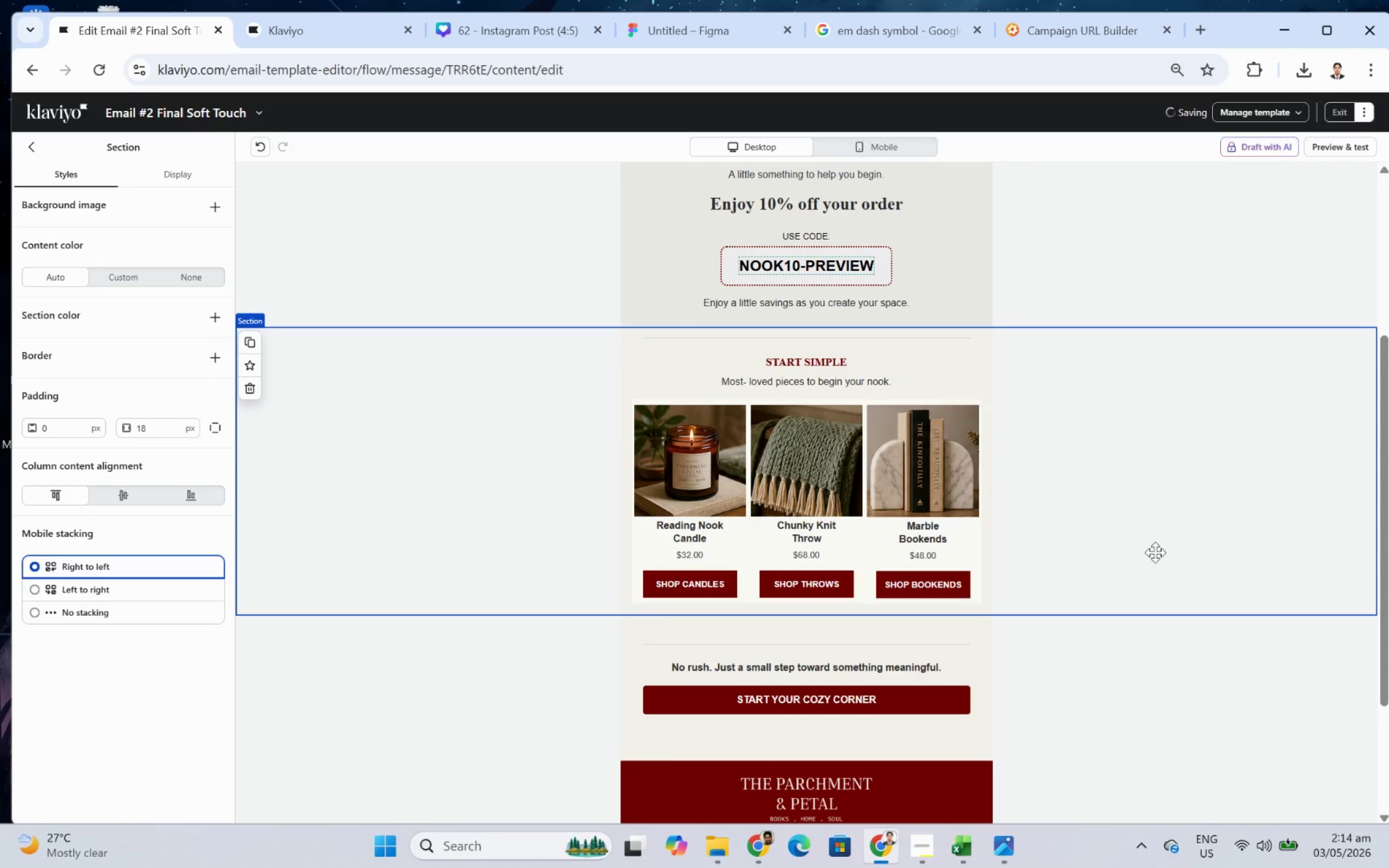 
scroll: coordinate [1156, 552], scroll_direction: up, amount: 3.0
 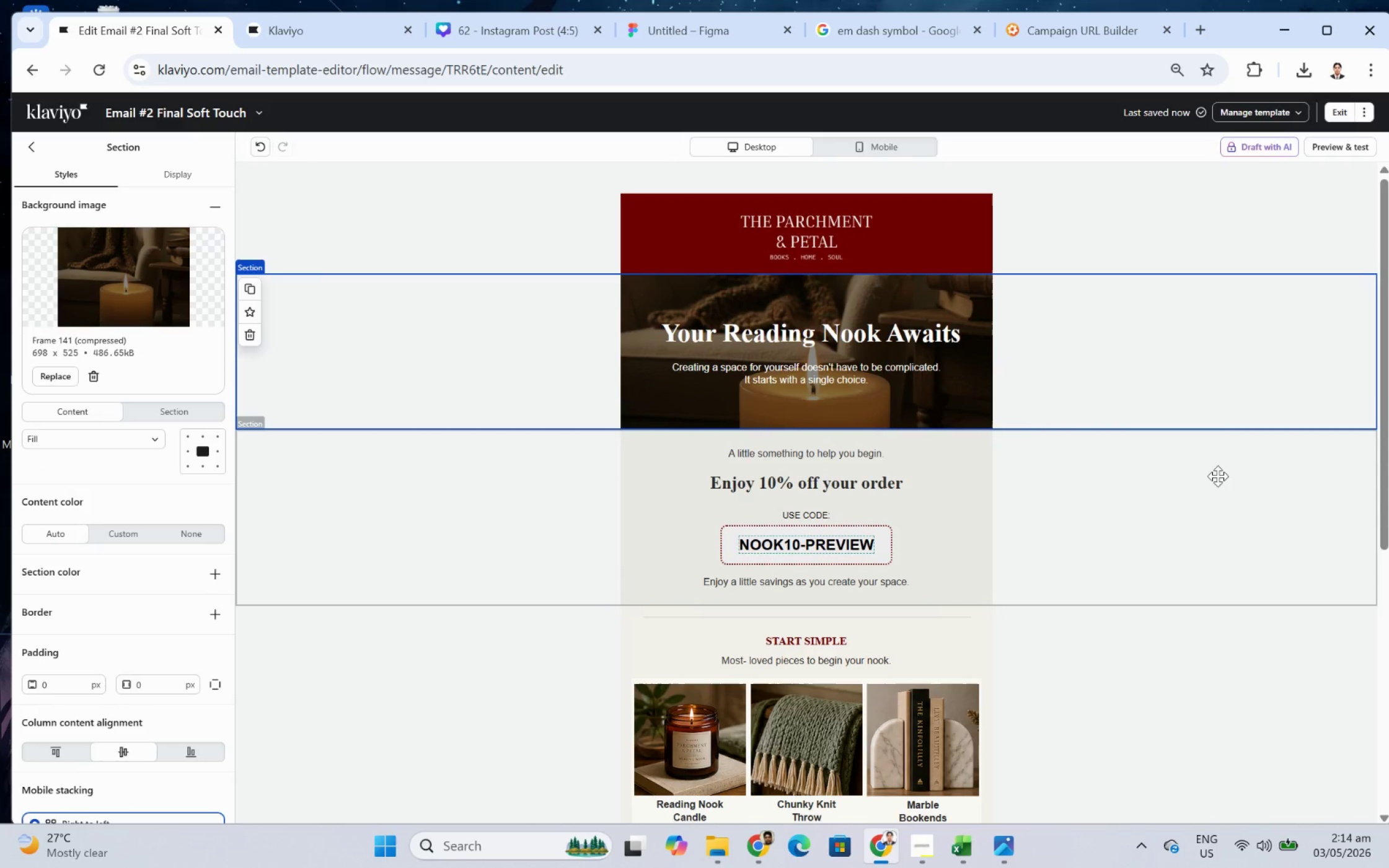 
scroll: coordinate [1242, 494], scroll_direction: down, amount: 3.0
 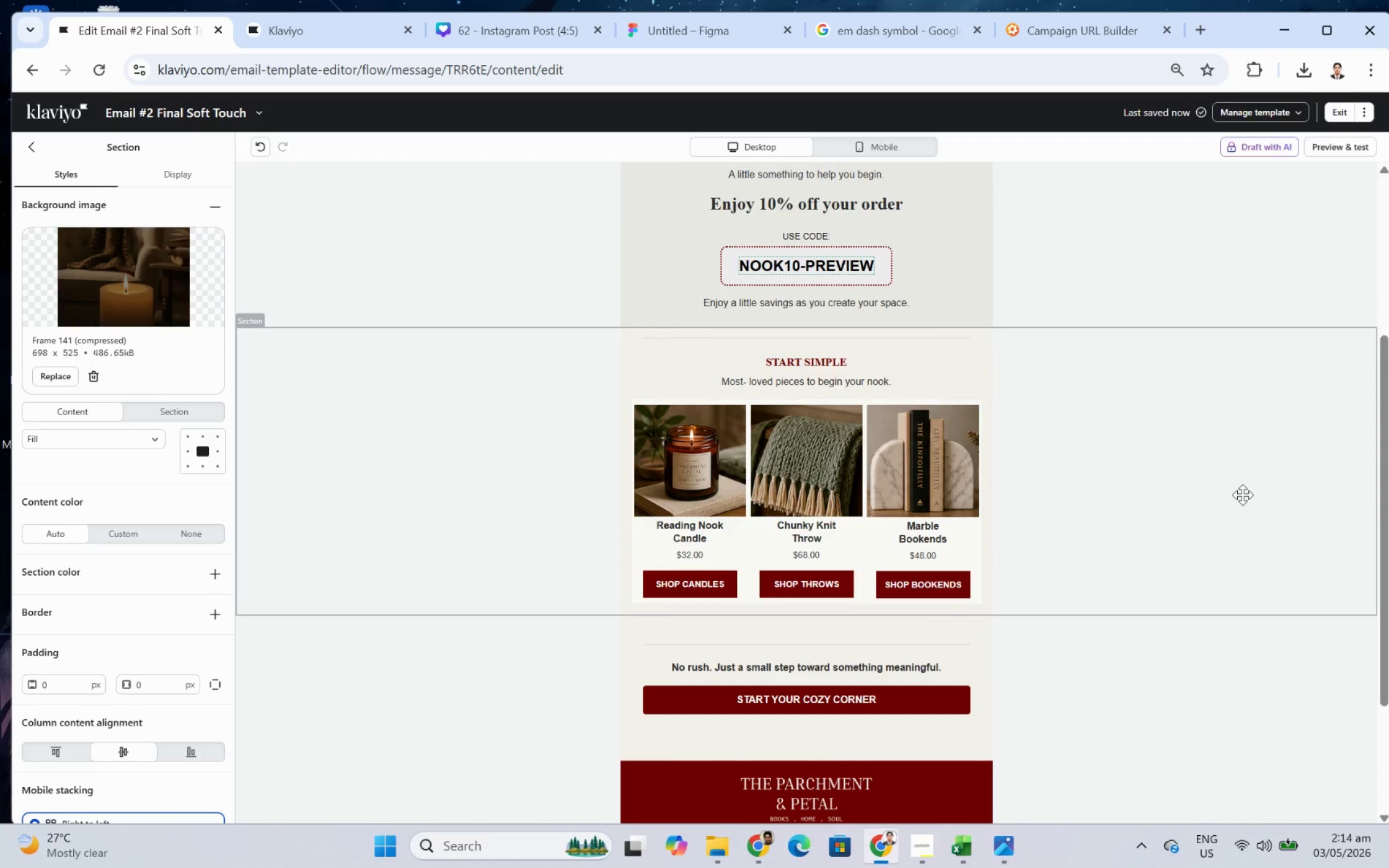 
scroll: coordinate [1242, 494], scroll_direction: up, amount: 2.0
 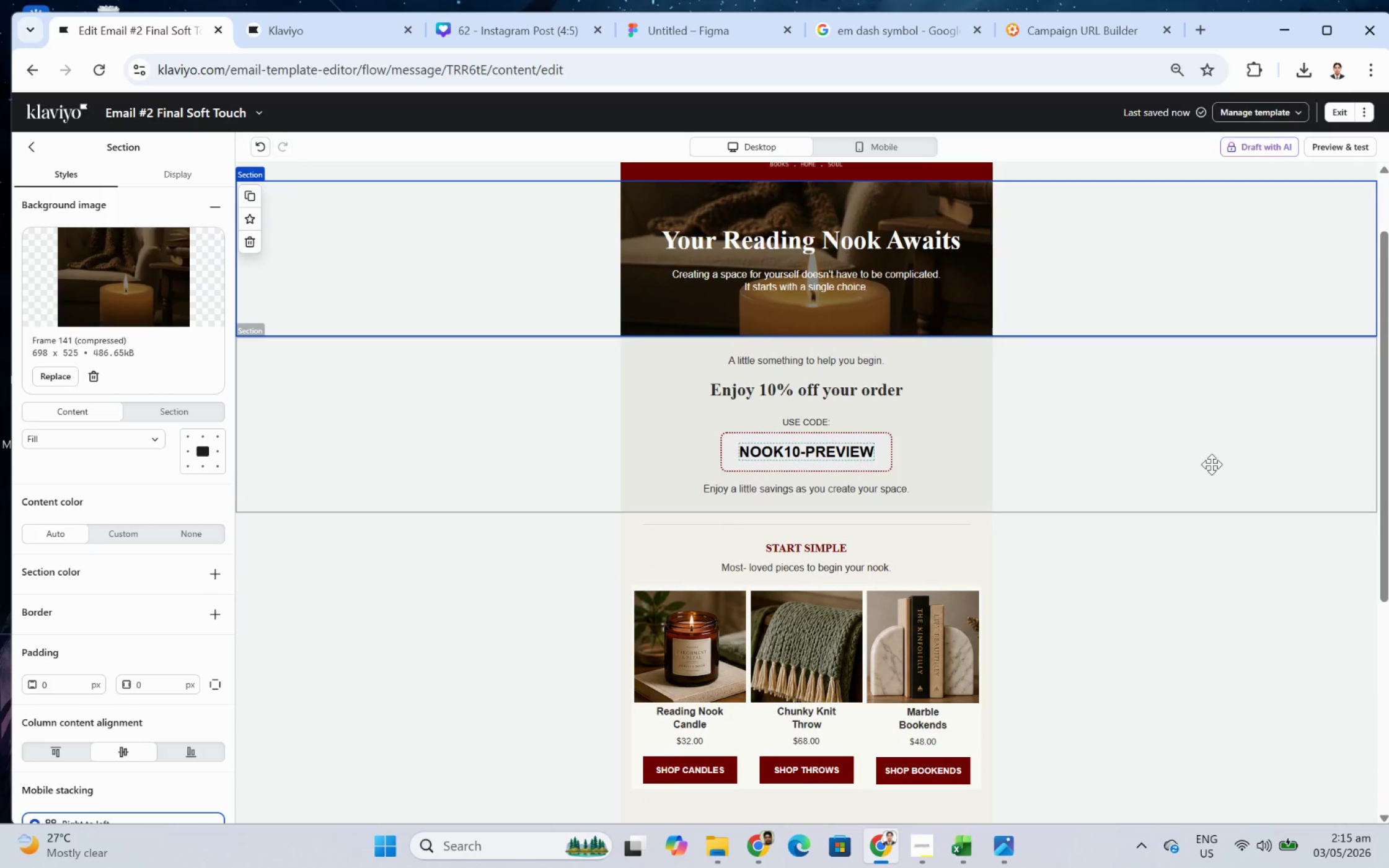 
left_click([1211, 463])
 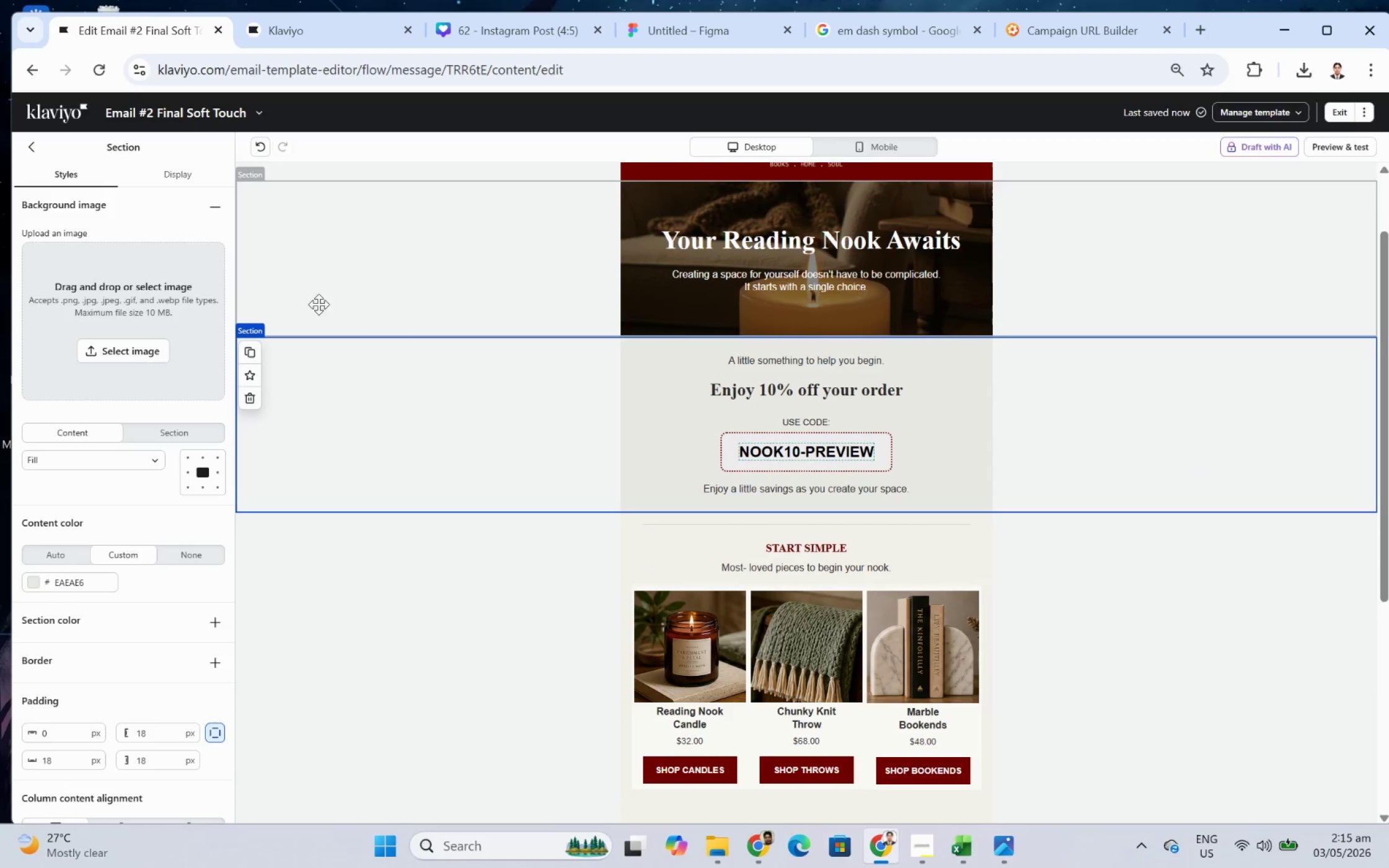 
left_click([586, 410])
 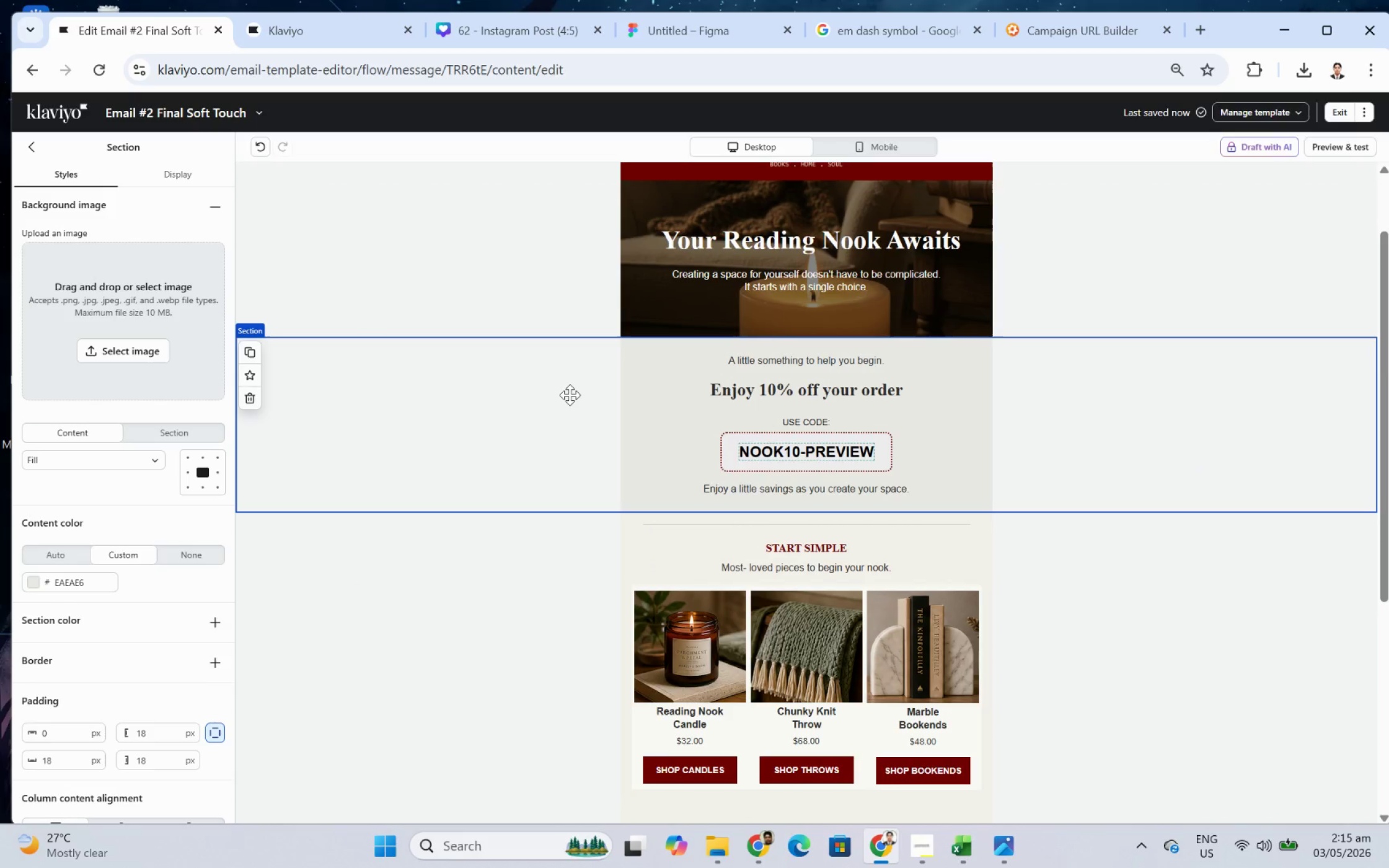 
left_click([570, 395])
 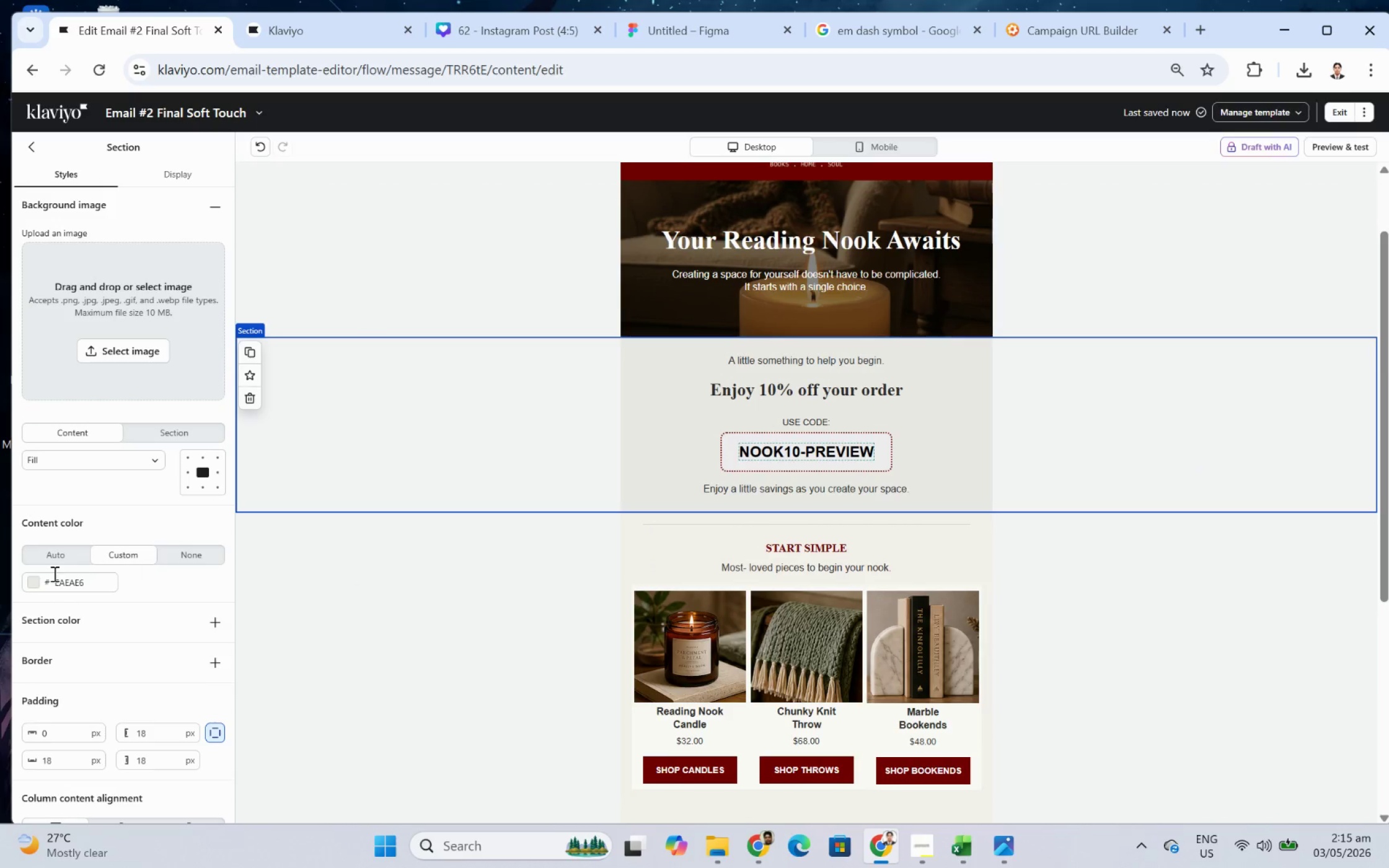 
left_click([32, 582])
 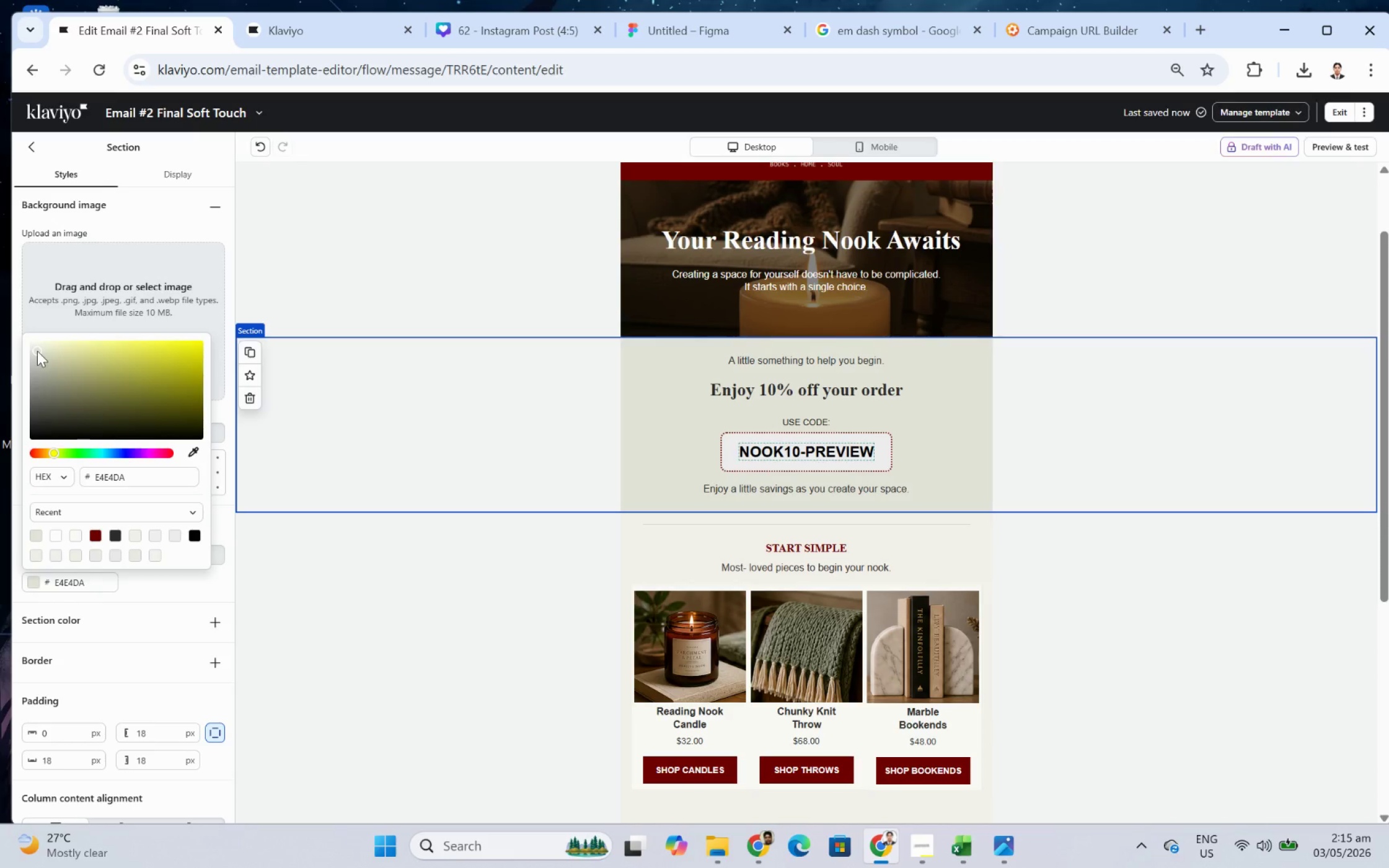 
left_click([1188, 731])
 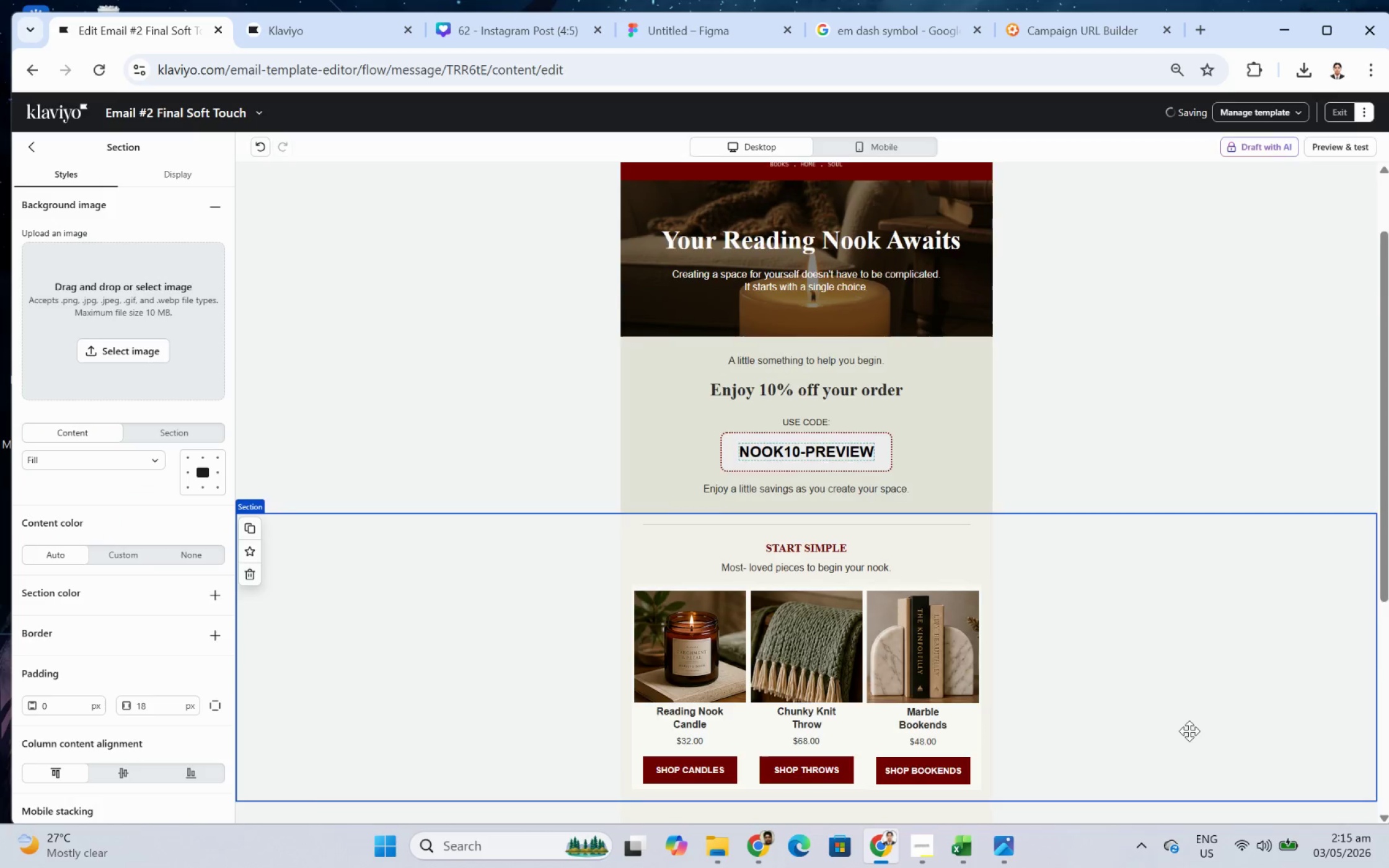 
scroll: coordinate [1189, 730], scroll_direction: down, amount: 2.0
 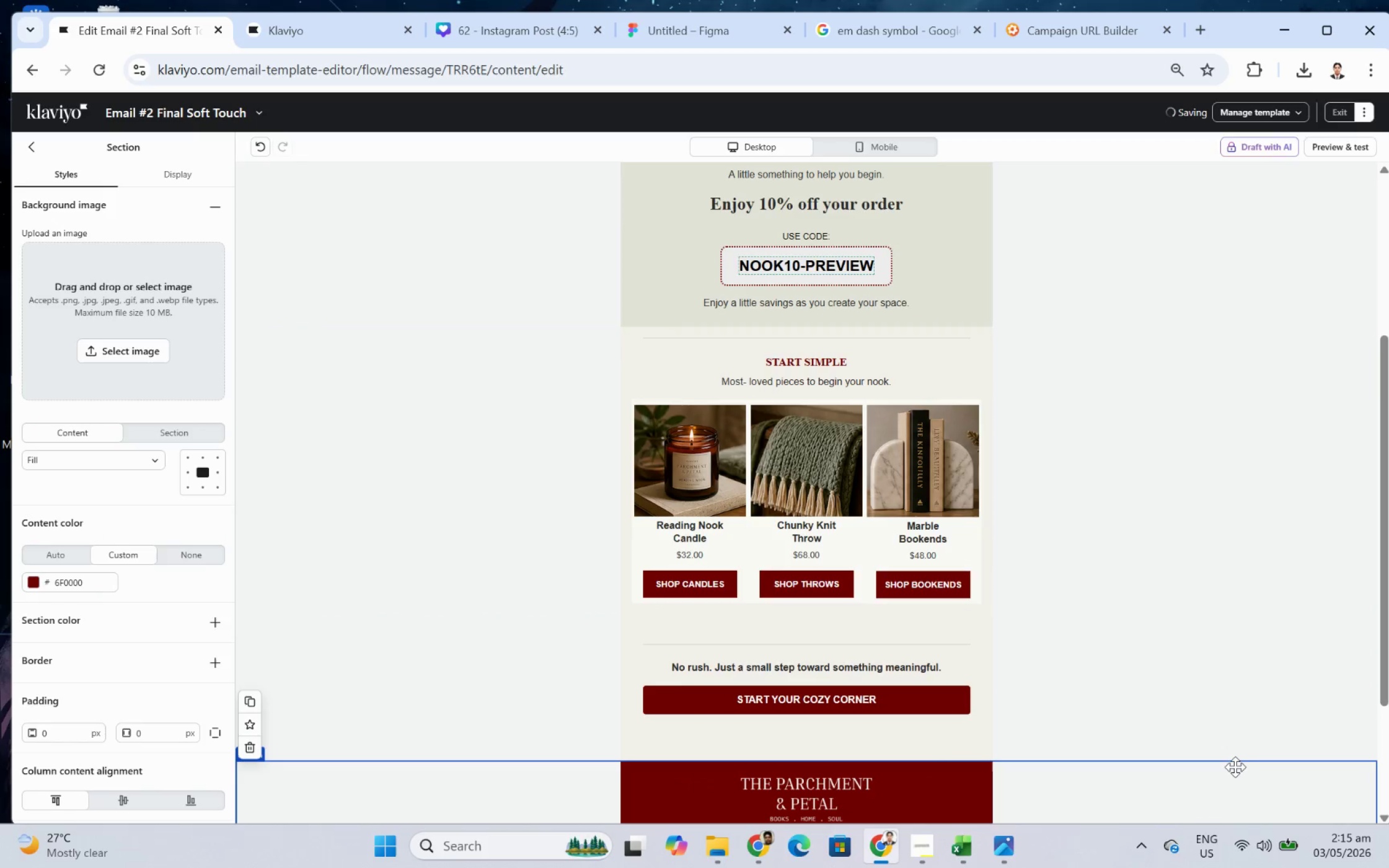 
scroll: coordinate [1293, 771], scroll_direction: up, amount: 4.0
 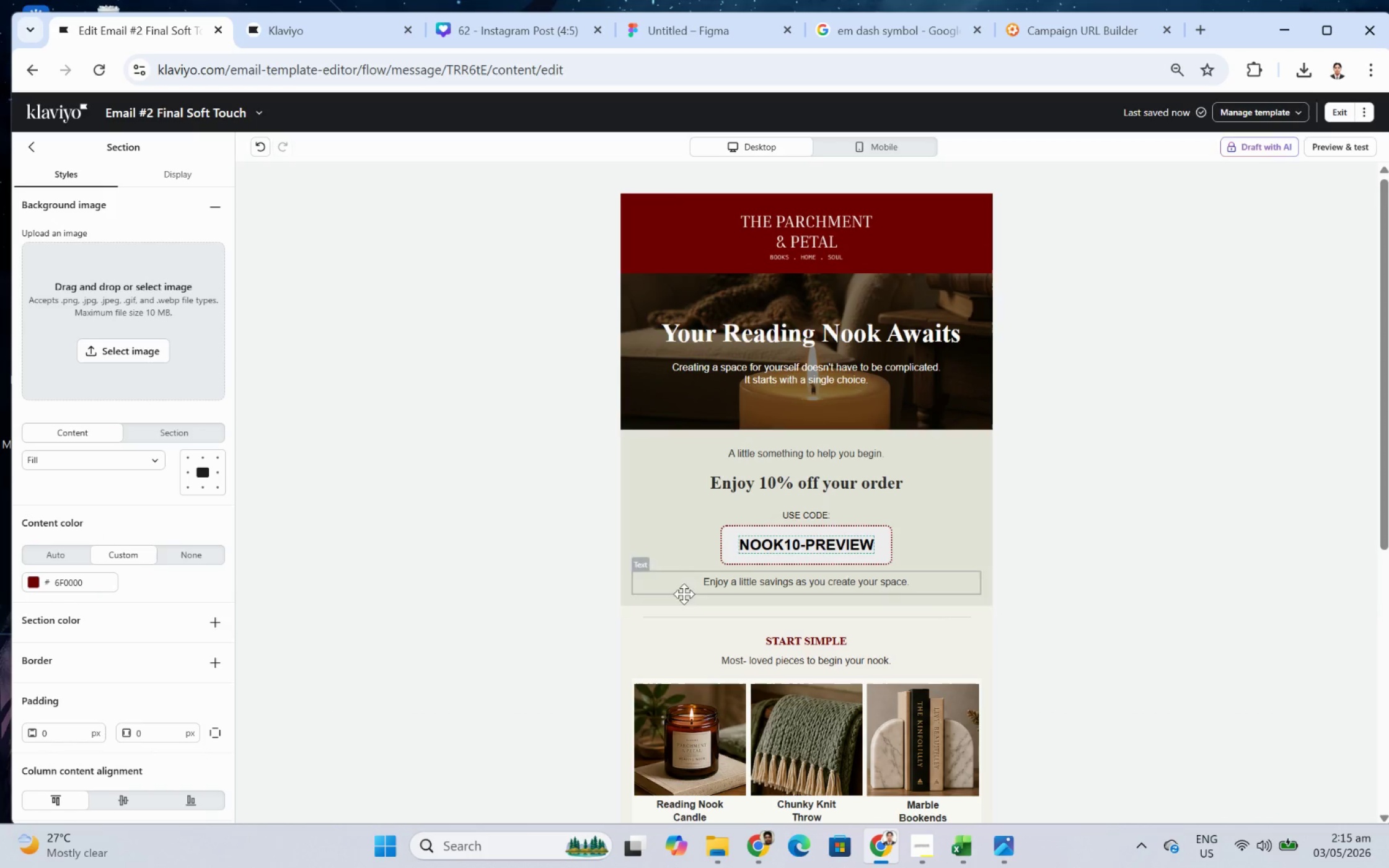 
left_click([676, 613])
 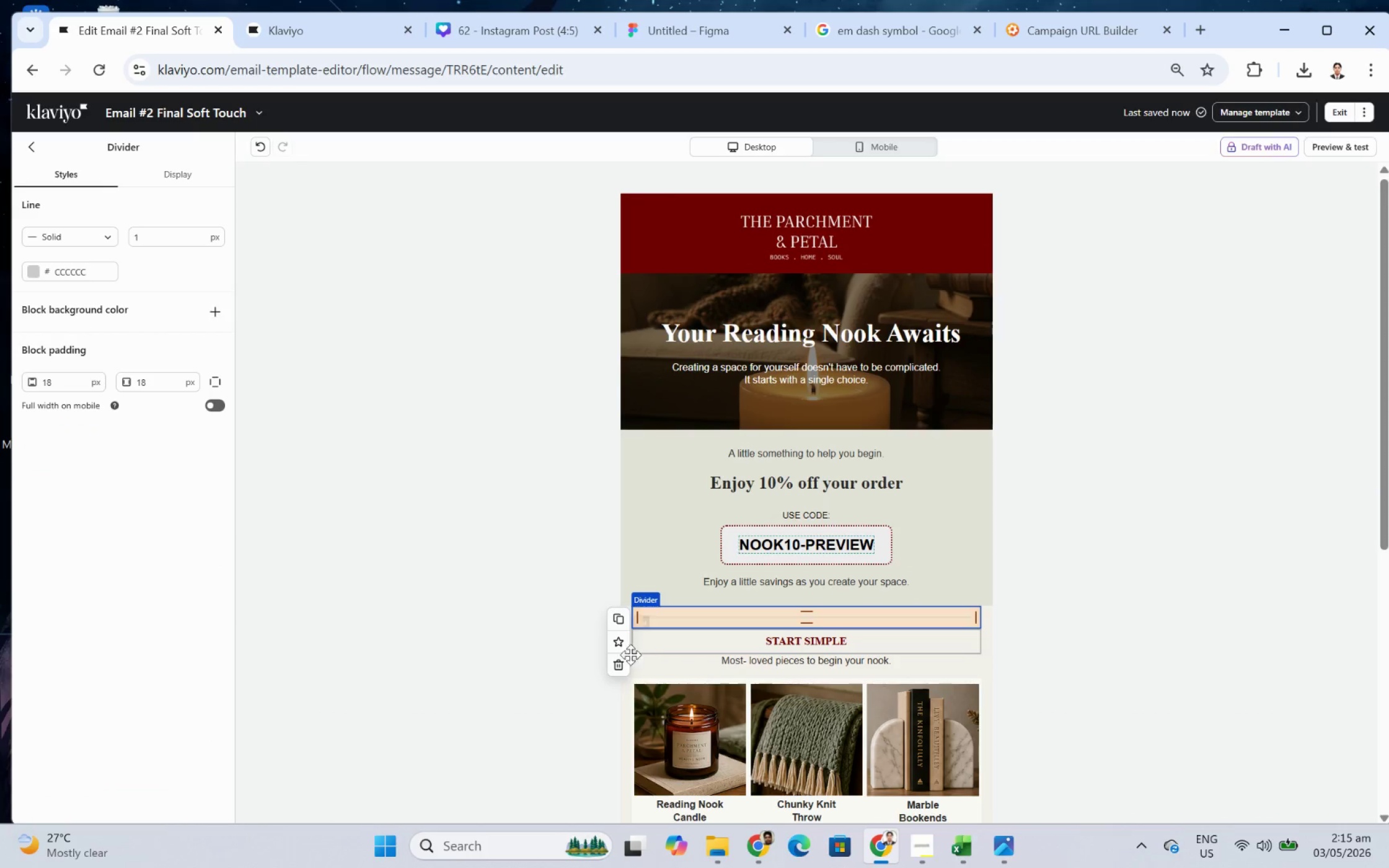 
left_click([618, 662])
 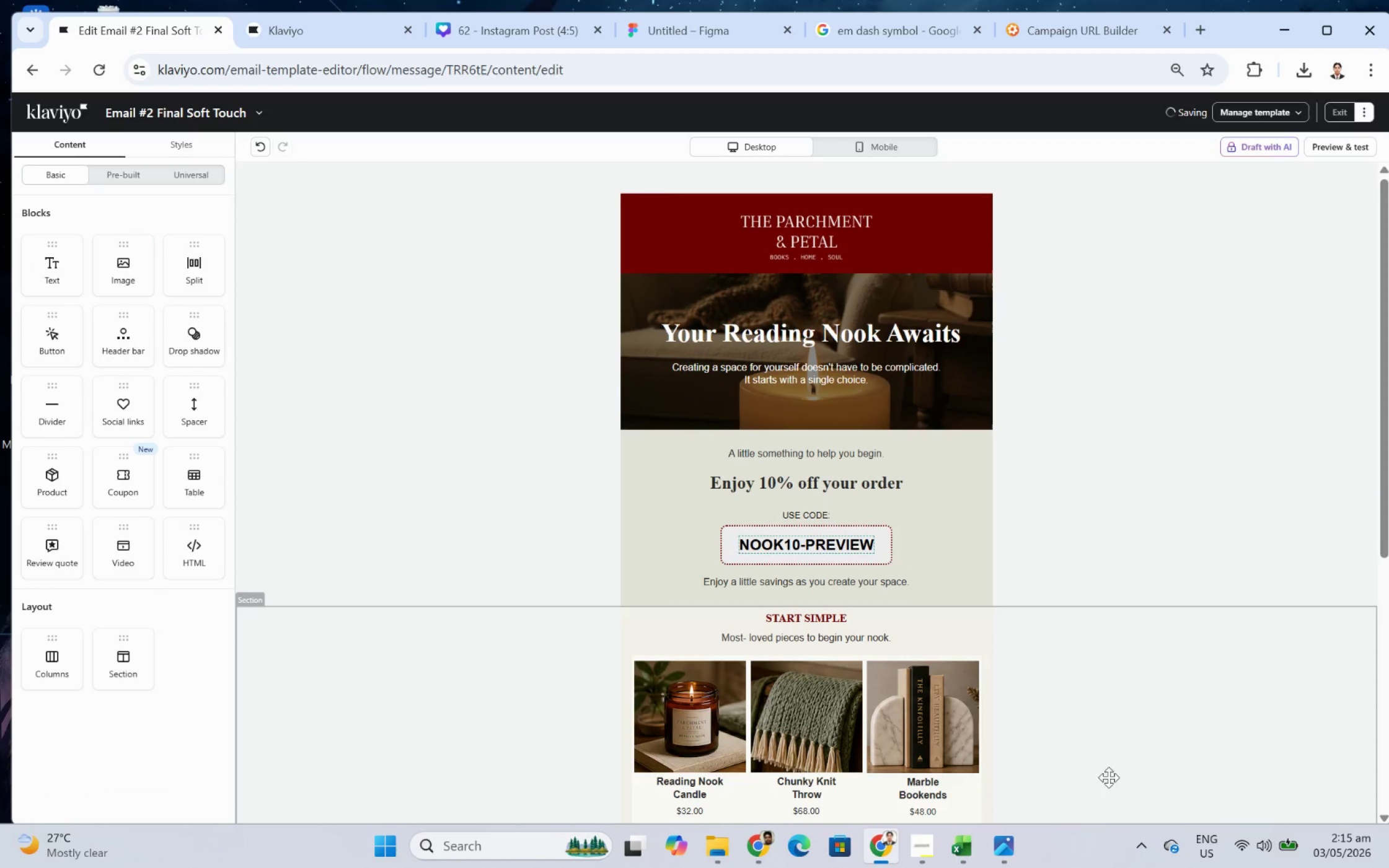 
left_click([1195, 782])
 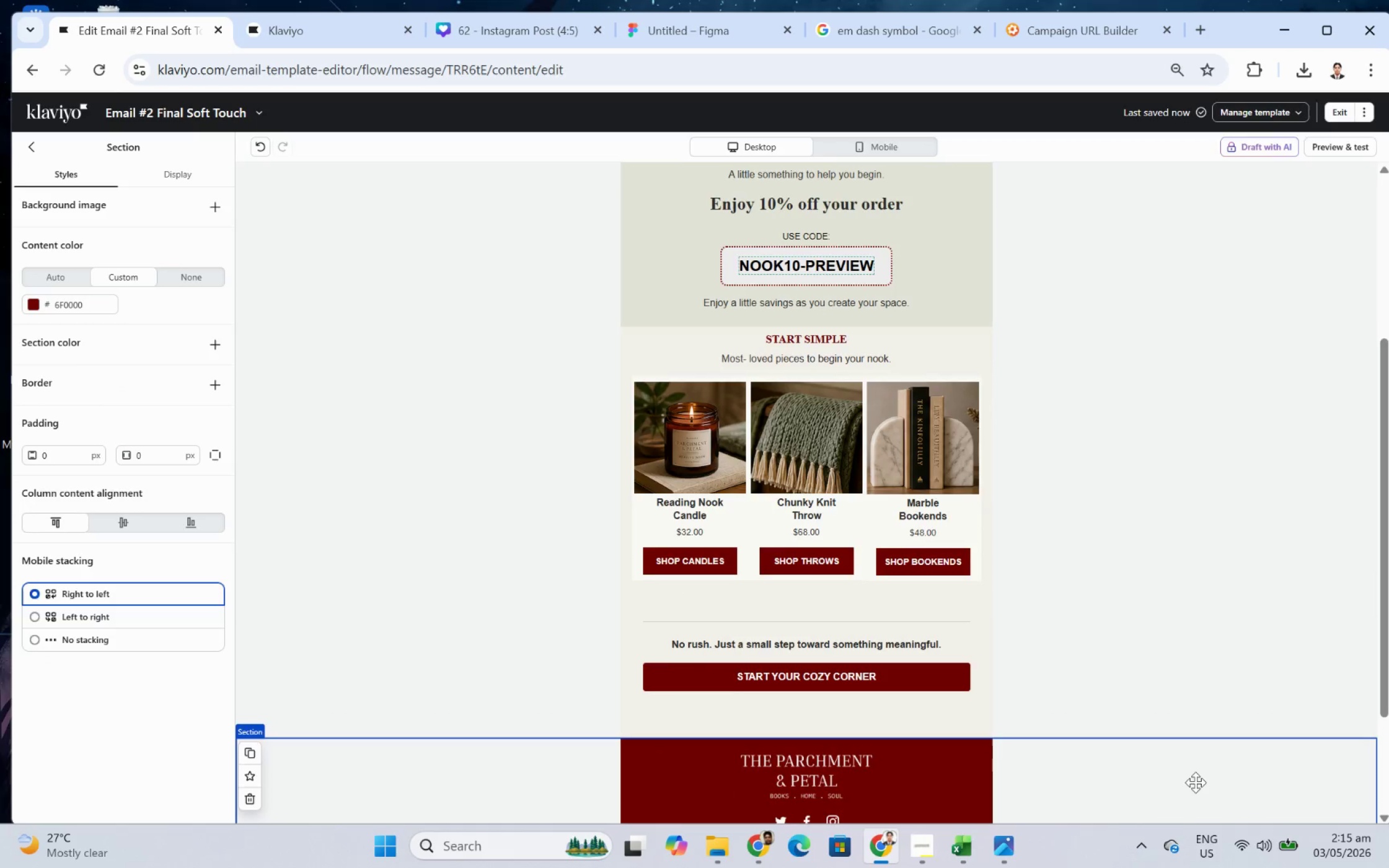 
scroll: coordinate [1112, 752], scroll_direction: down, amount: 3.0
 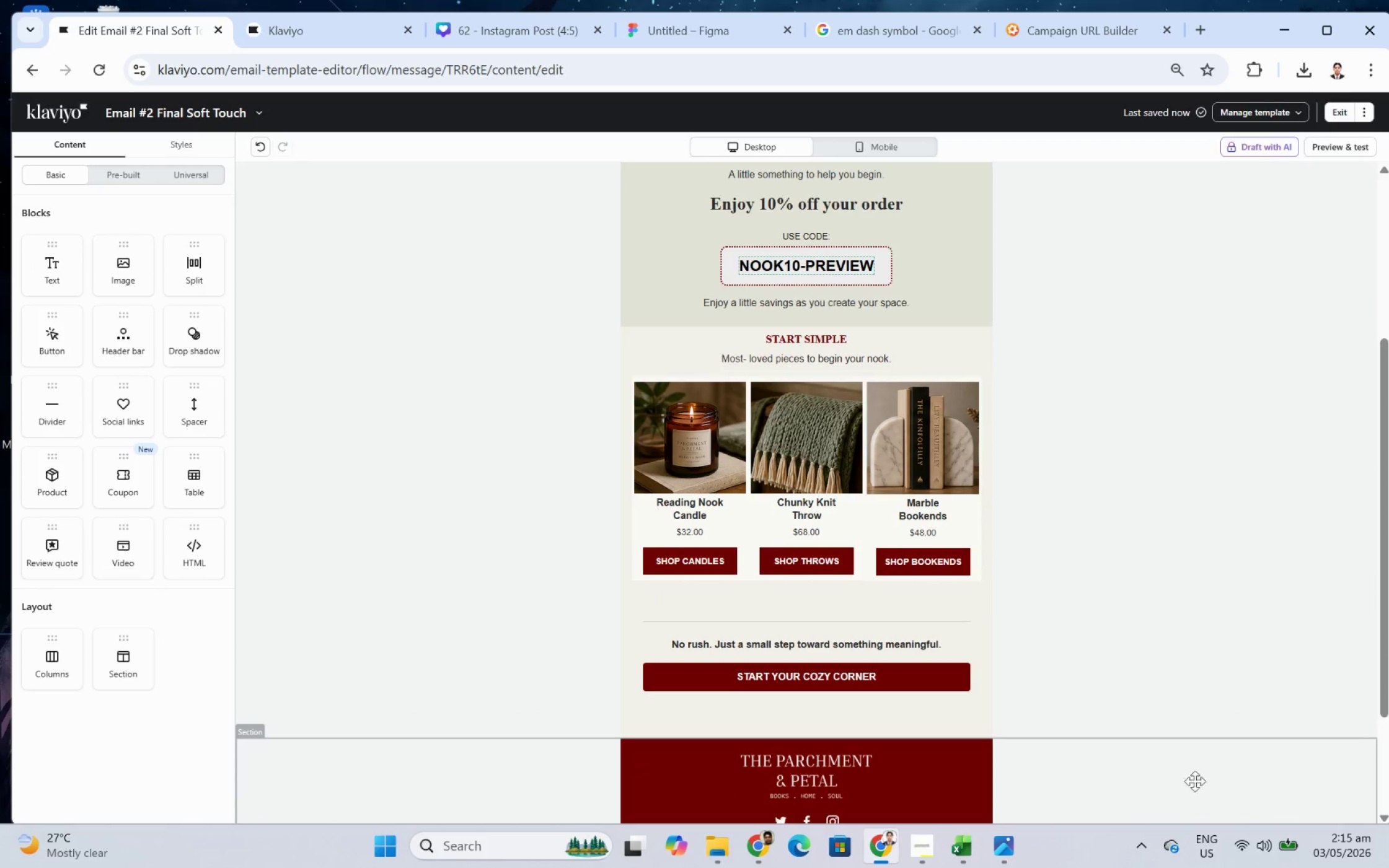 
scroll: coordinate [1198, 779], scroll_direction: up, amount: 2.0
 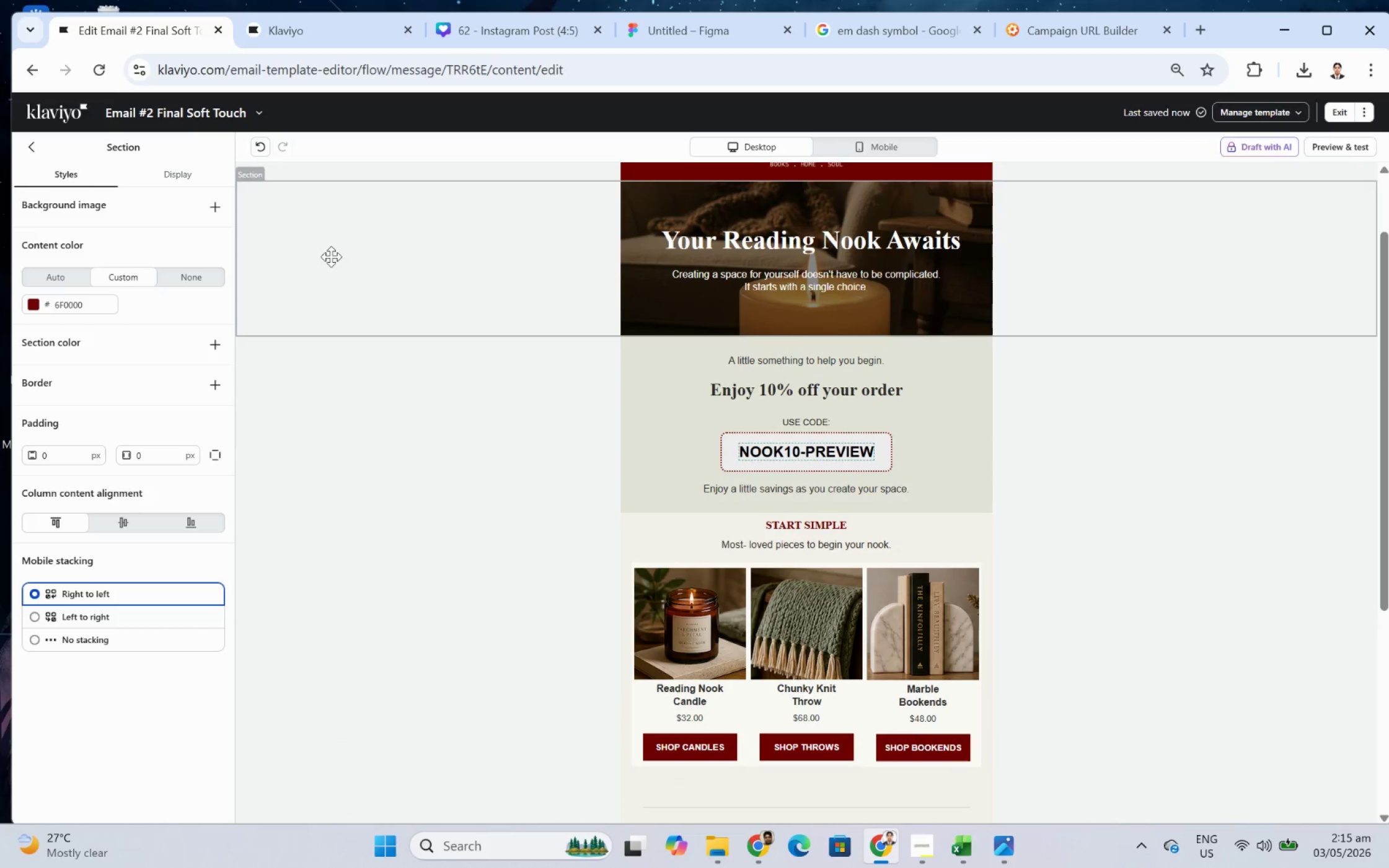 
left_click([38, 144])
 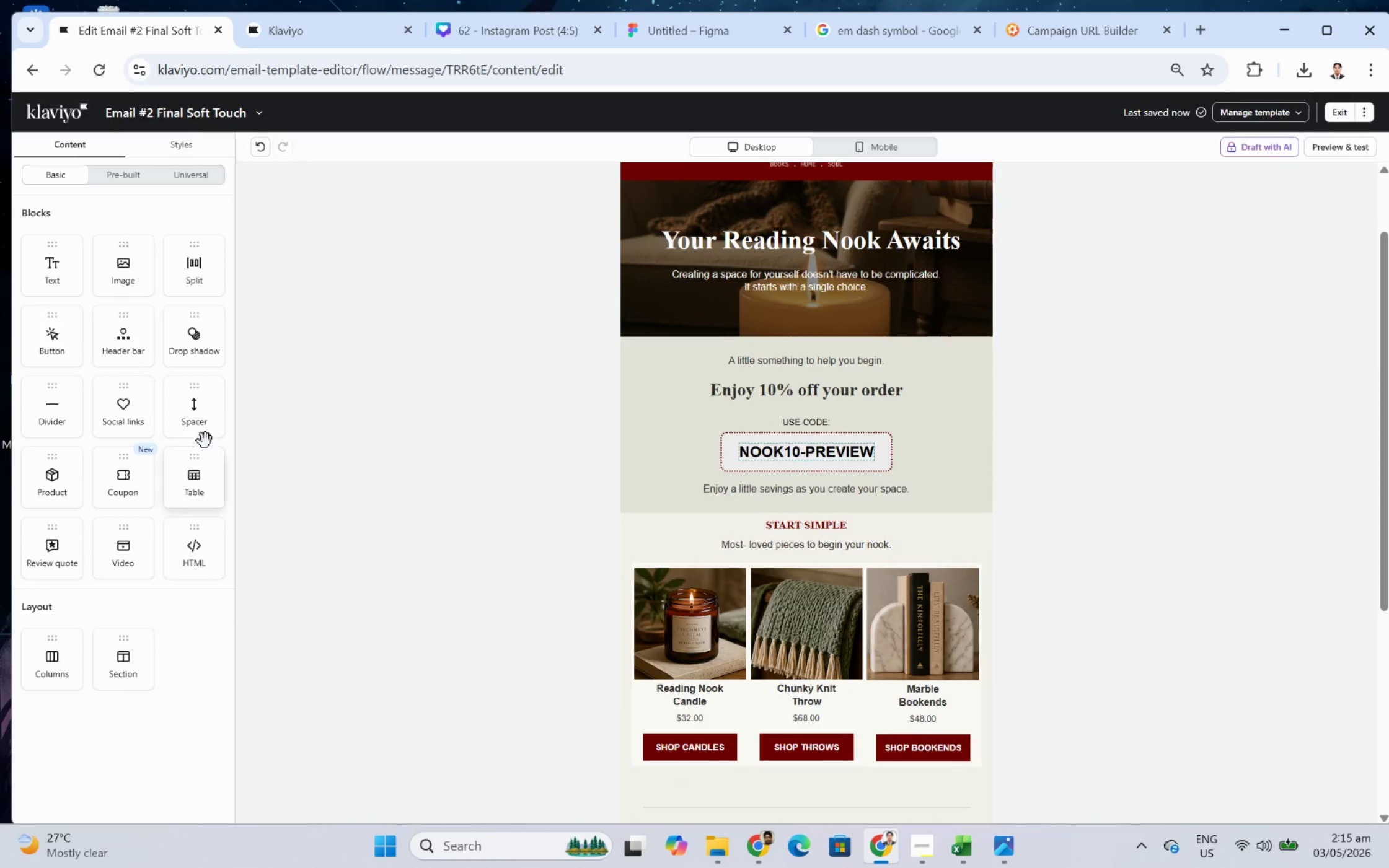 
left_click_drag(start_coordinate=[192, 407], to_coordinate=[857, 525])
 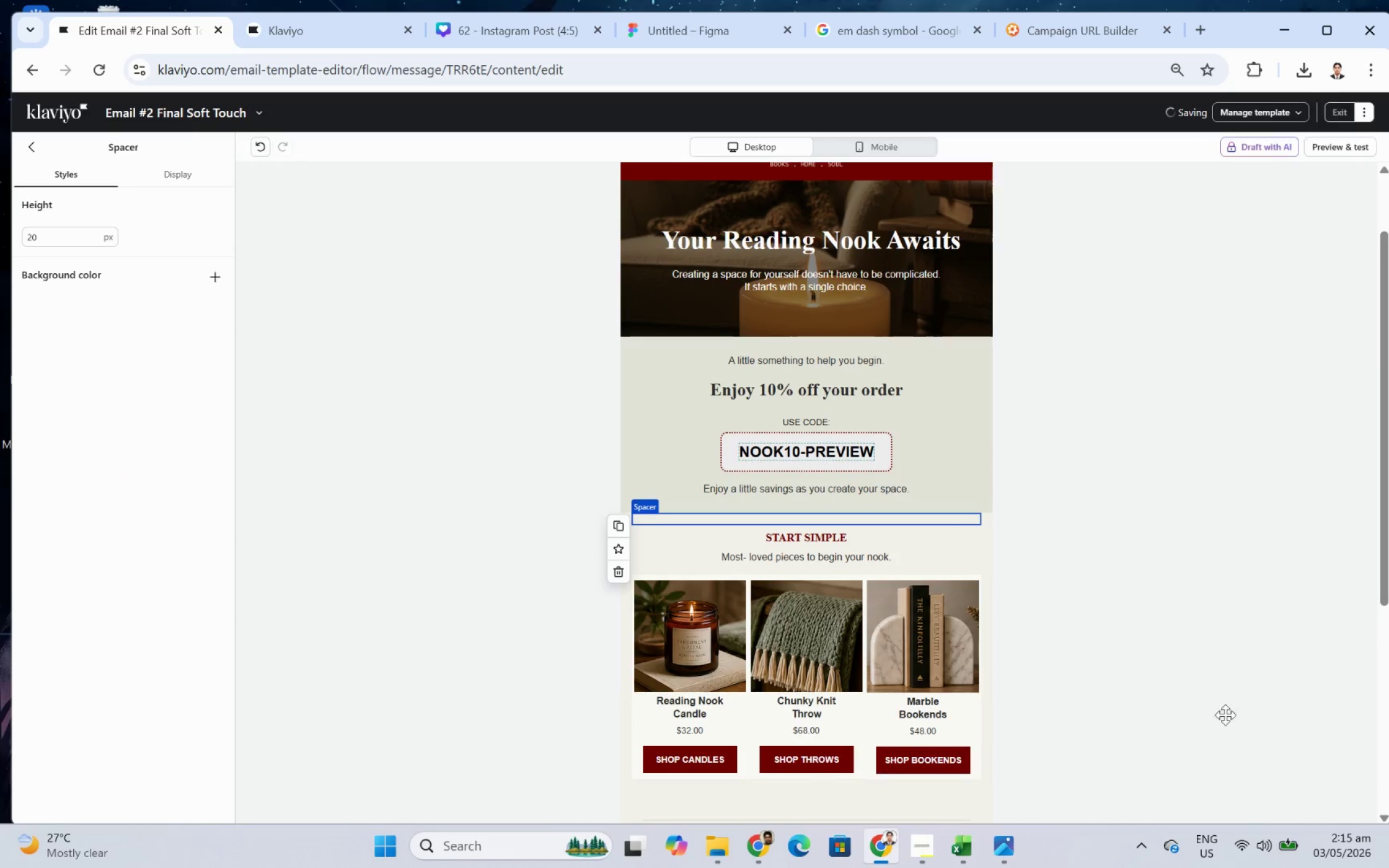 
left_click([1230, 726])
 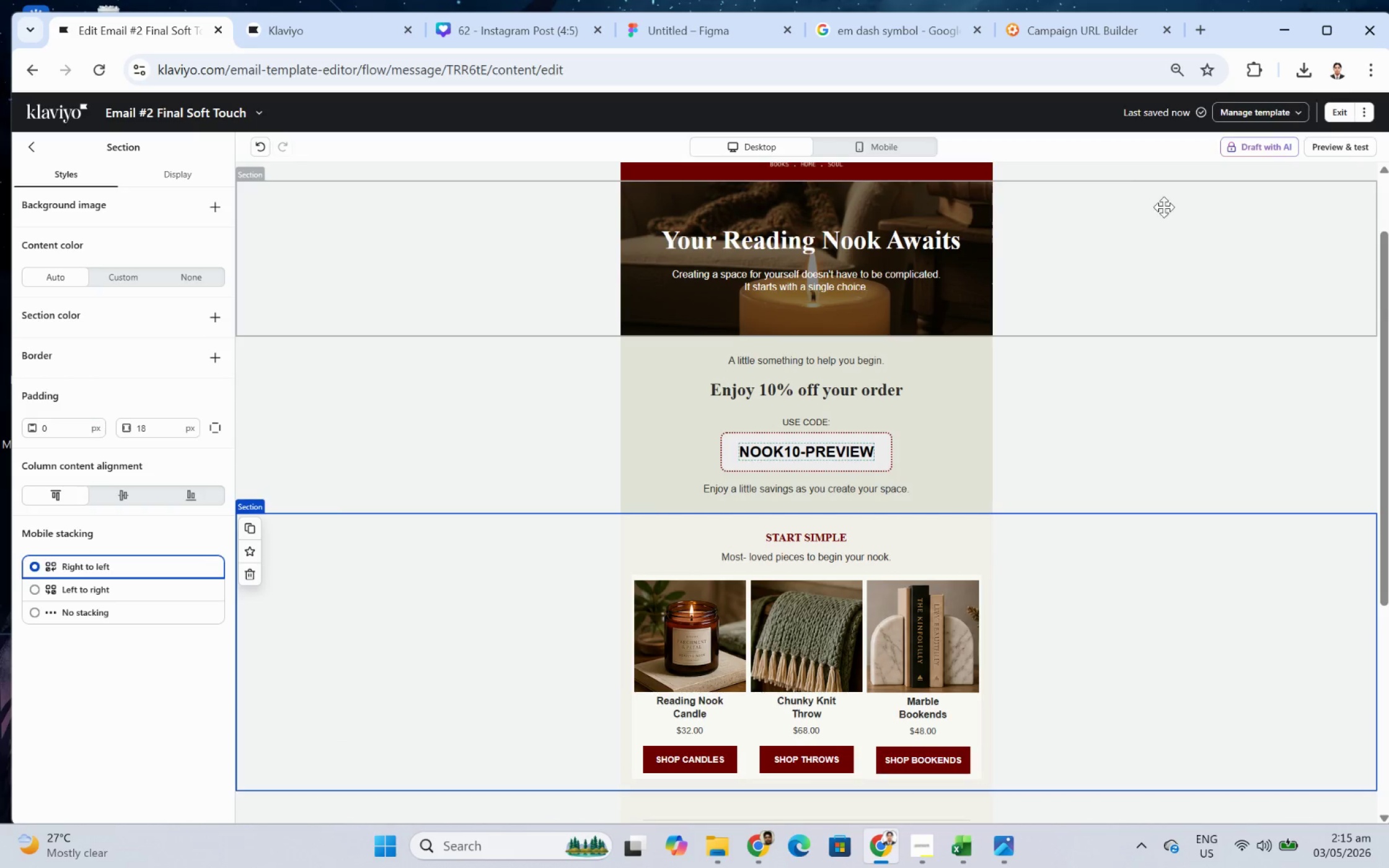 
left_click([1175, 178])
 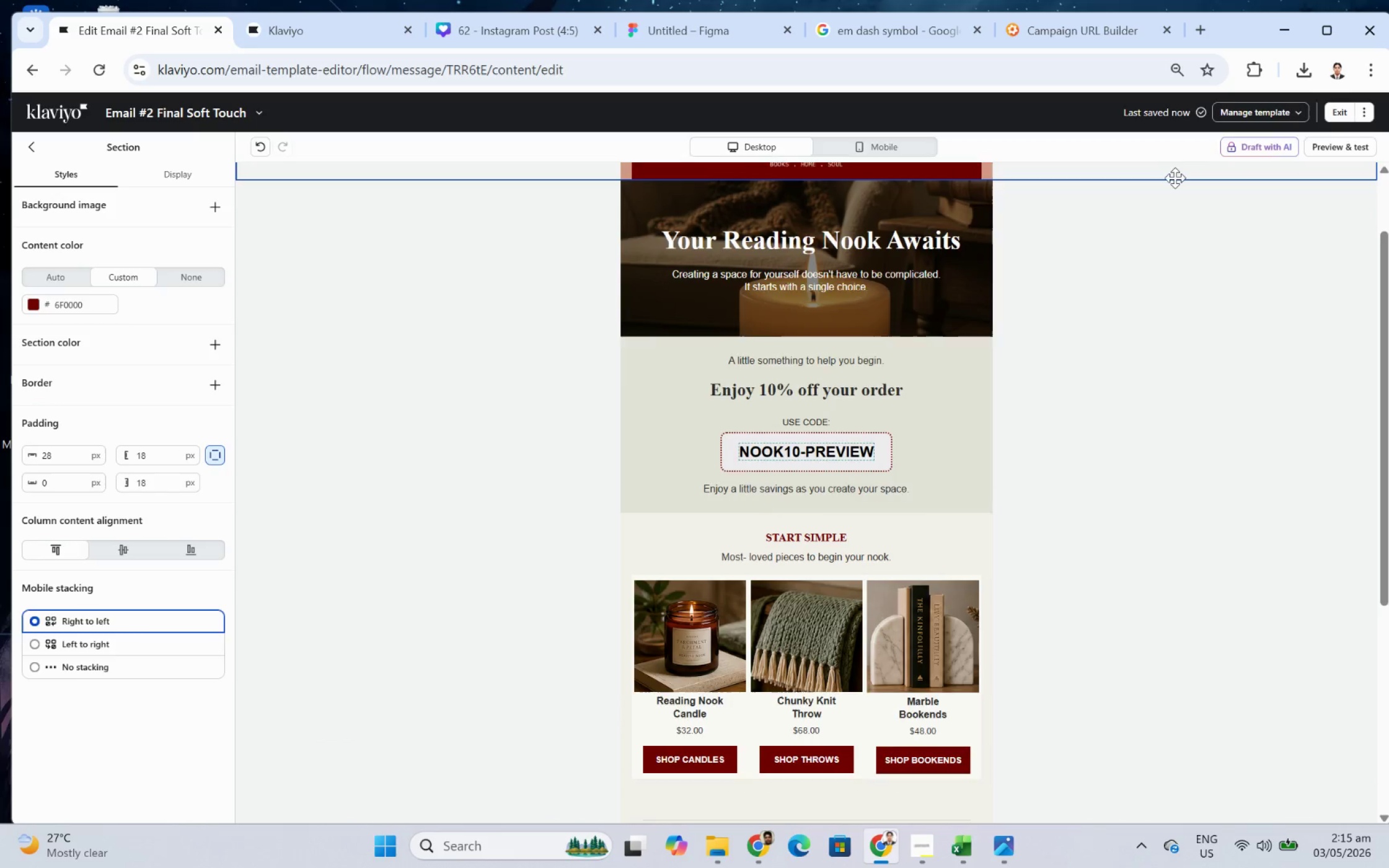 
scroll: coordinate [1175, 178], scroll_direction: up, amount: 2.0
 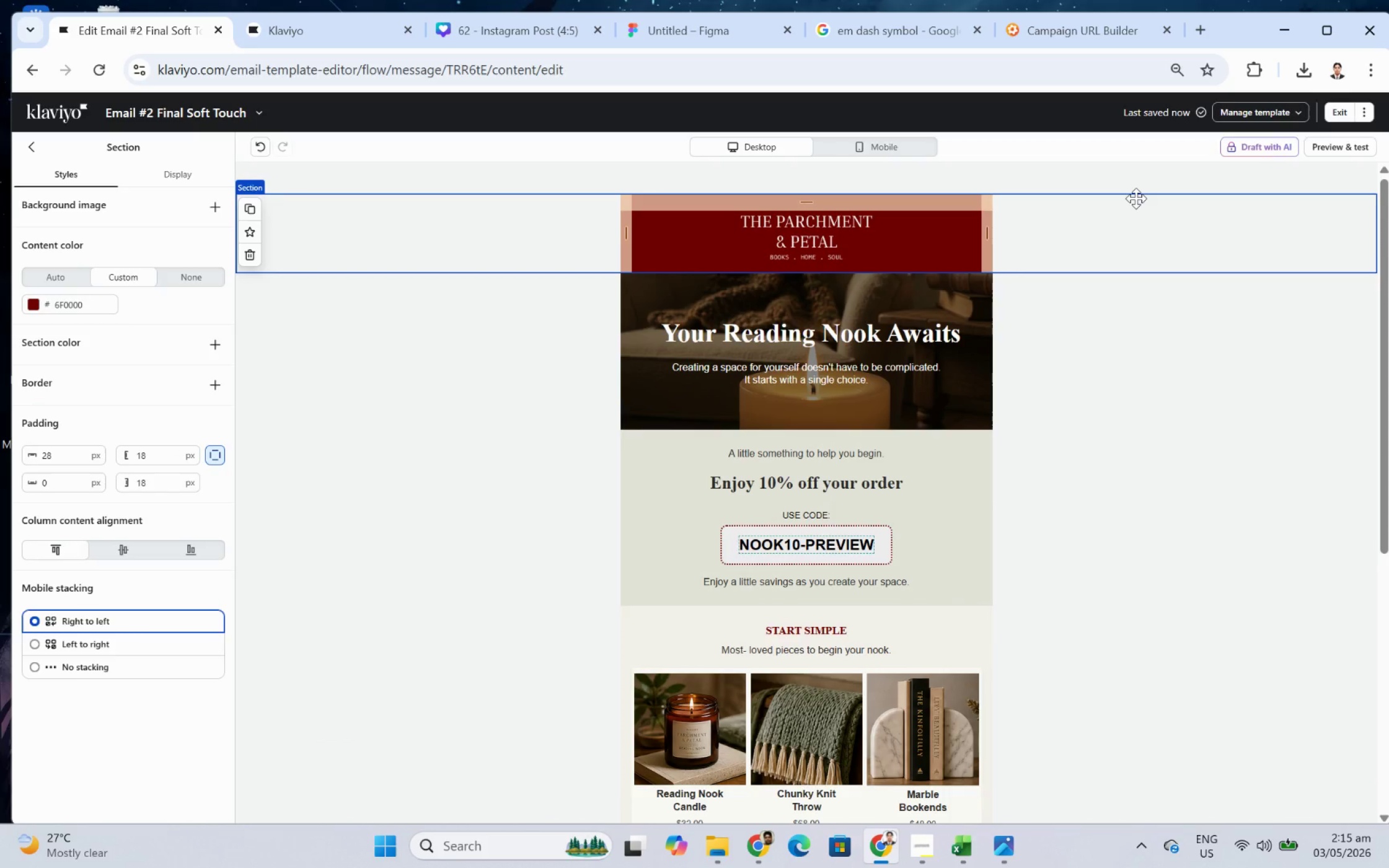 
left_click([1135, 198])
 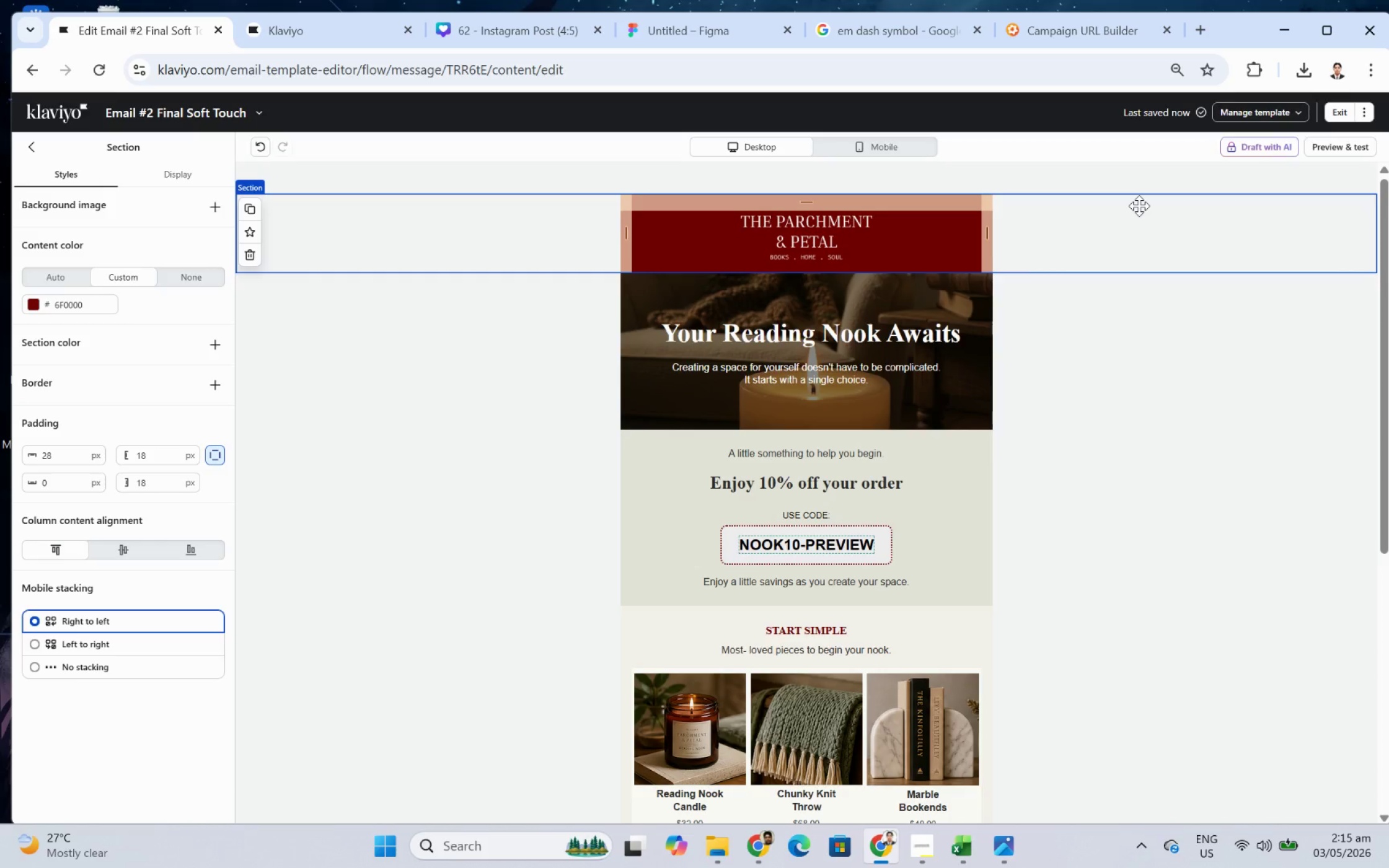 
scroll: coordinate [1139, 206], scroll_direction: down, amount: 3.0
 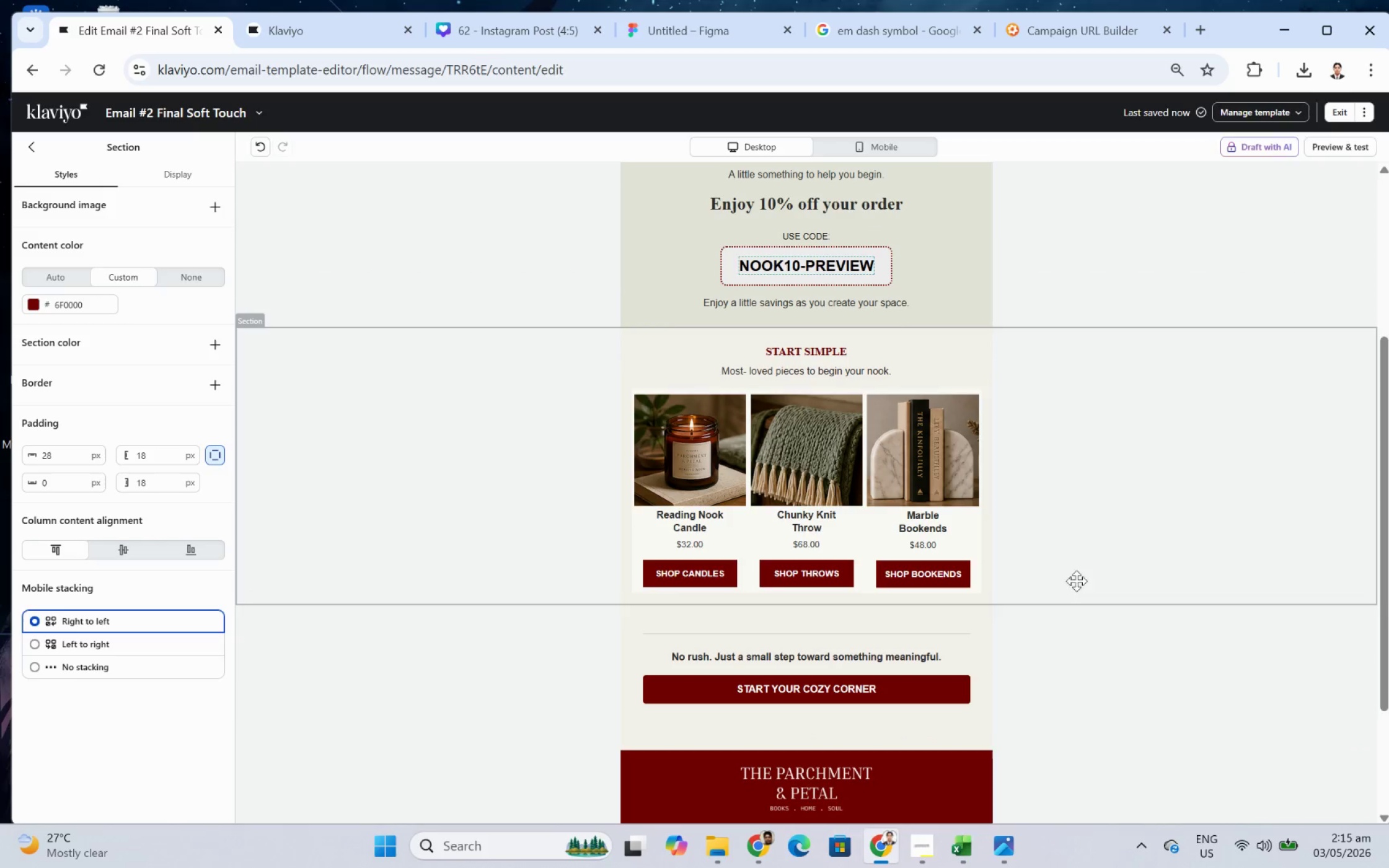 
wait(9.24)
 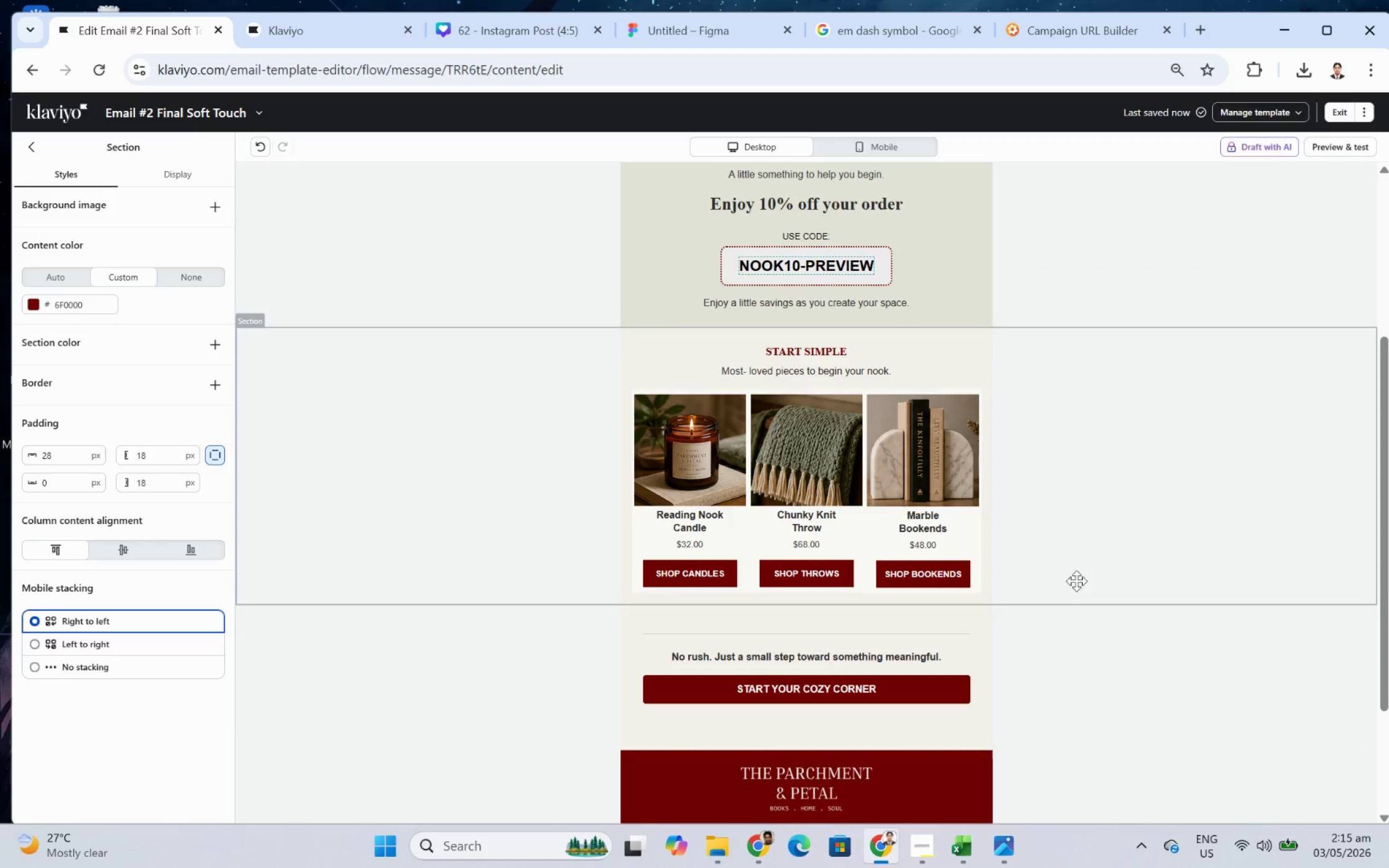 
left_click([713, 405])
 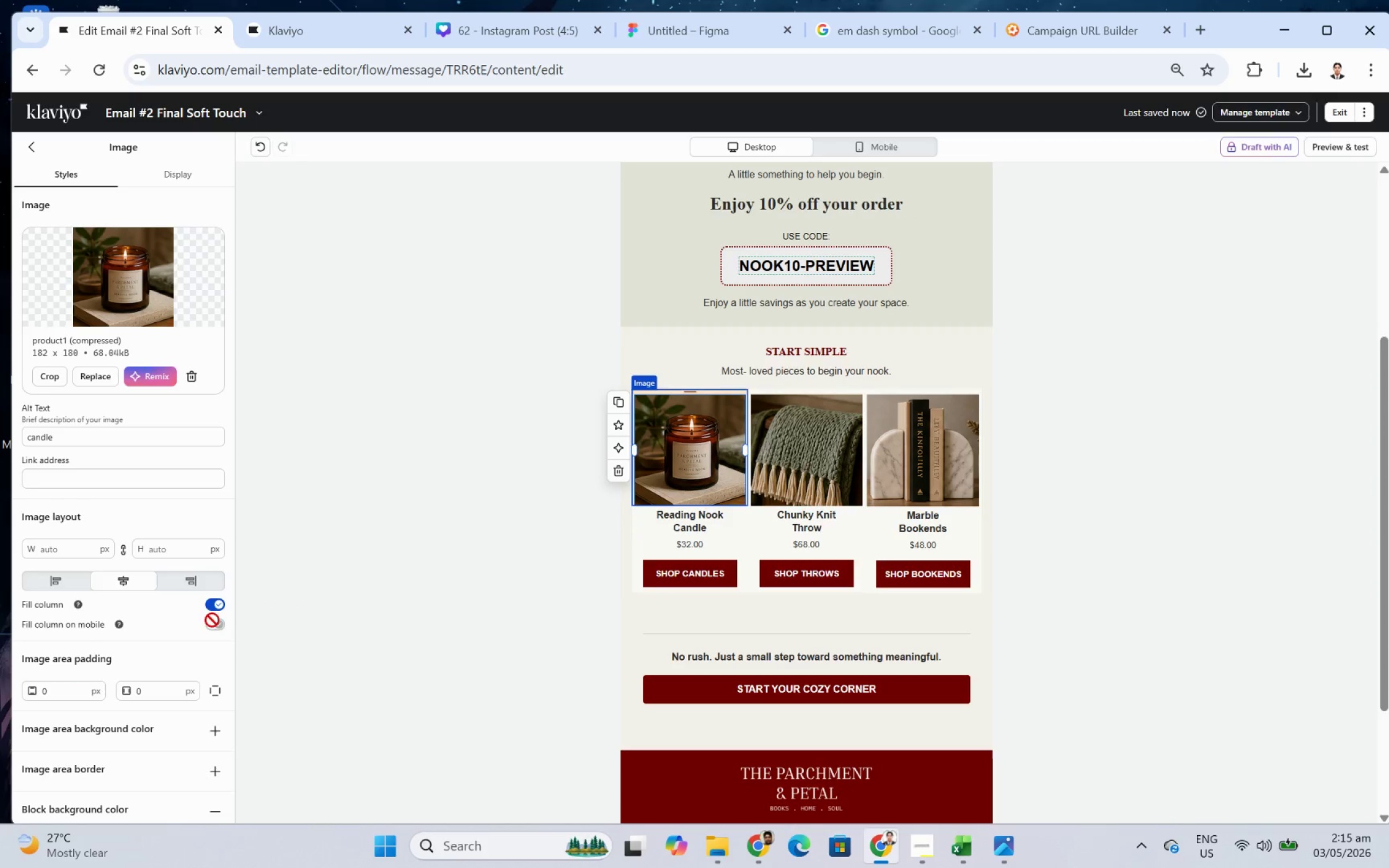 
scroll: coordinate [197, 659], scroll_direction: down, amount: 4.0
 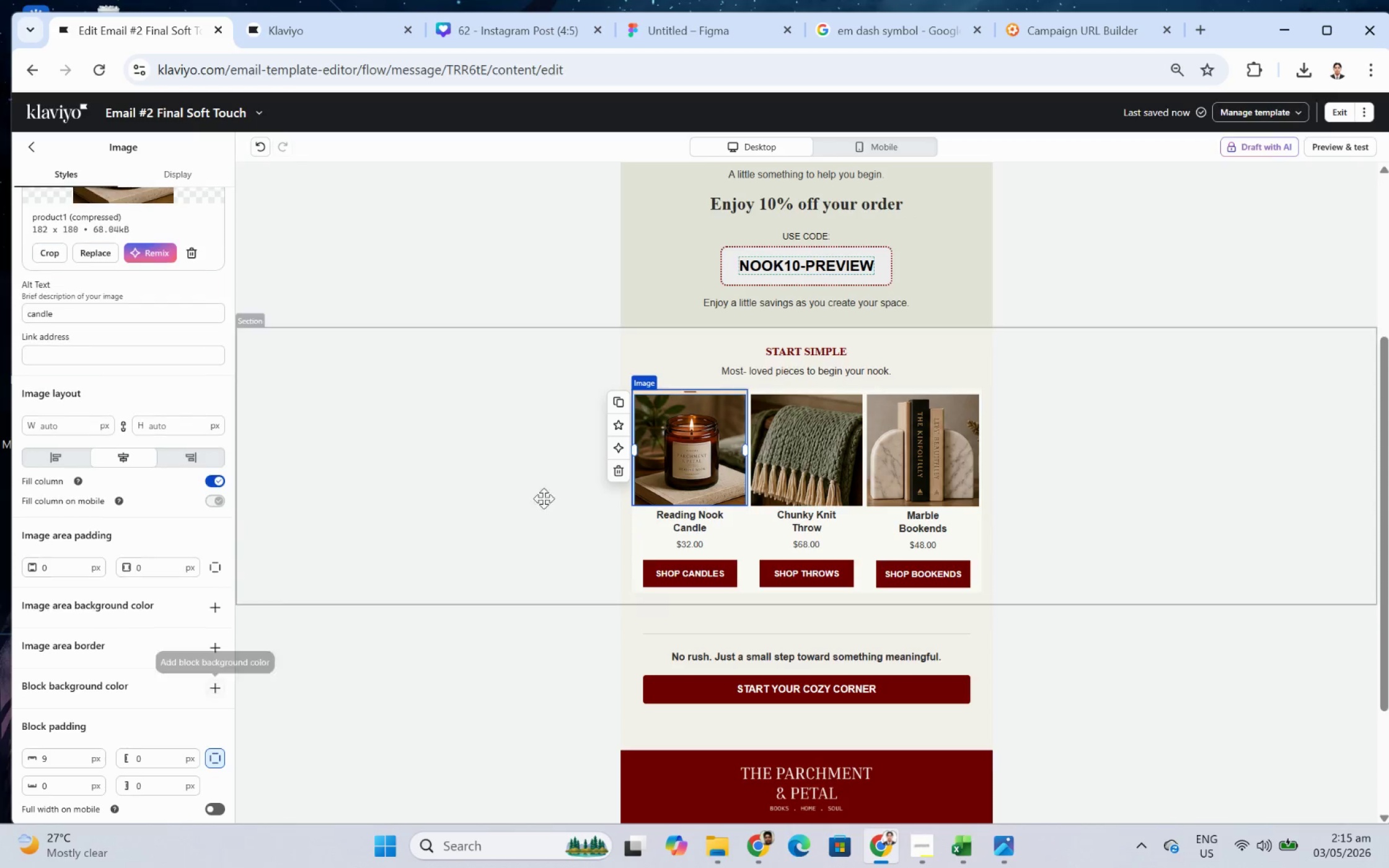 
left_click([685, 532])
 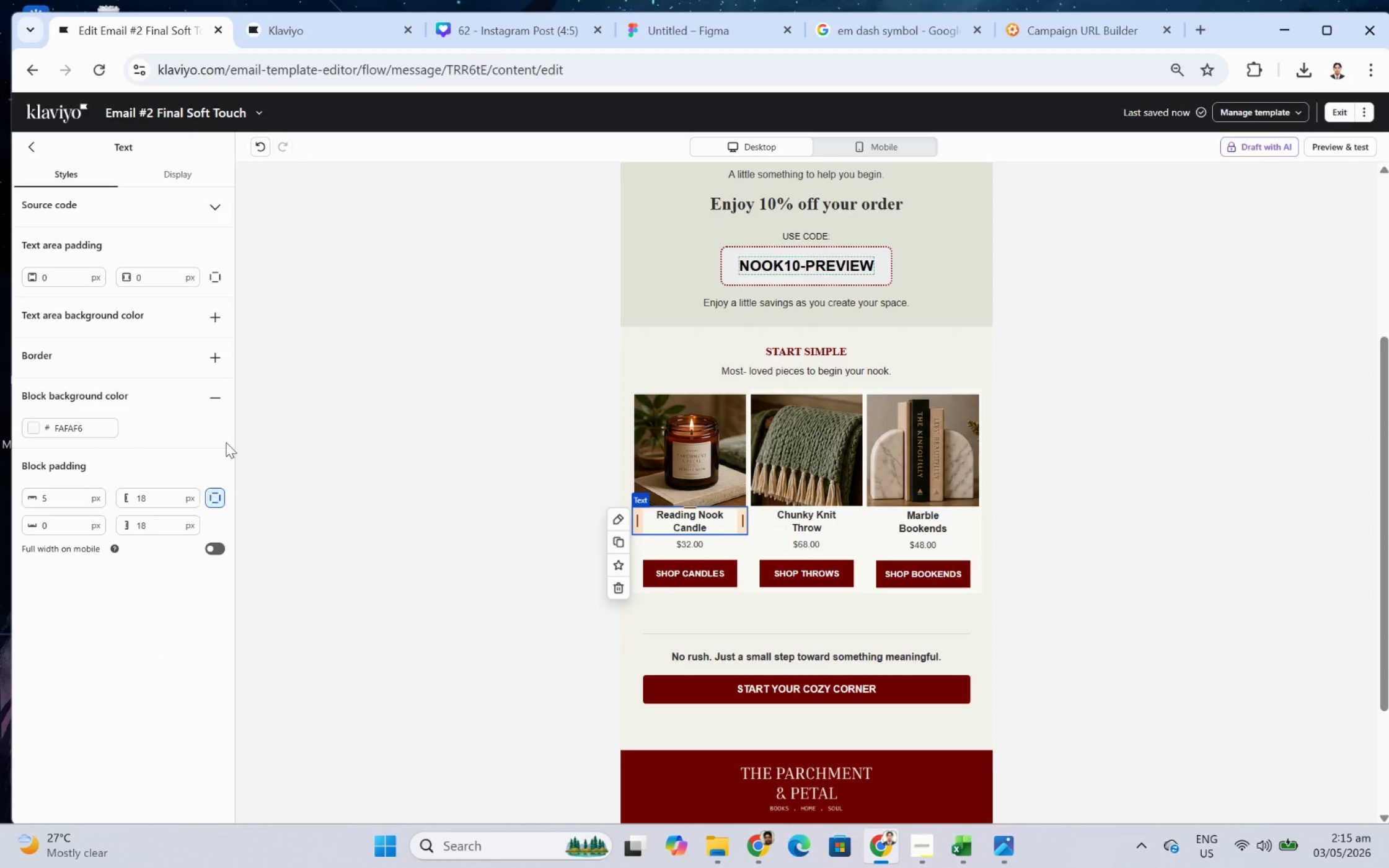 
left_click([221, 395])
 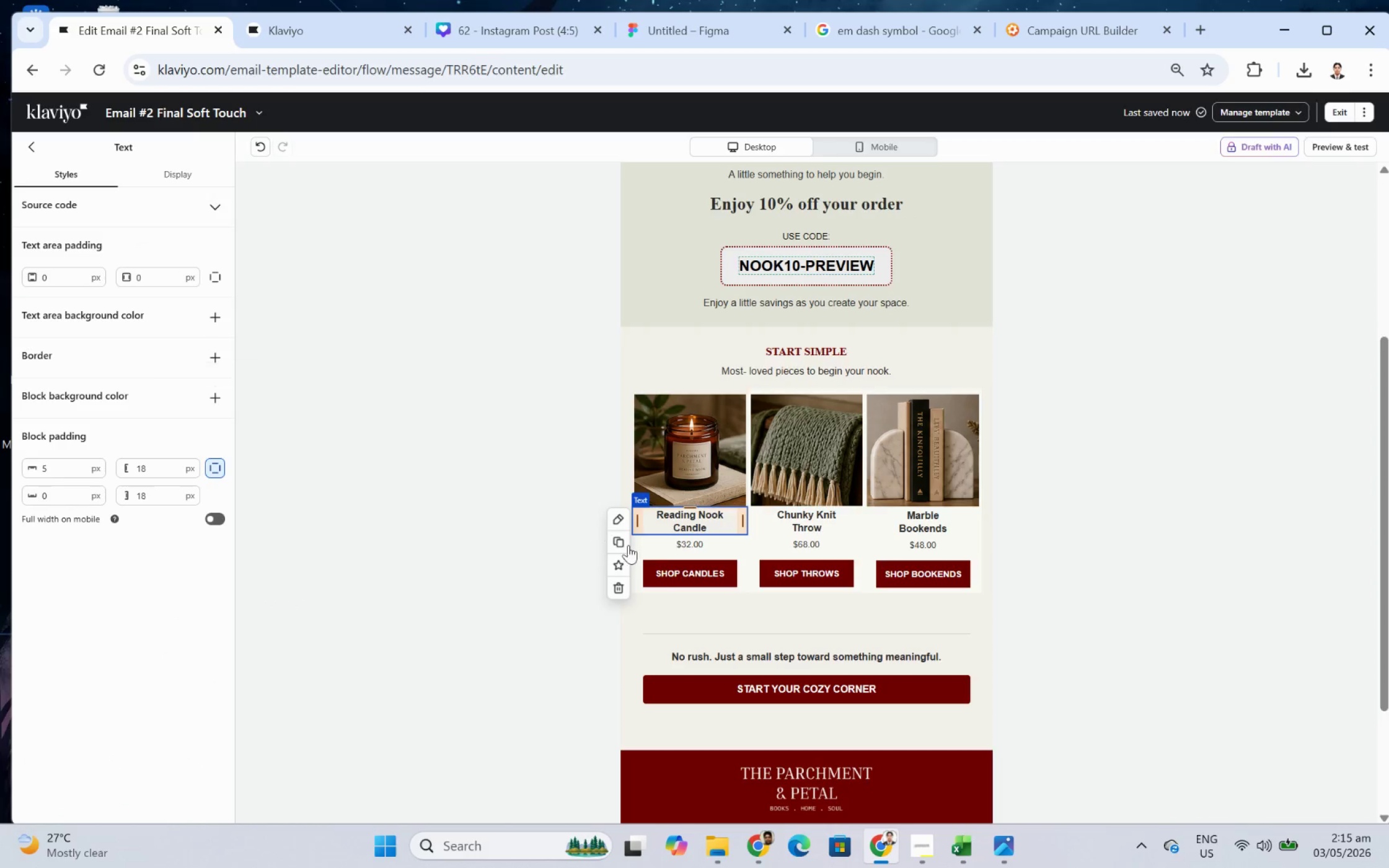 
left_click([676, 546])
 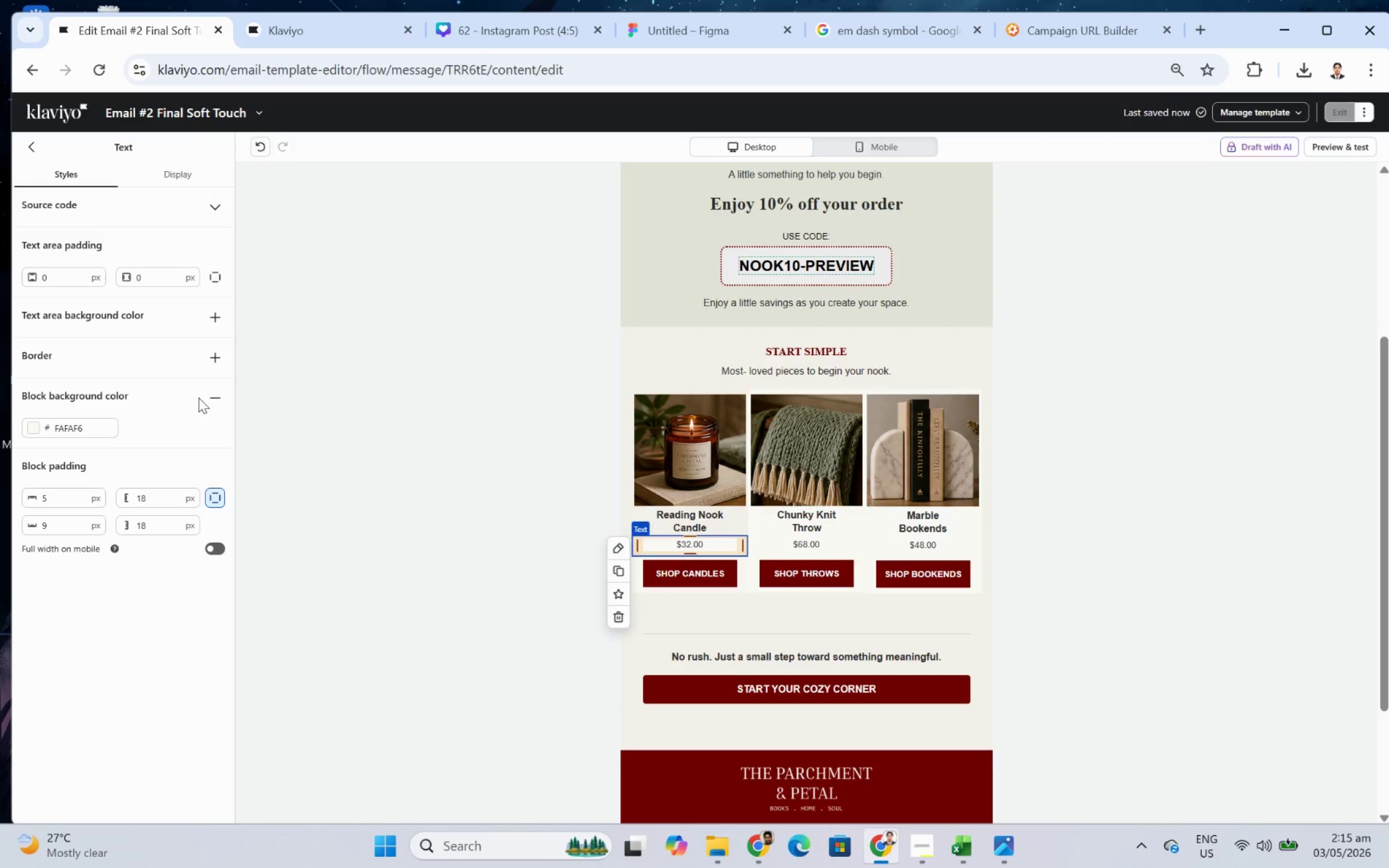 
left_click([206, 397])
 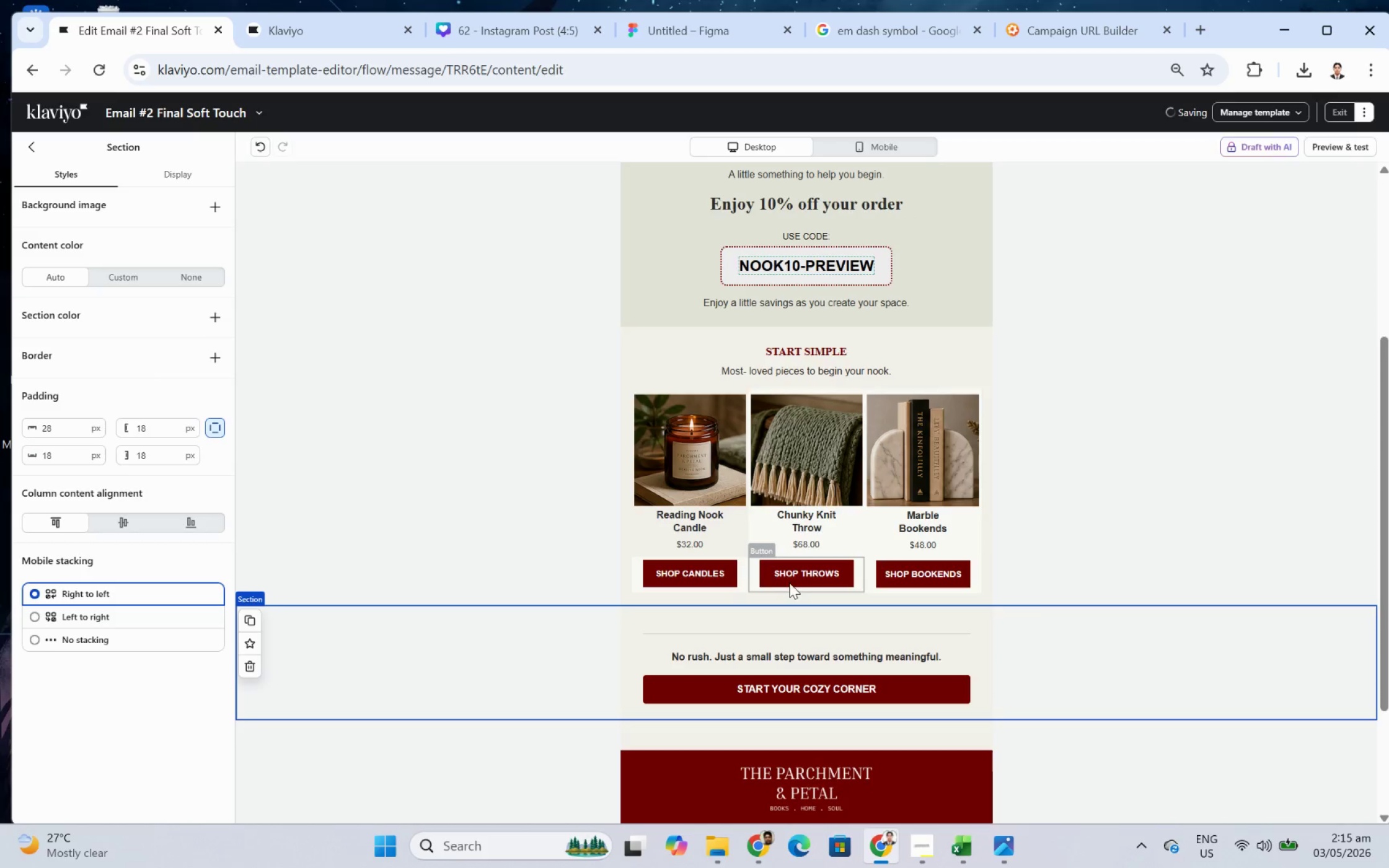 
left_click([738, 573])
 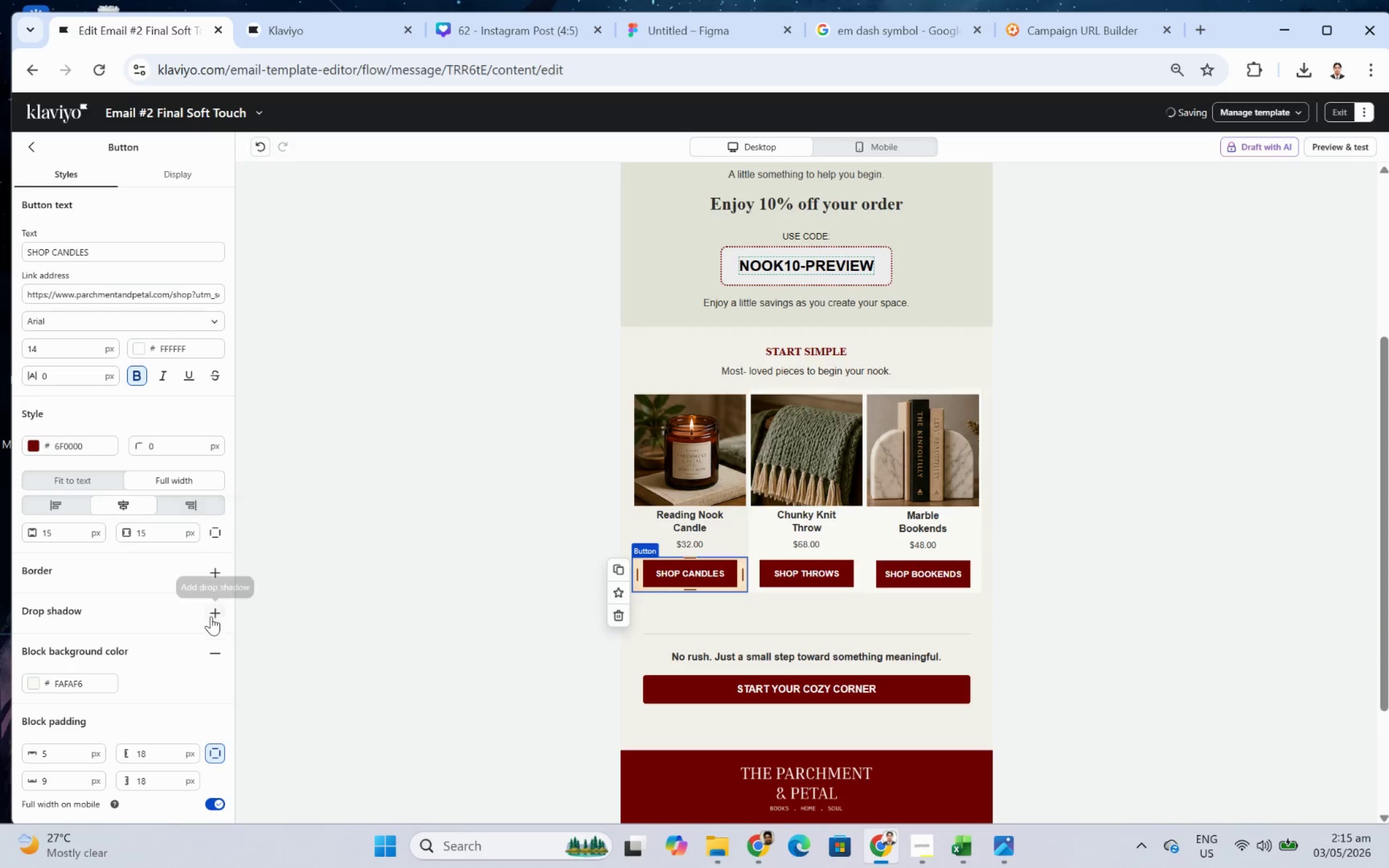 
left_click([209, 654])
 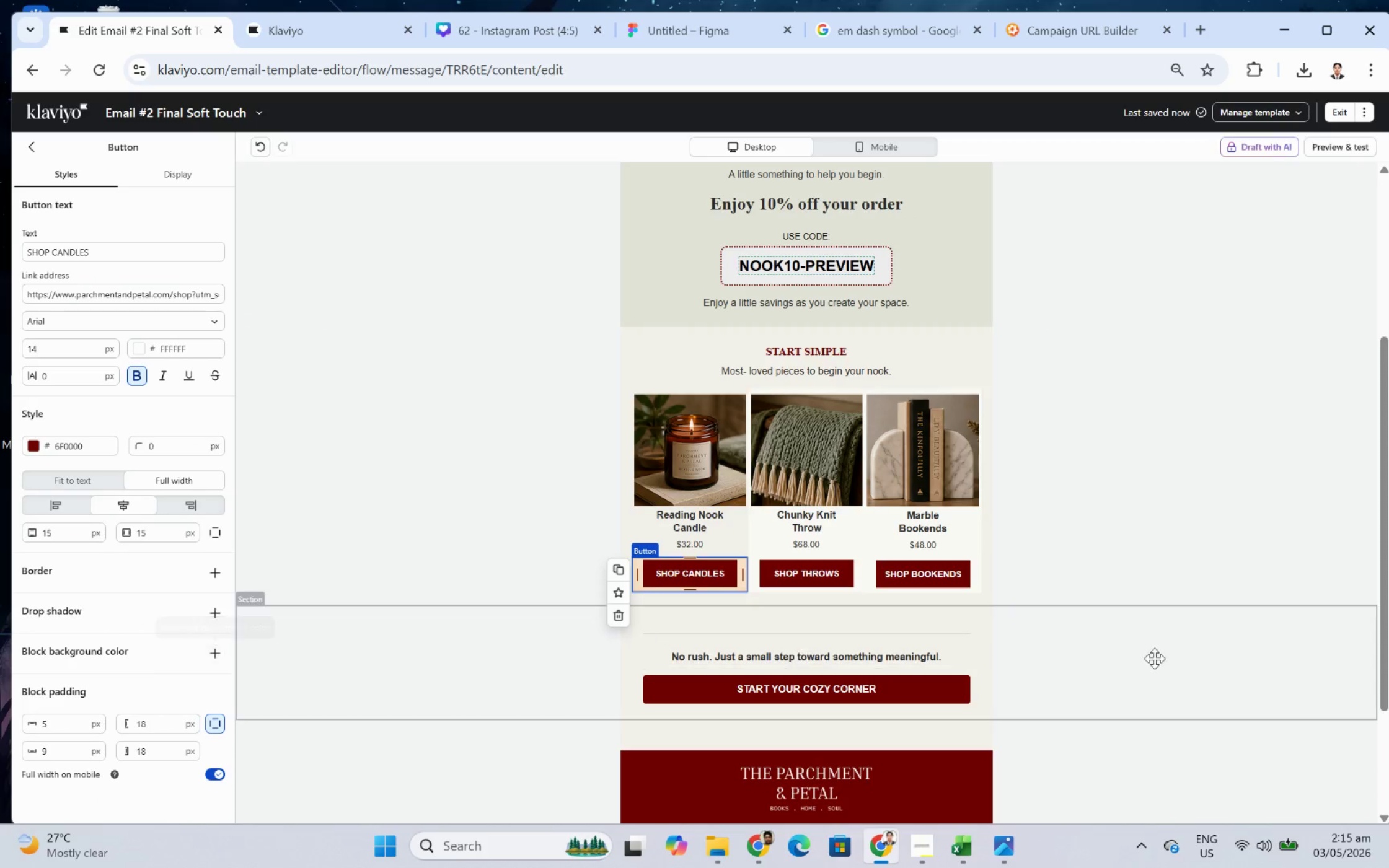 
left_click([1165, 658])
 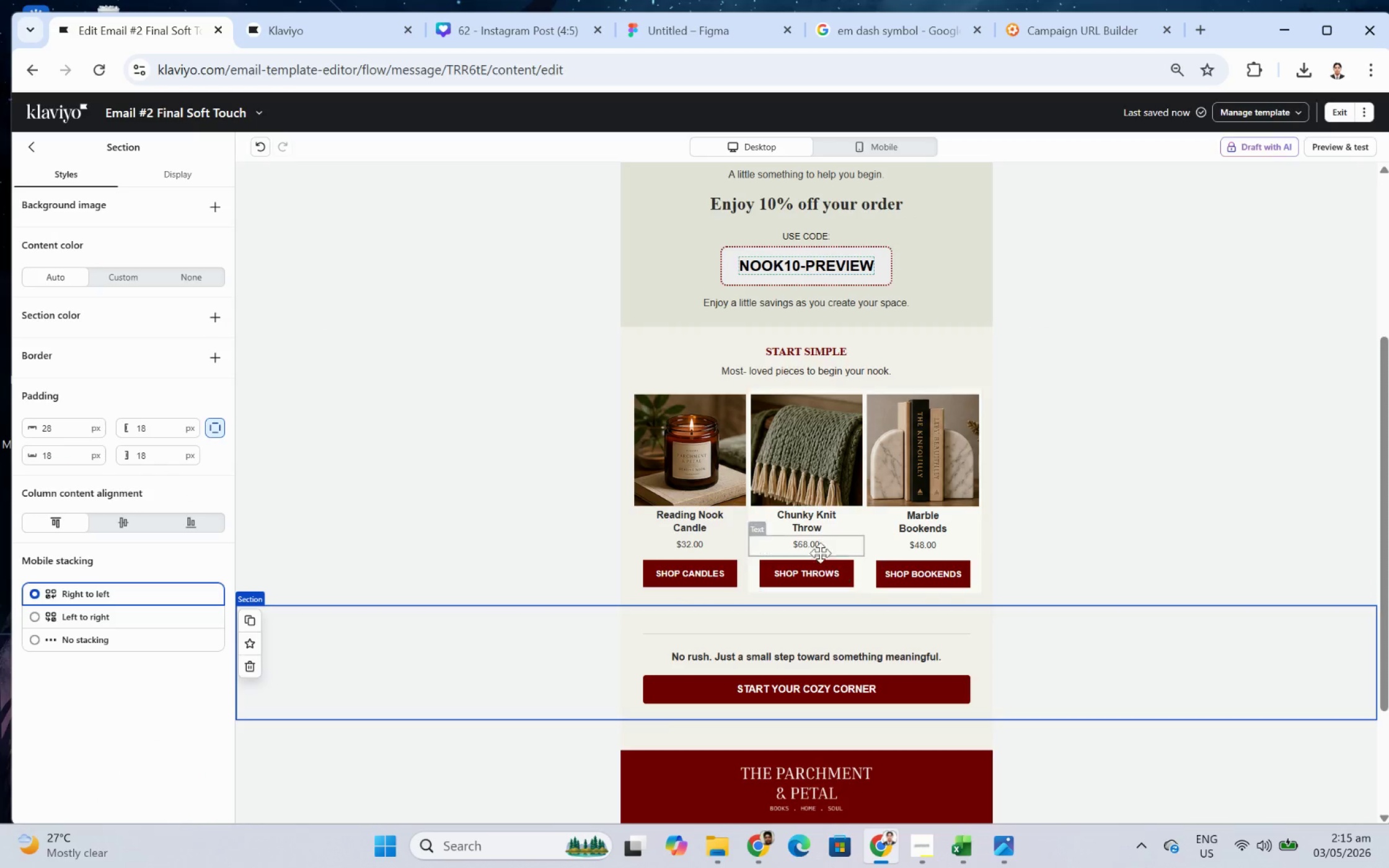 
wait(7.8)
 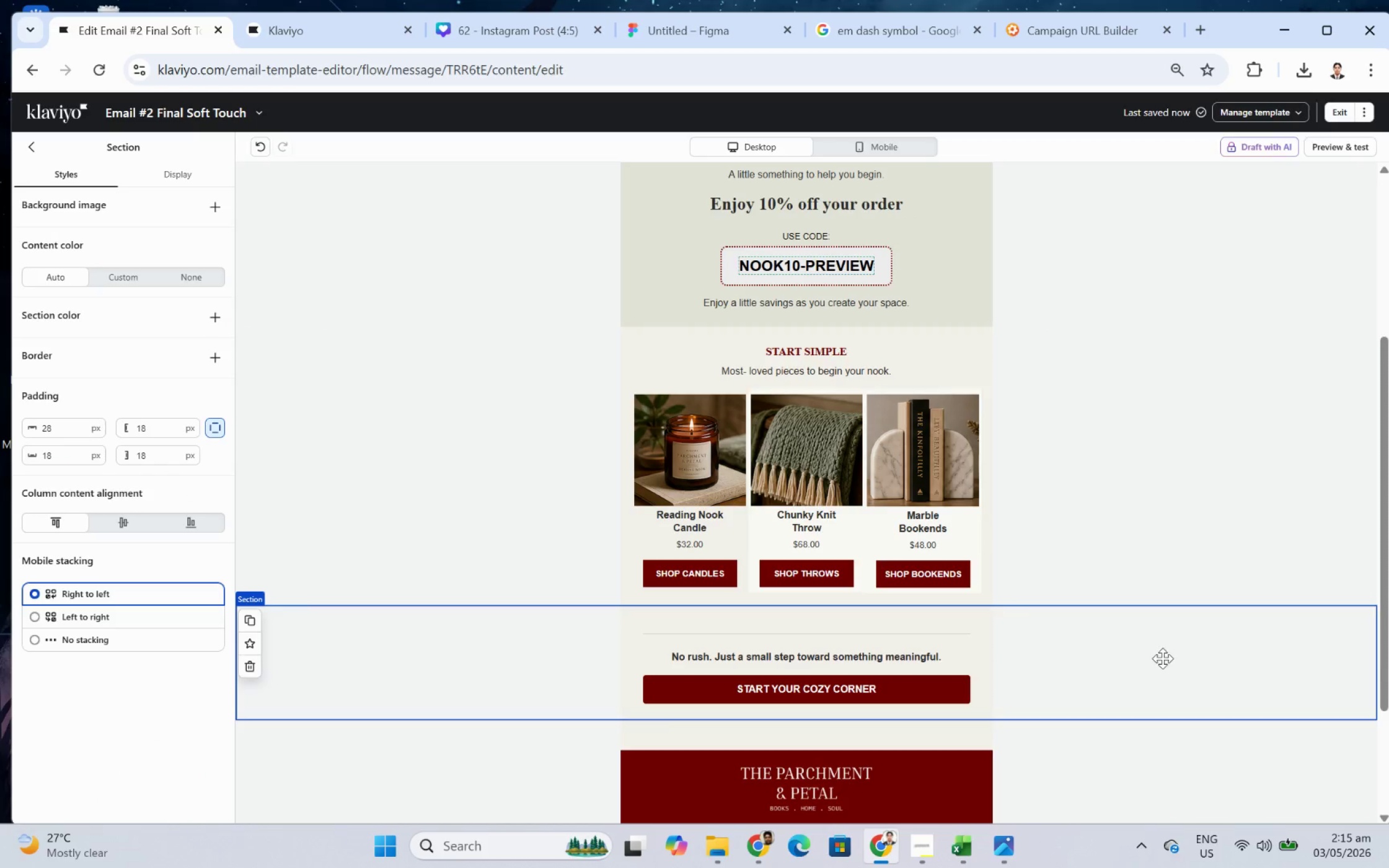 
left_click([844, 403])
 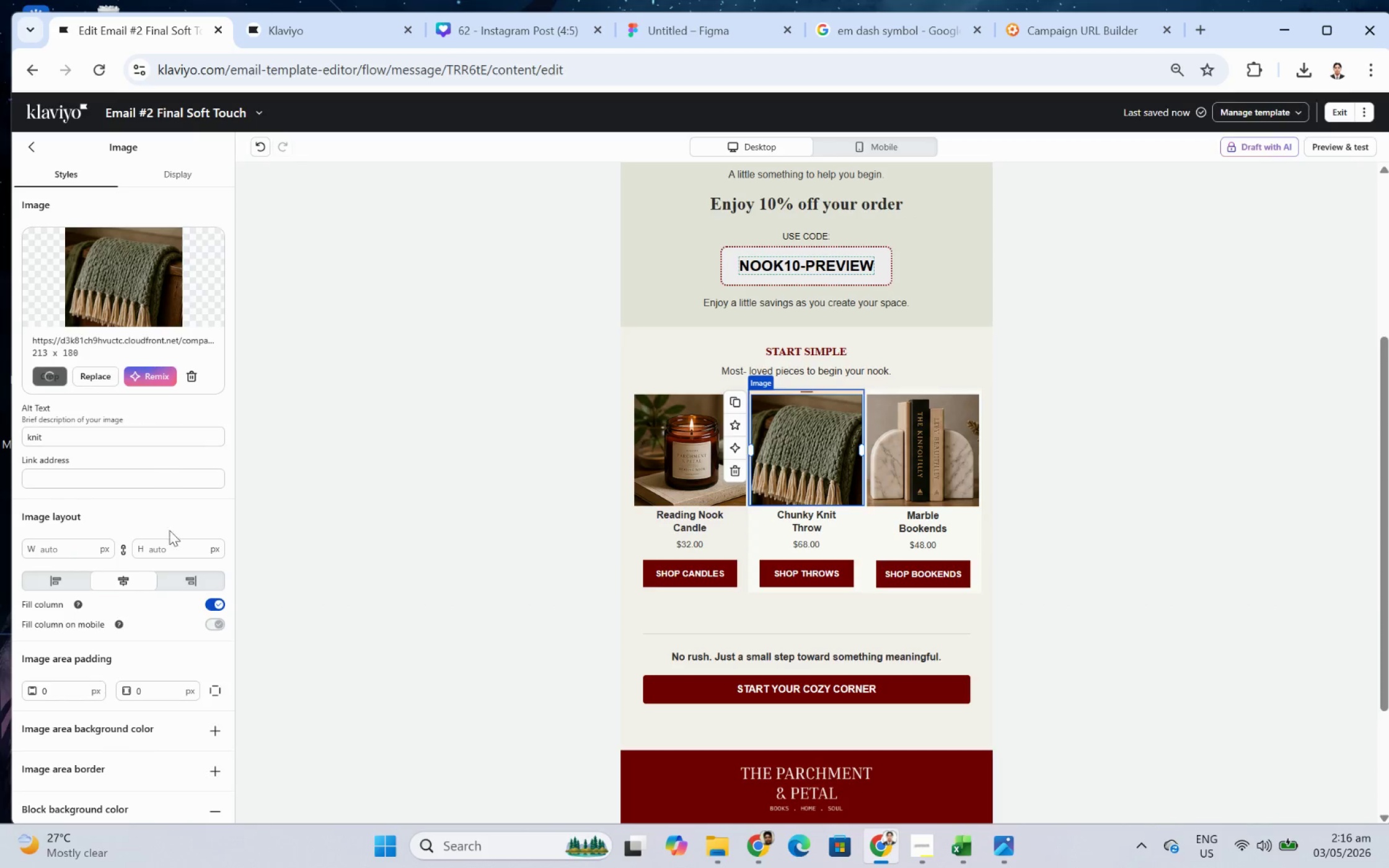 
scroll: coordinate [156, 607], scroll_direction: down, amount: 4.0
 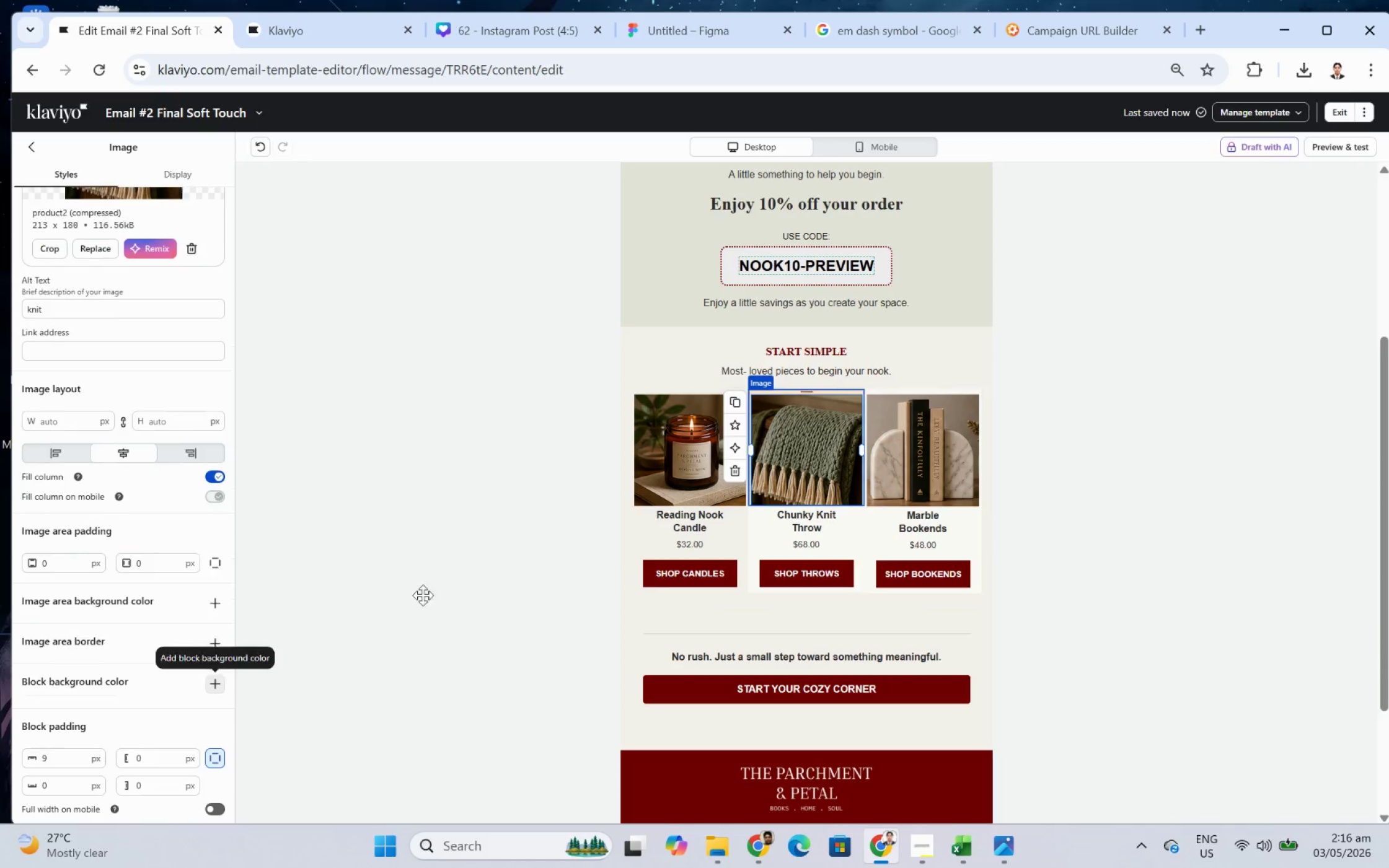 
left_click([843, 529])
 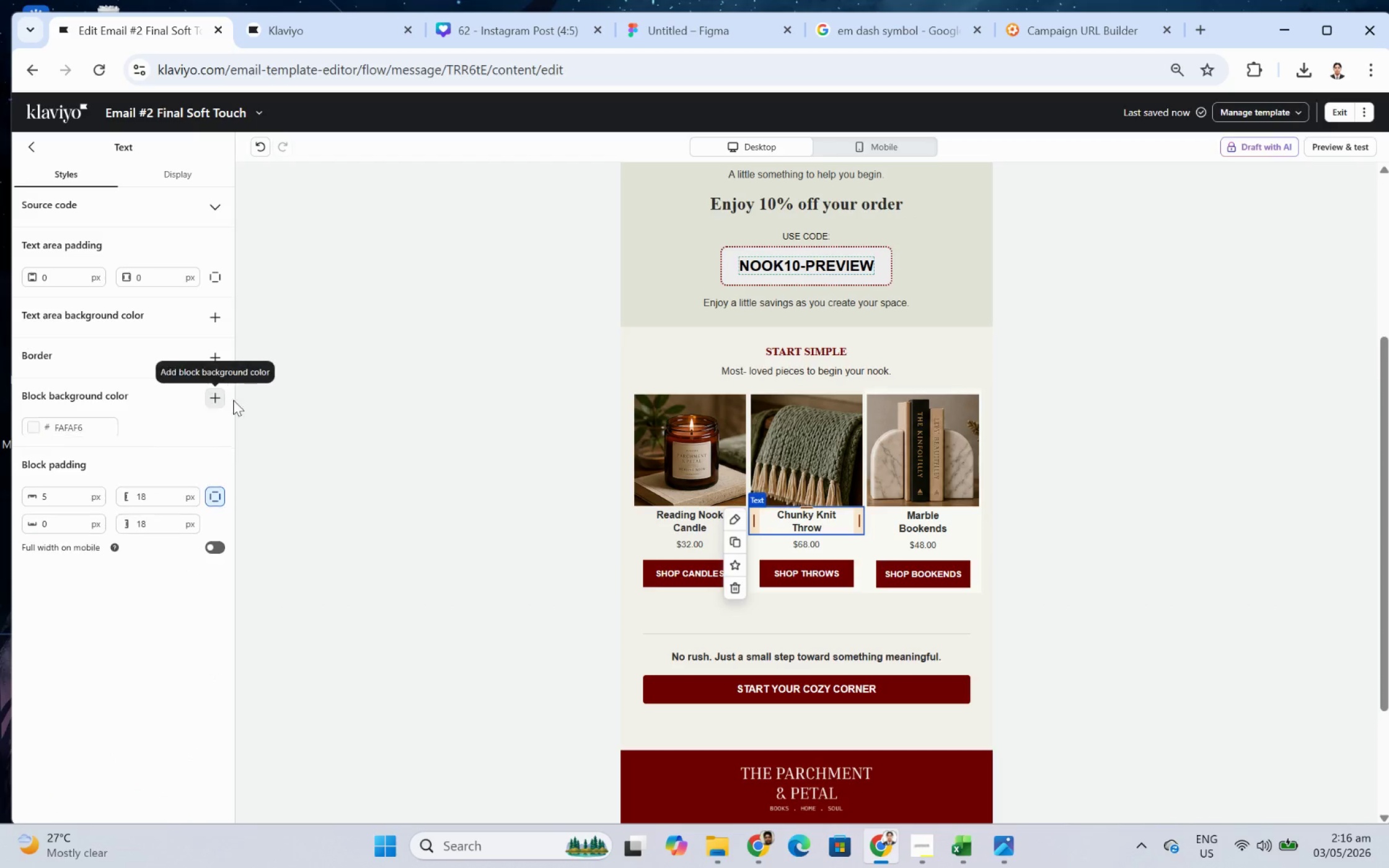 
left_click([813, 548])
 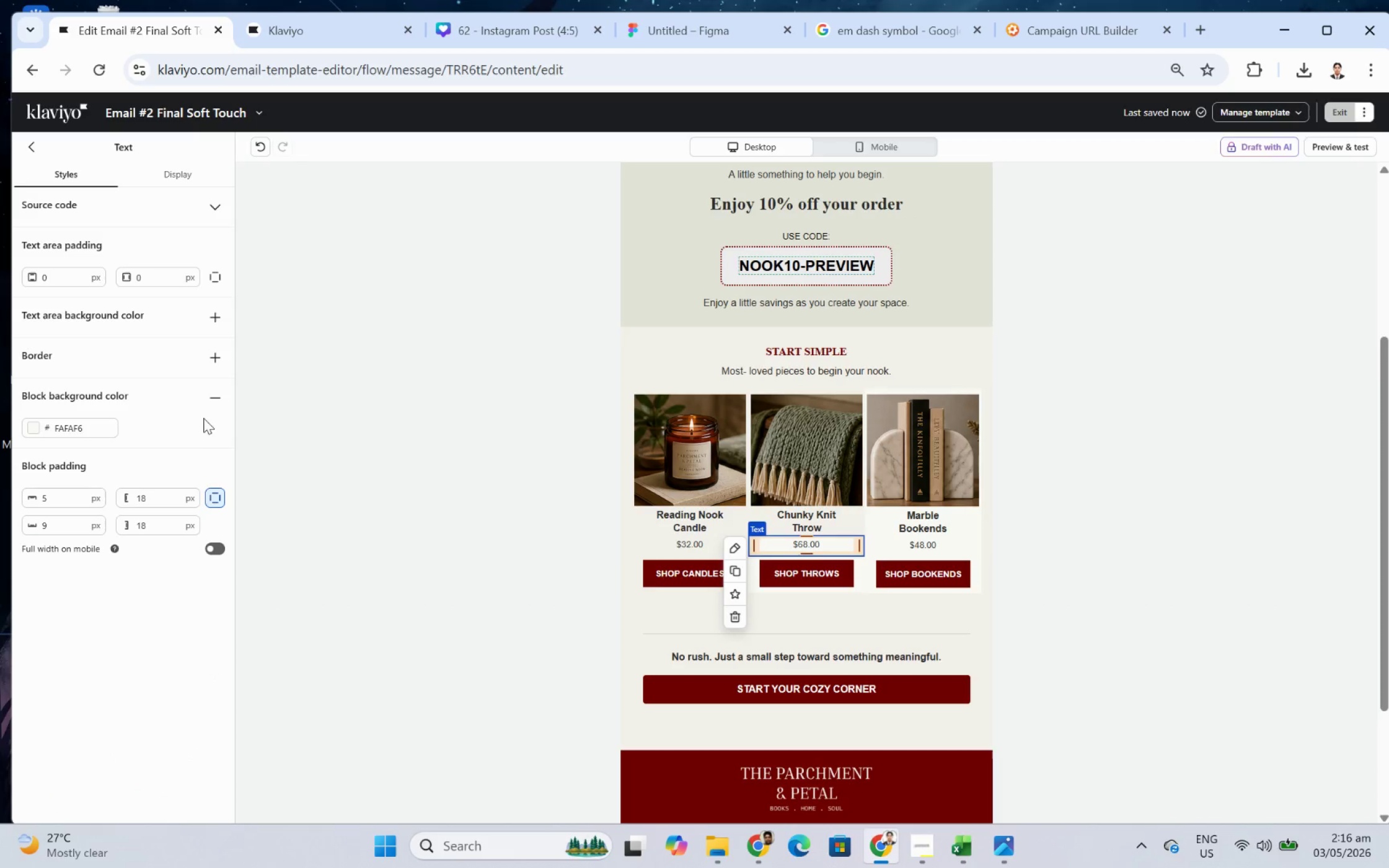 
left_click([212, 399])
 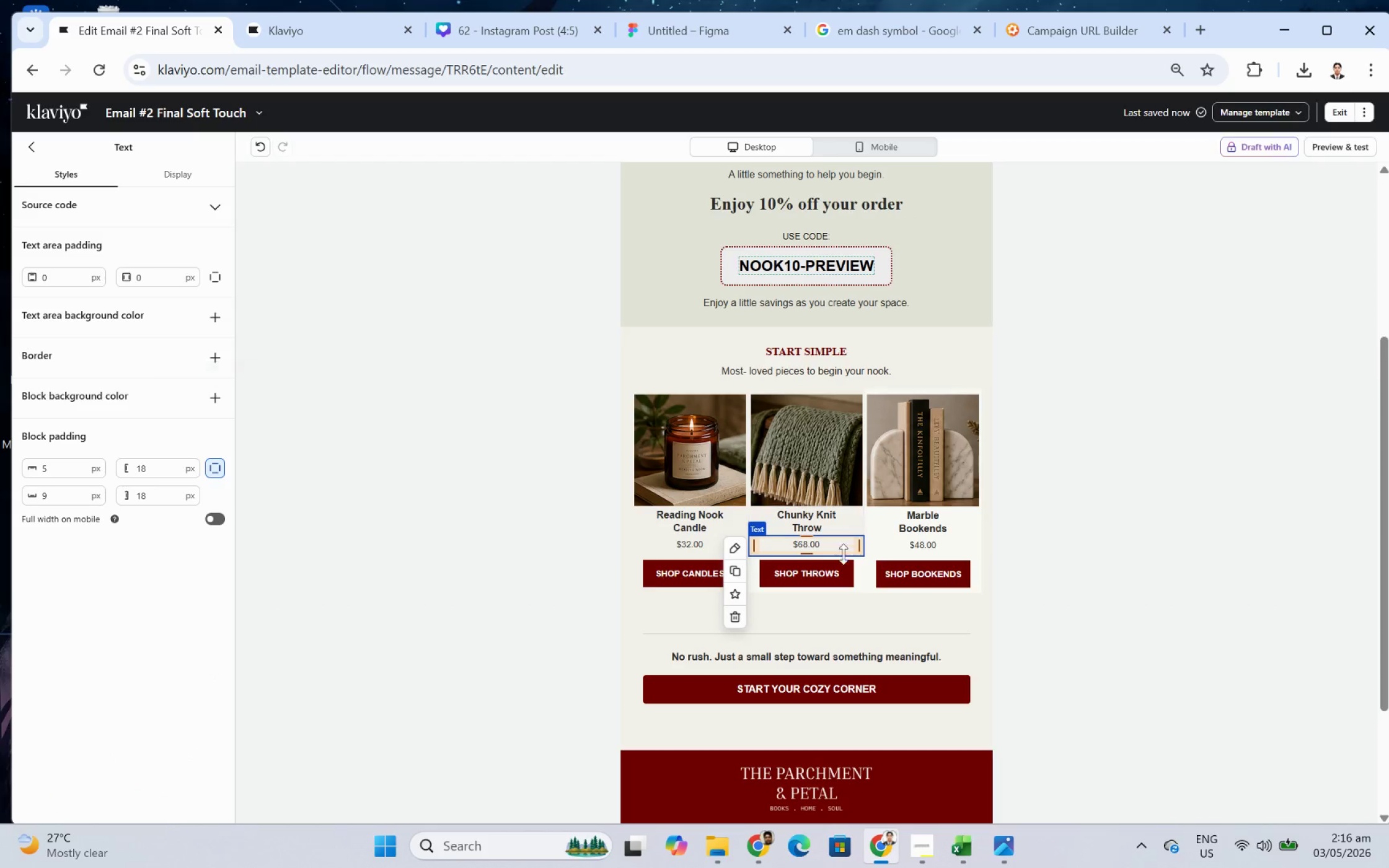 
left_click([849, 569])
 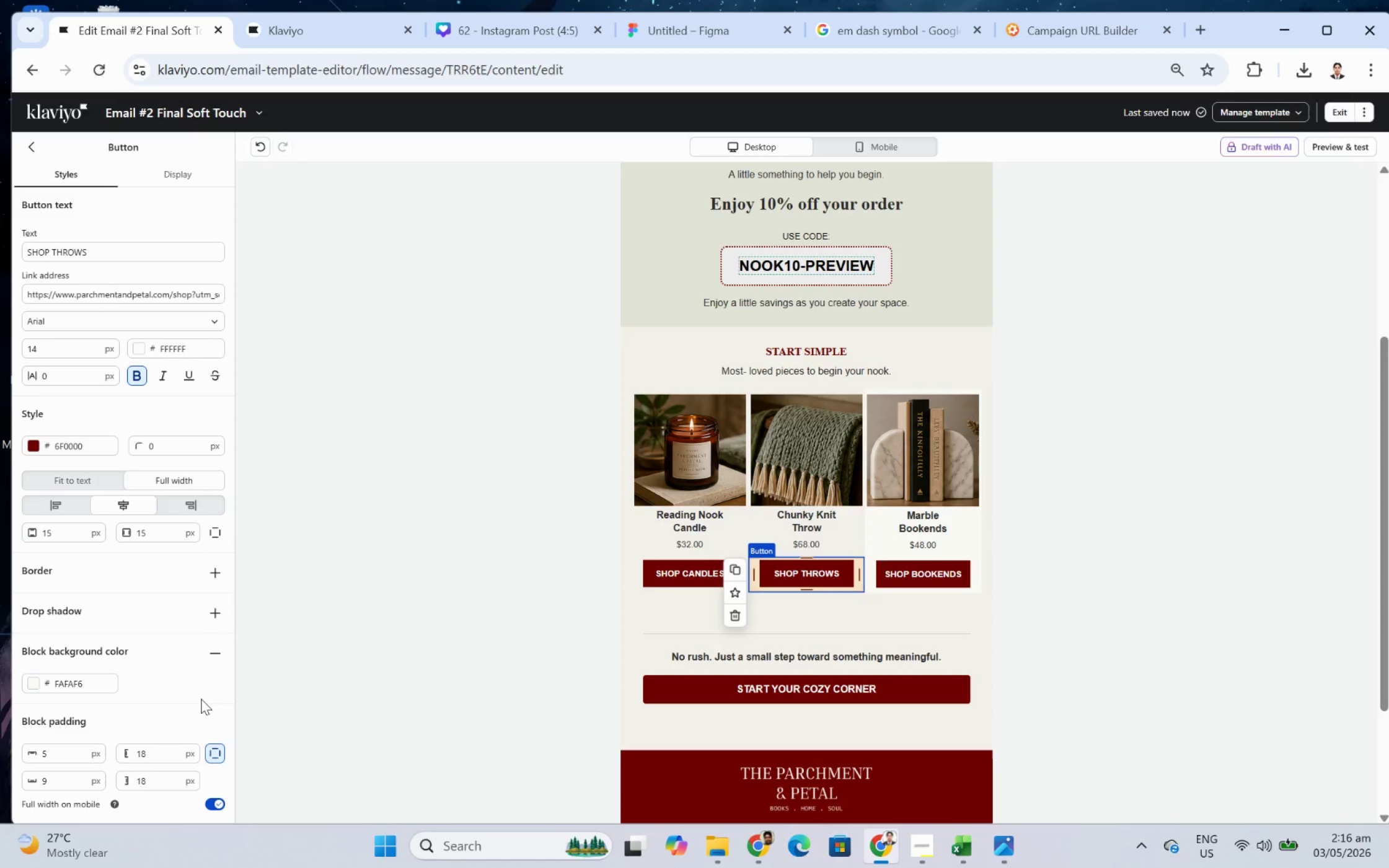 
left_click([217, 644])
 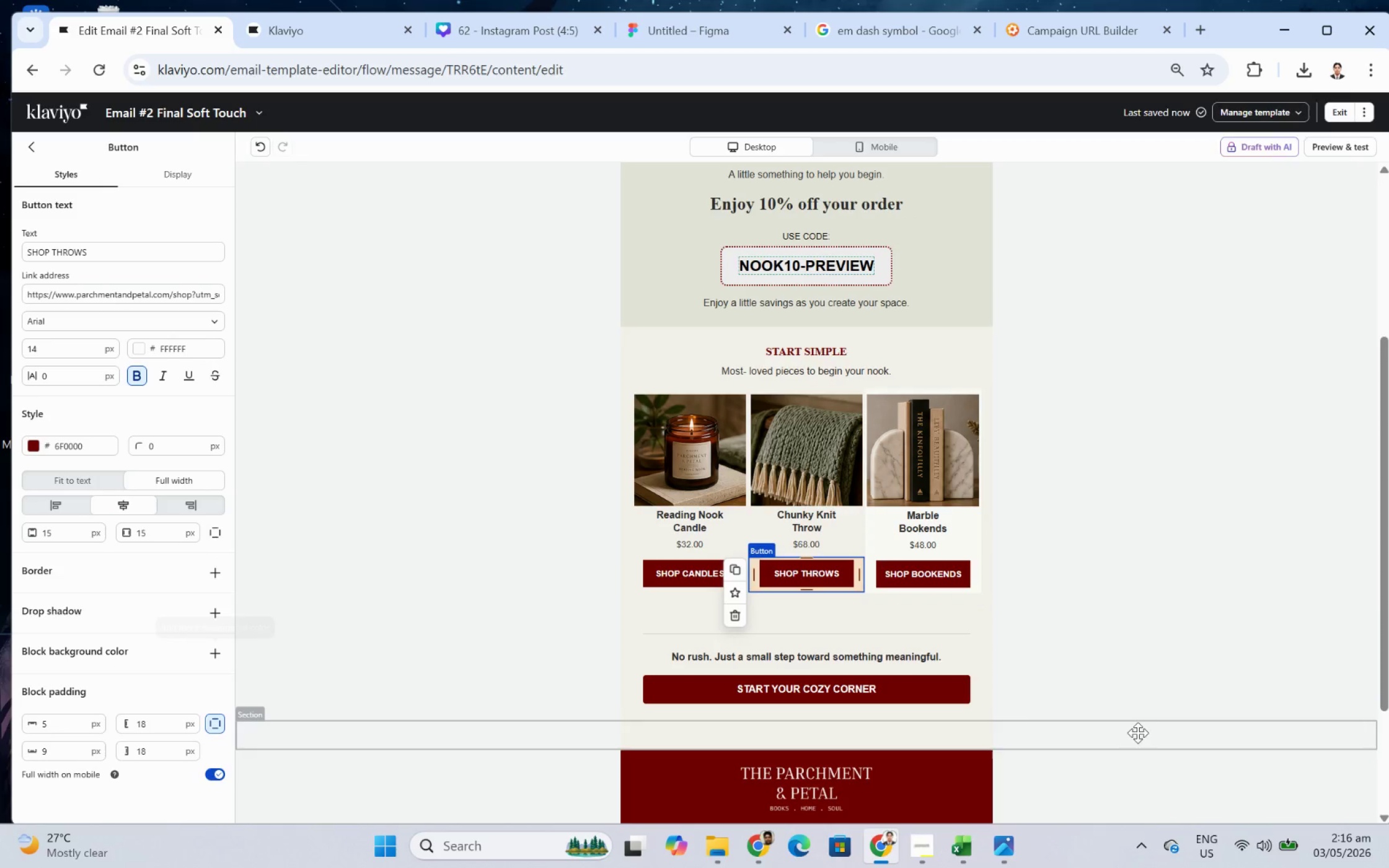 
left_click([1138, 734])
 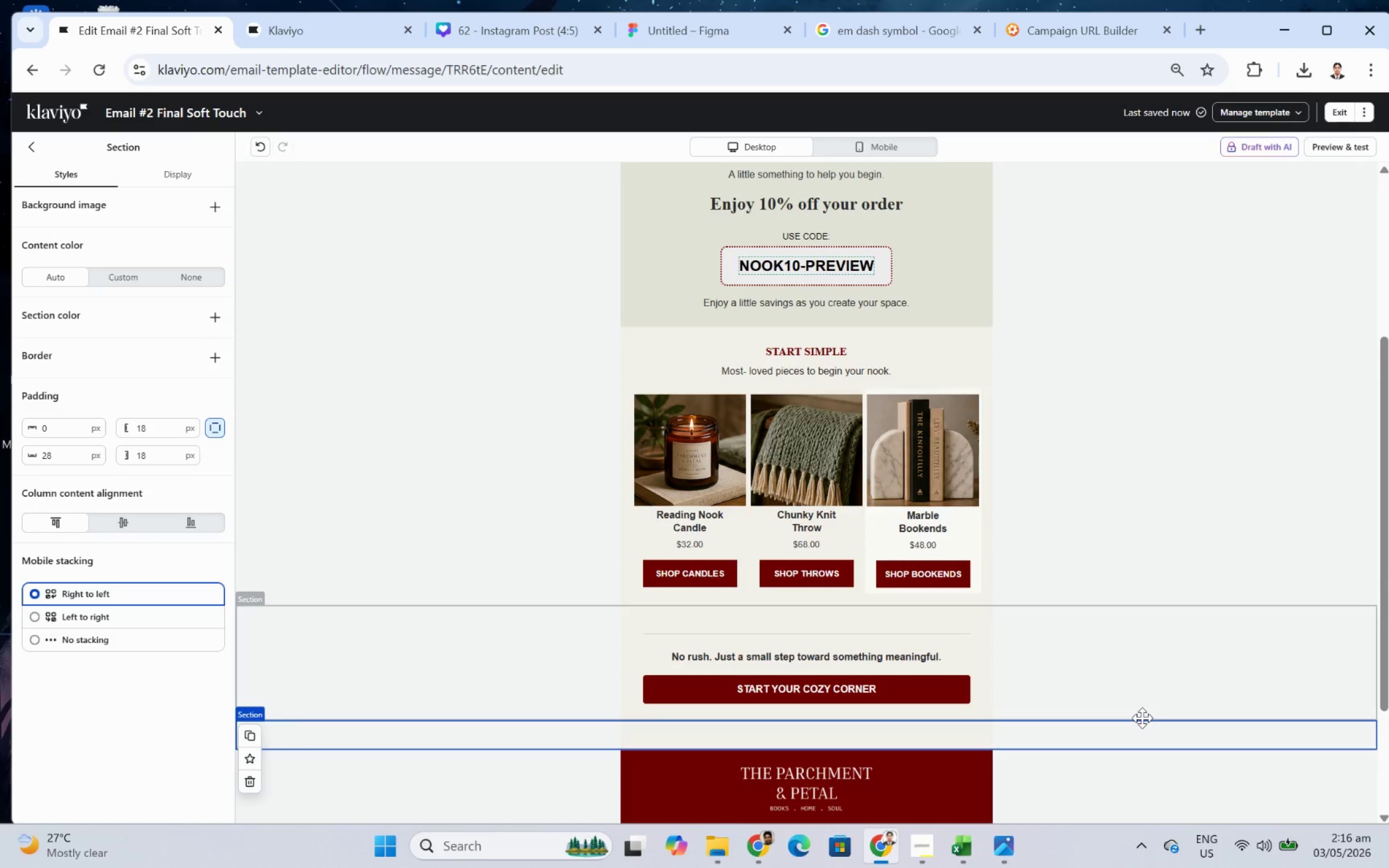 
left_click([953, 477])
 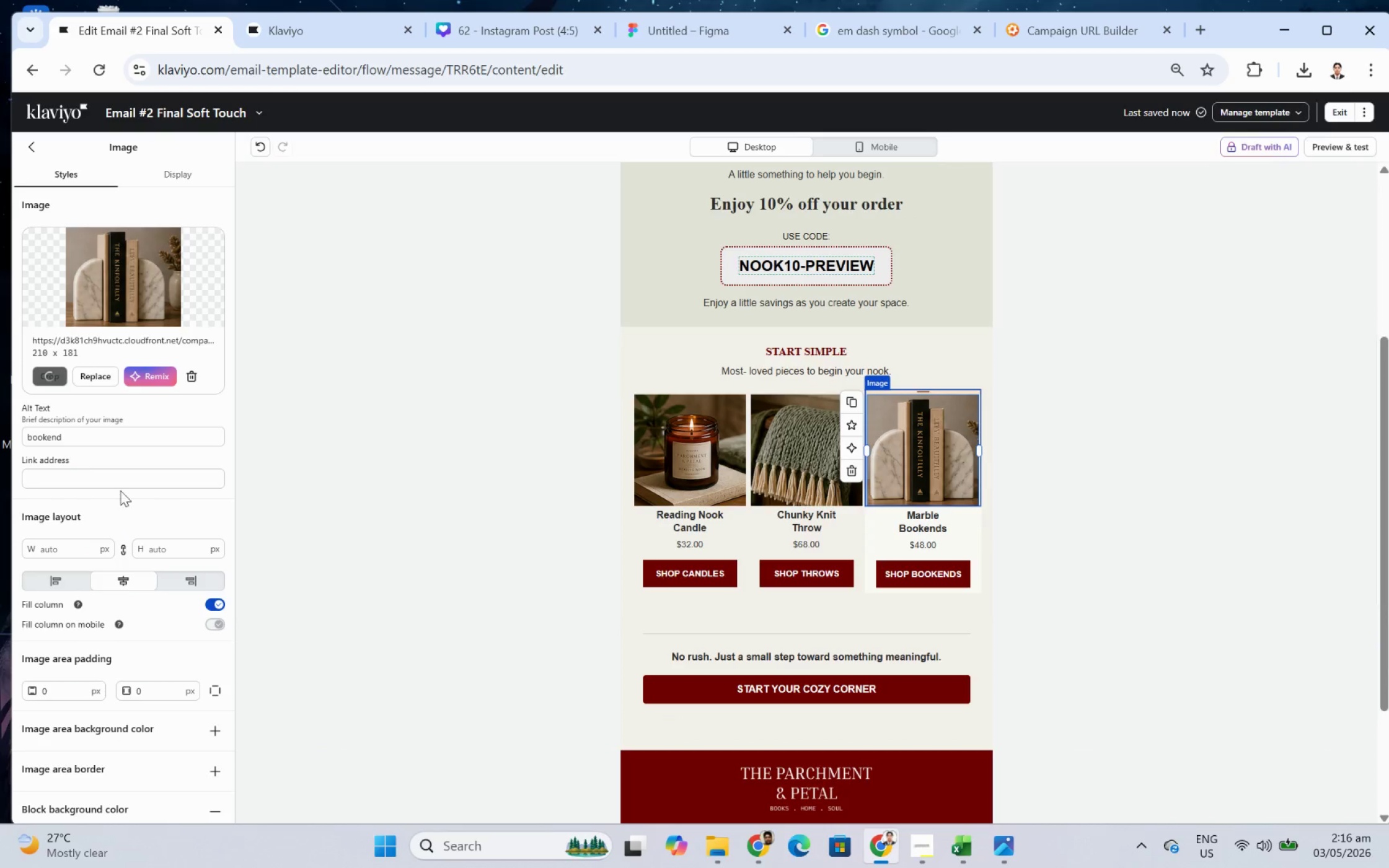 
scroll: coordinate [112, 510], scroll_direction: down, amount: 4.0
 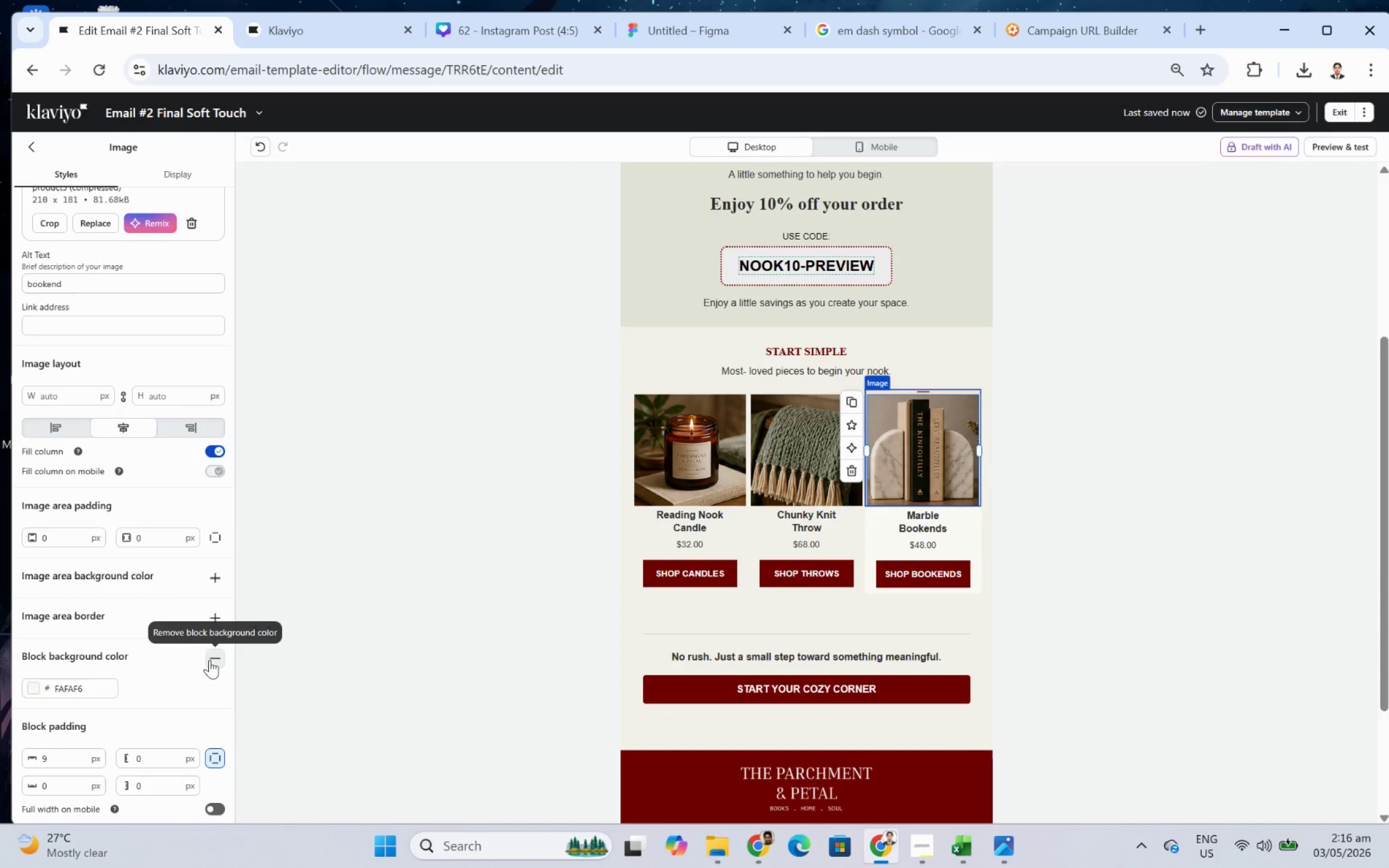 
left_click([209, 659])
 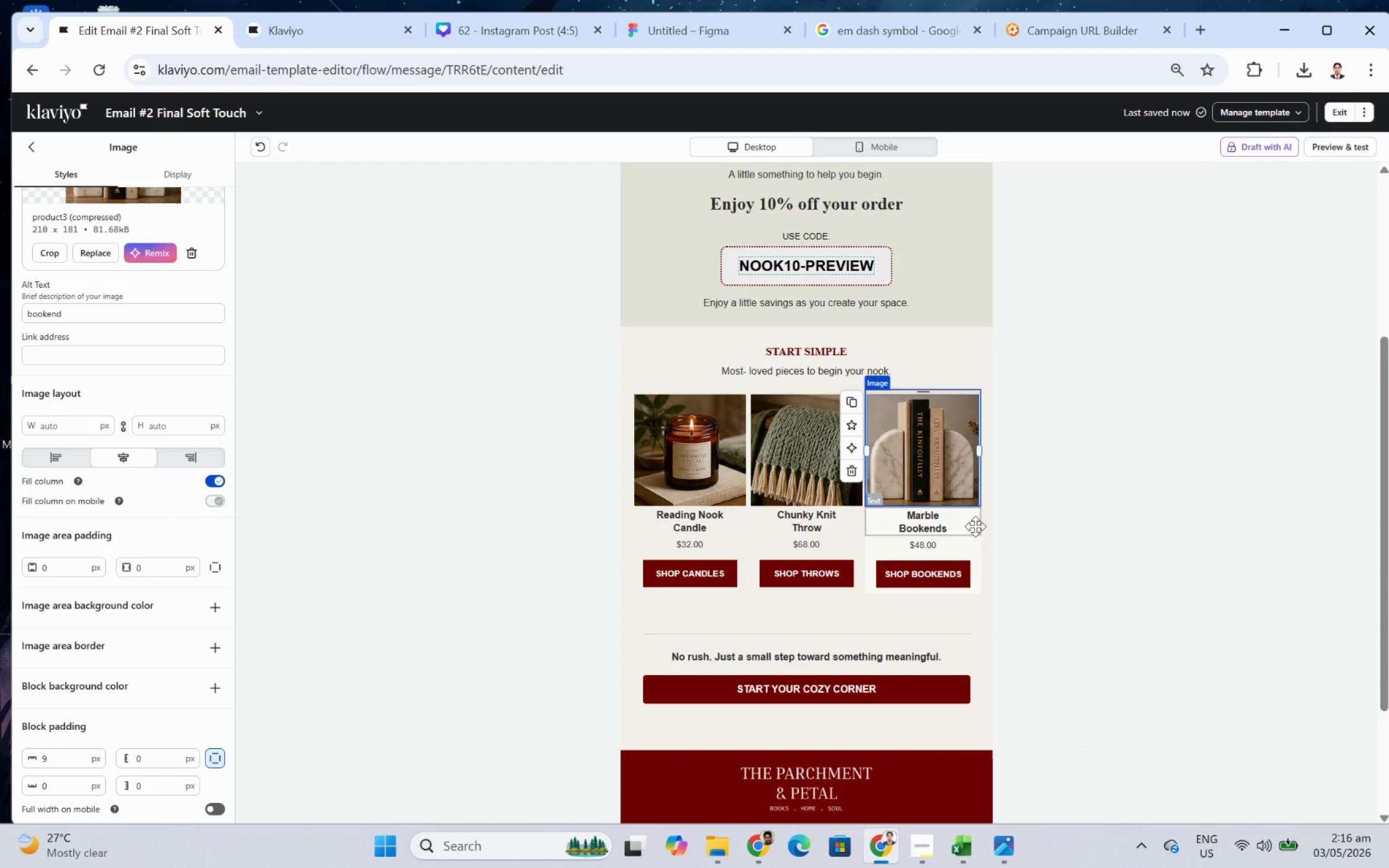 
left_click([956, 524])
 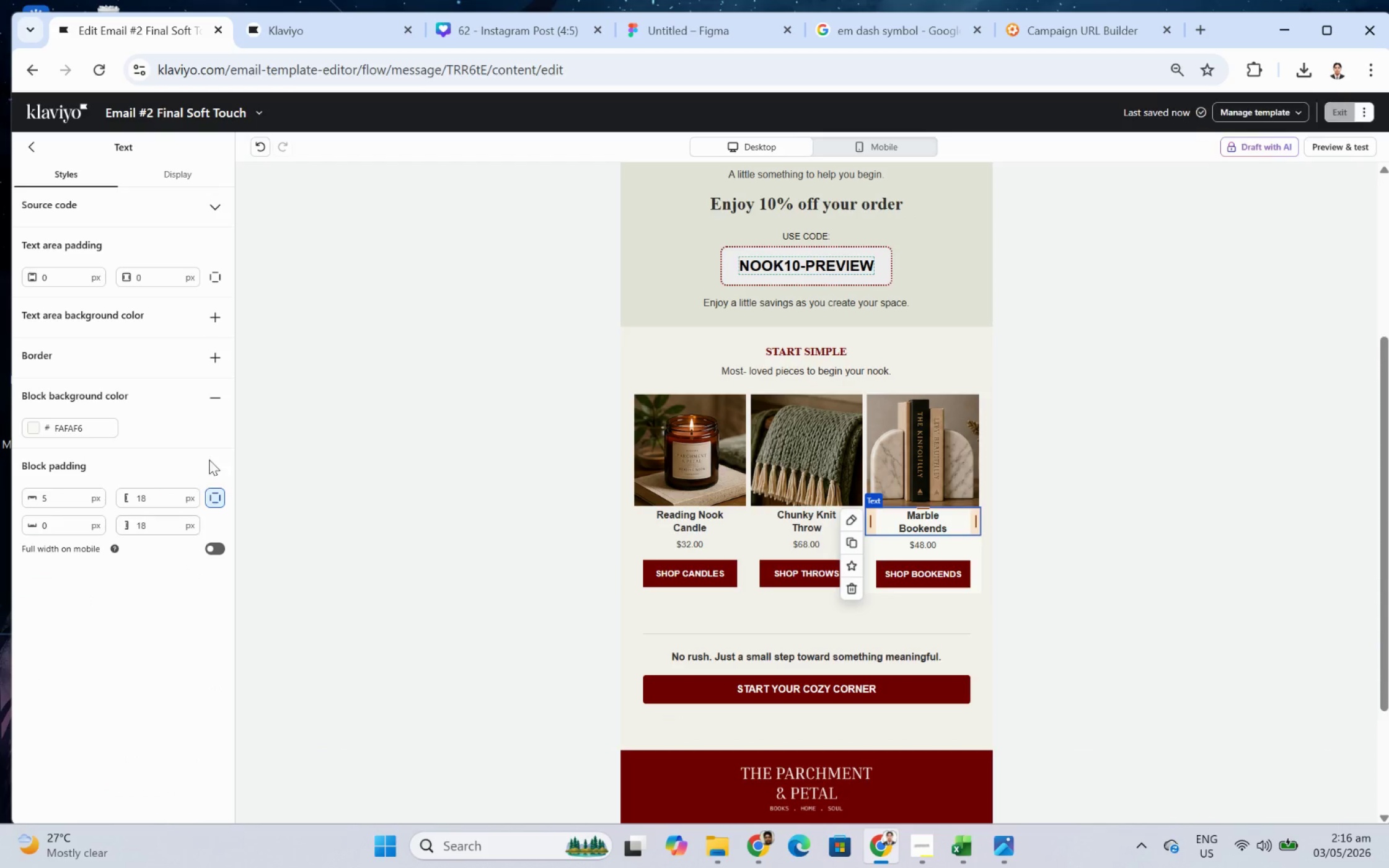 
left_click([221, 395])
 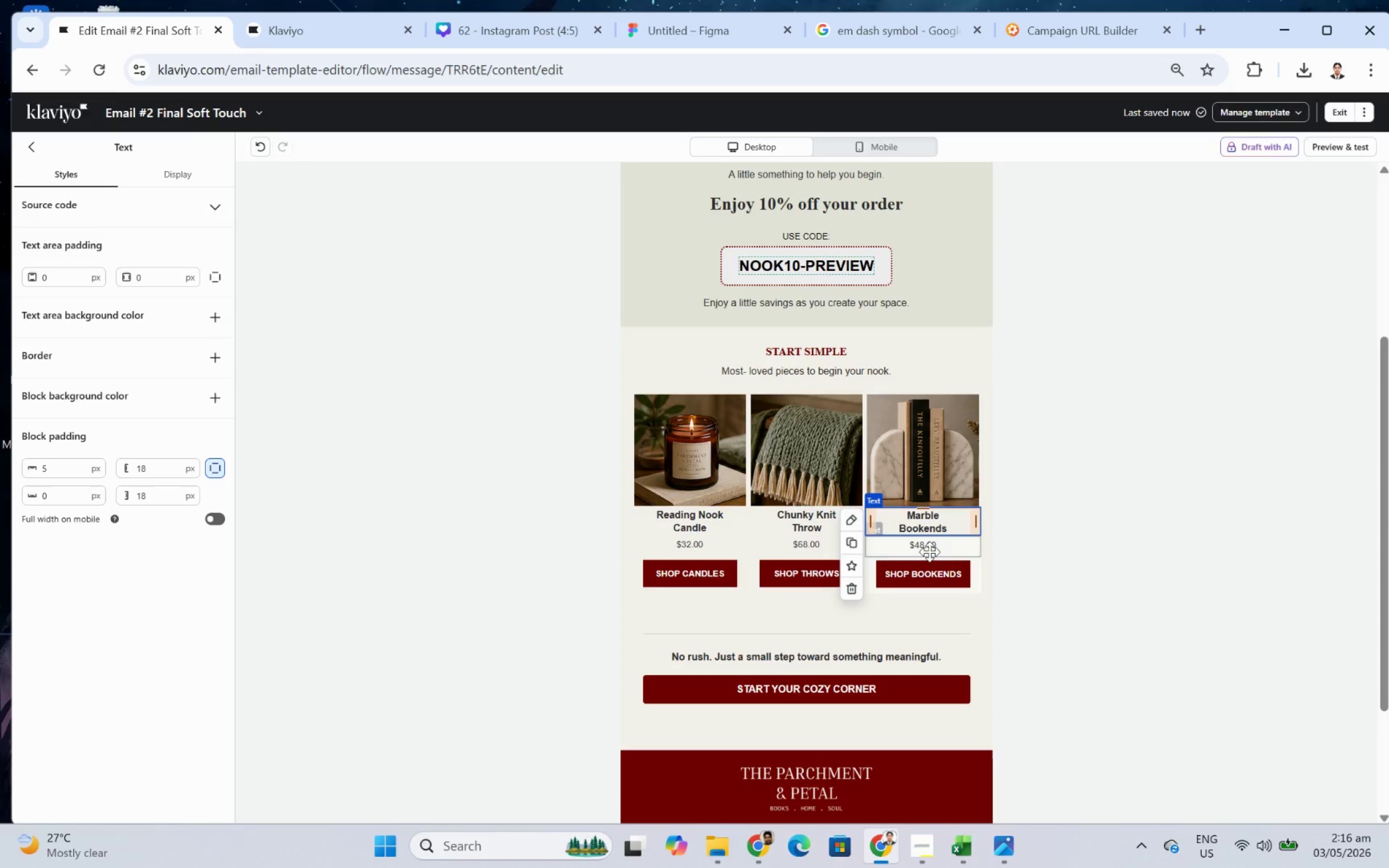 
left_click([938, 550])
 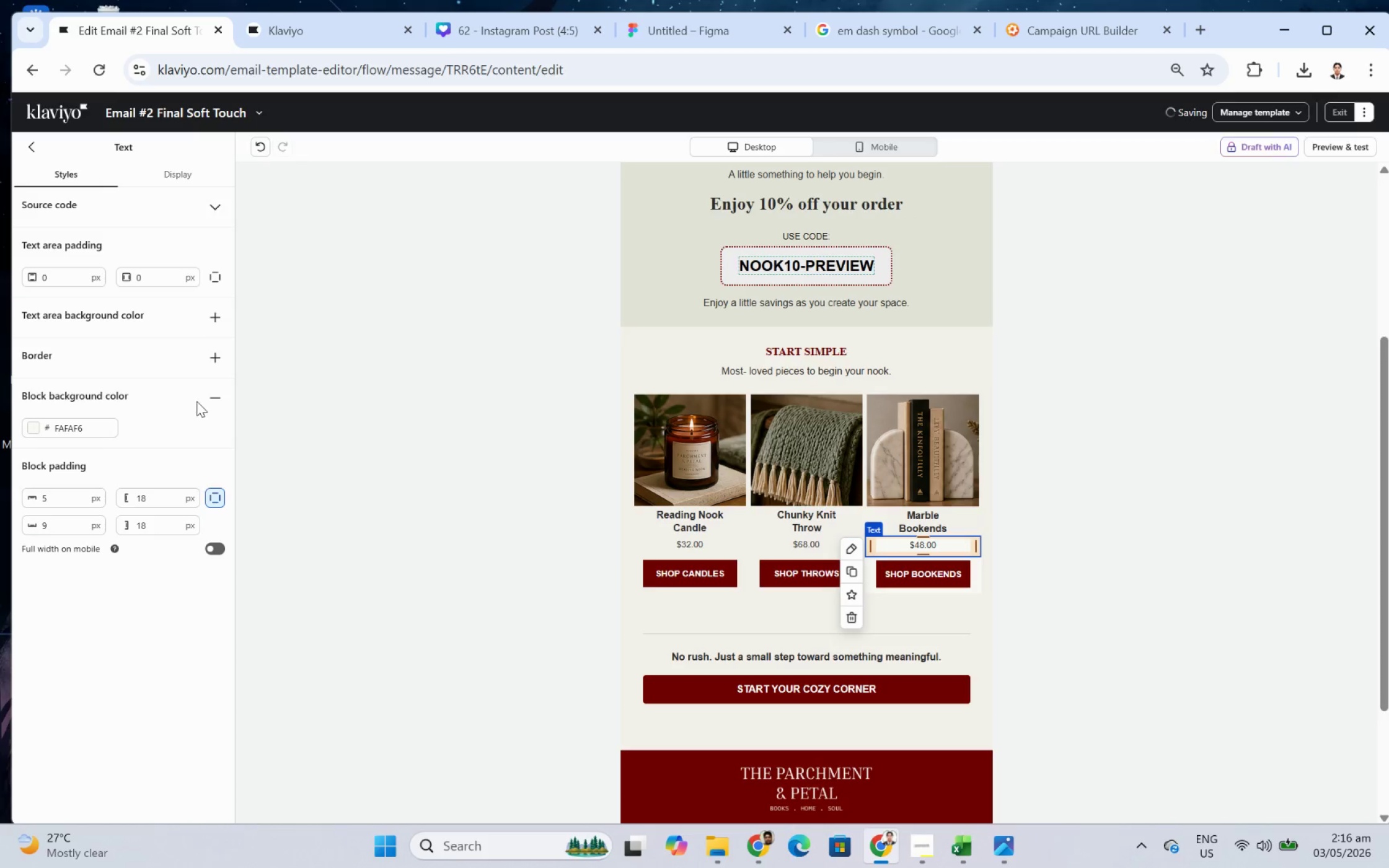 
left_click([206, 401])
 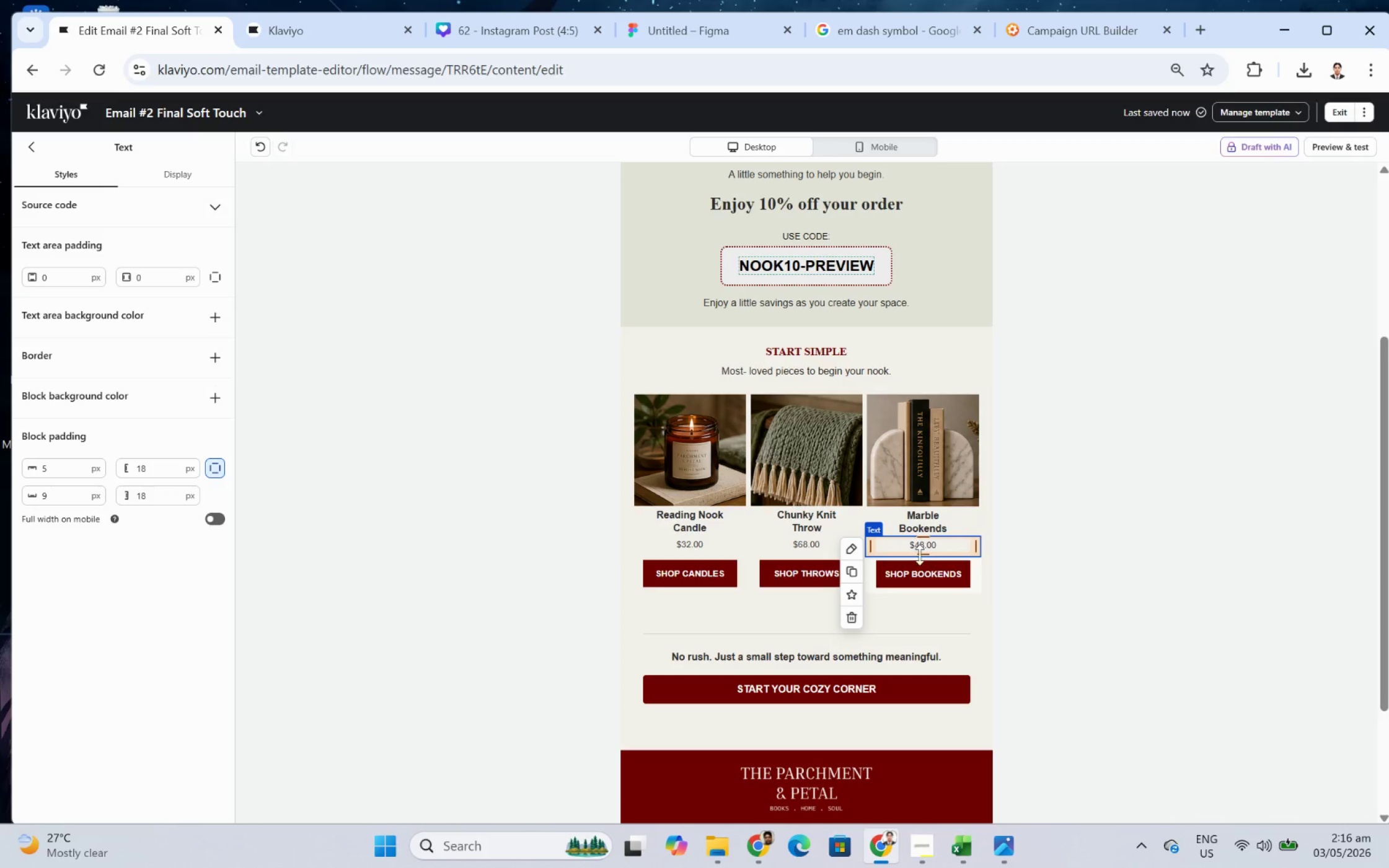 
left_click([930, 568])
 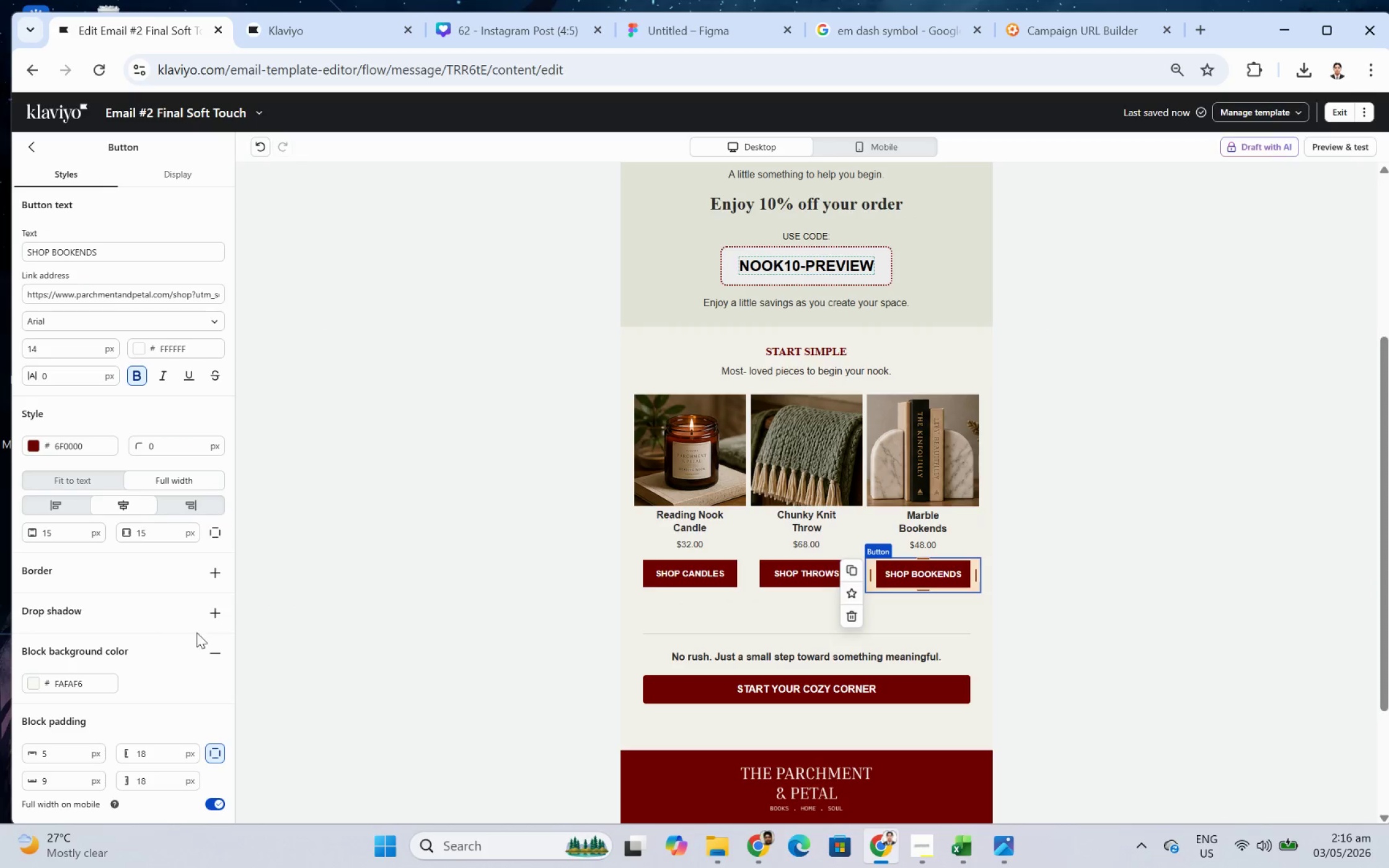 
left_click([213, 649])
 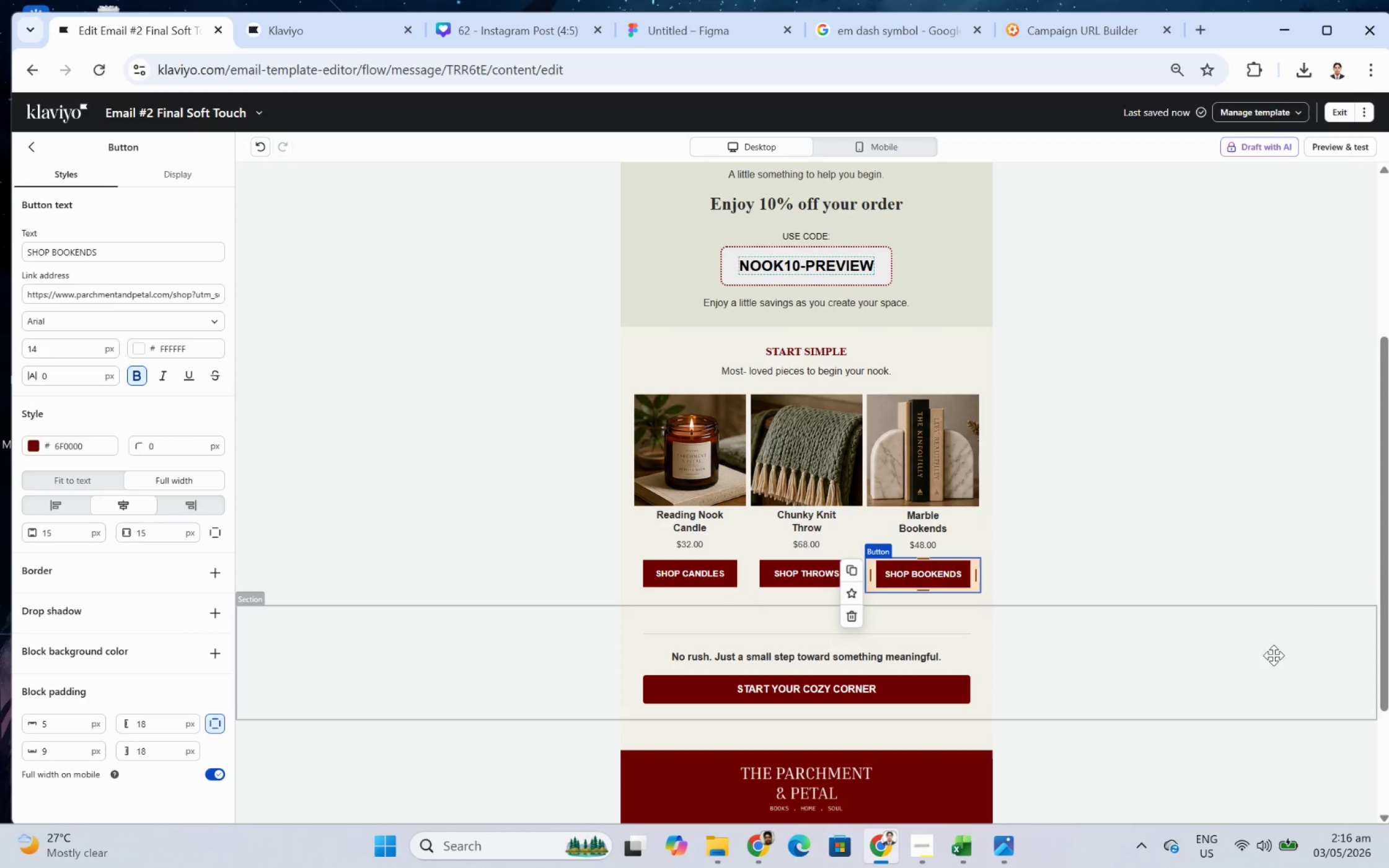 
left_click([1331, 580])
 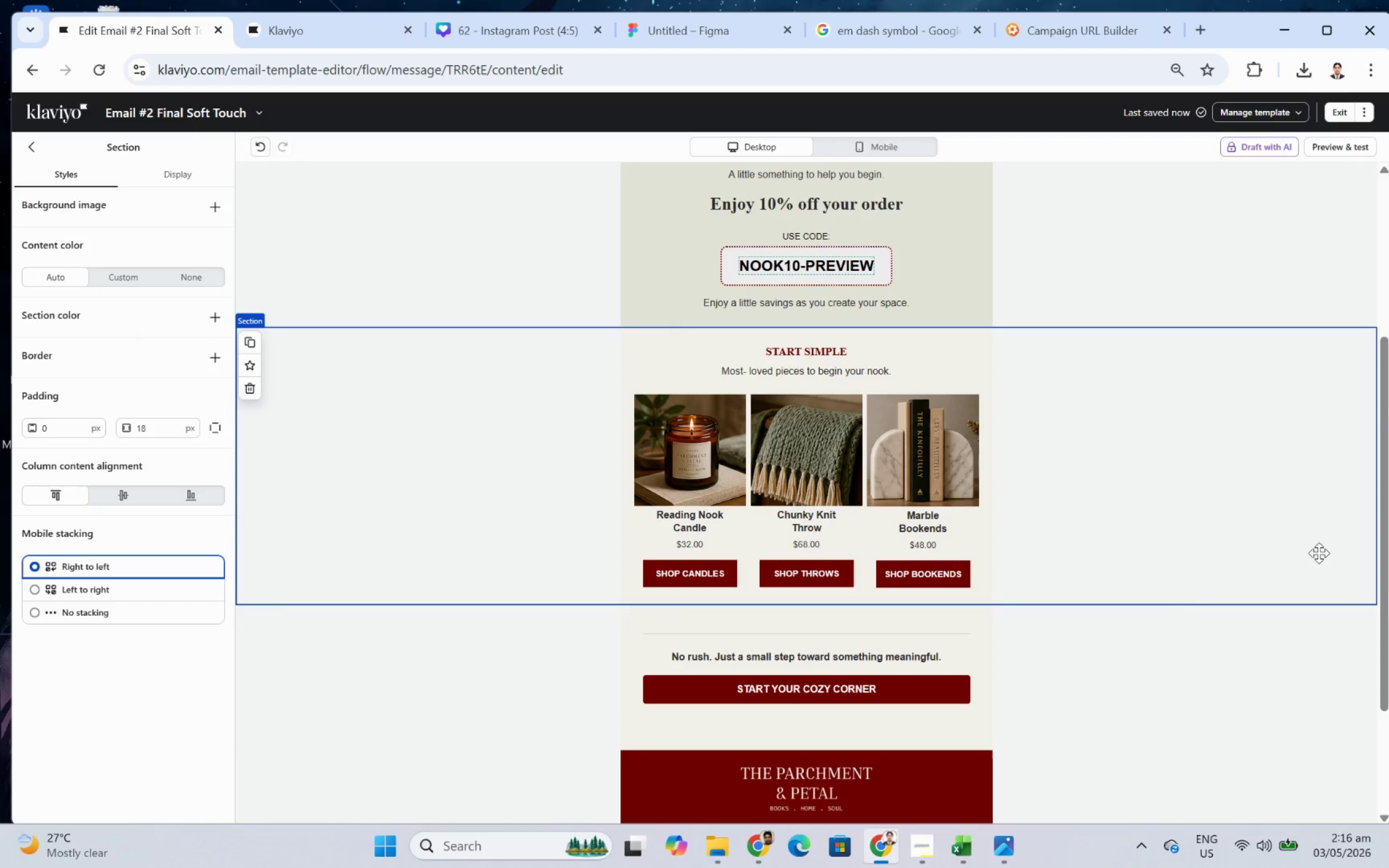 
scroll: coordinate [1215, 619], scroll_direction: up, amount: 2.0
 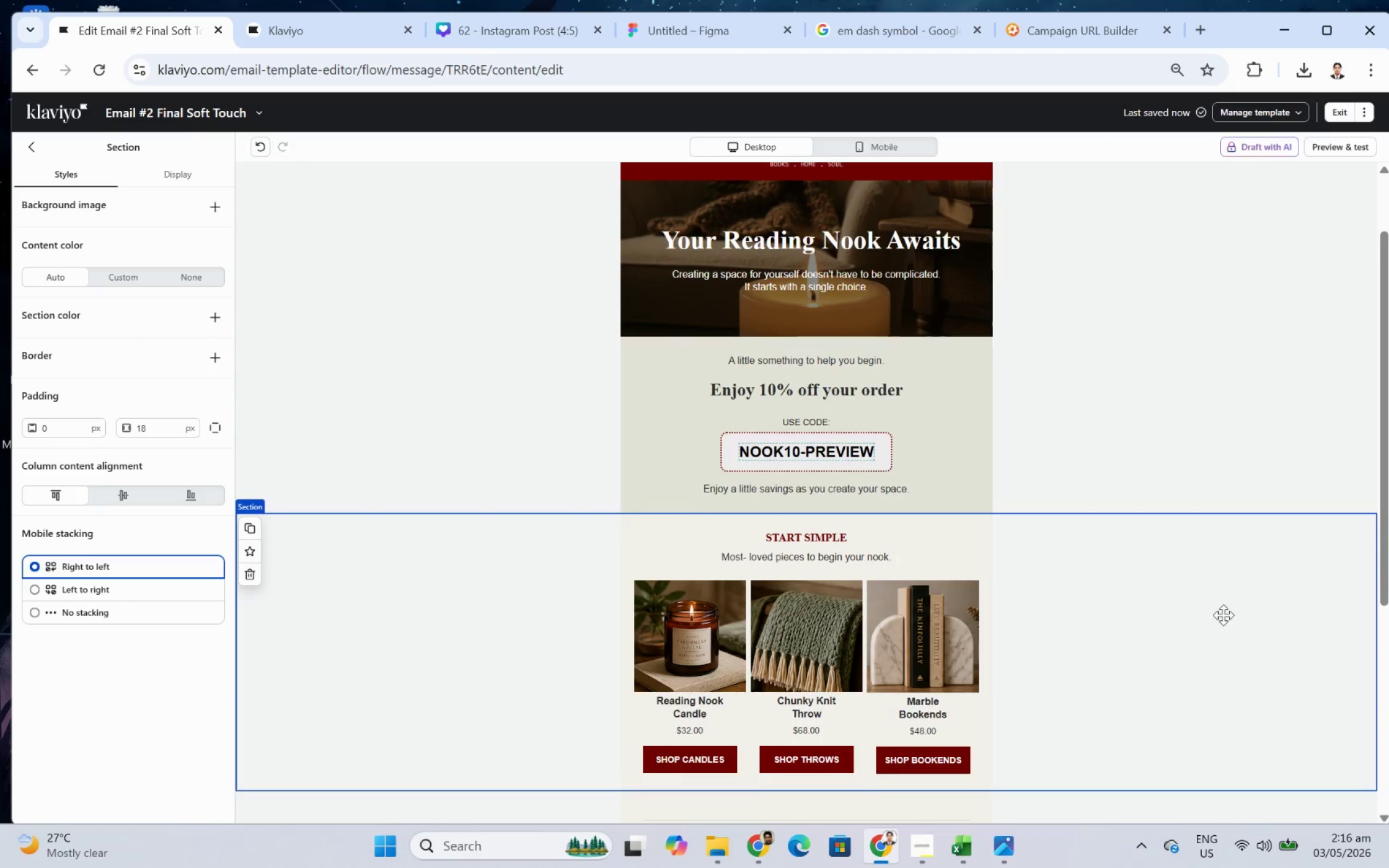 
scroll: coordinate [1223, 612], scroll_direction: down, amount: 2.0
 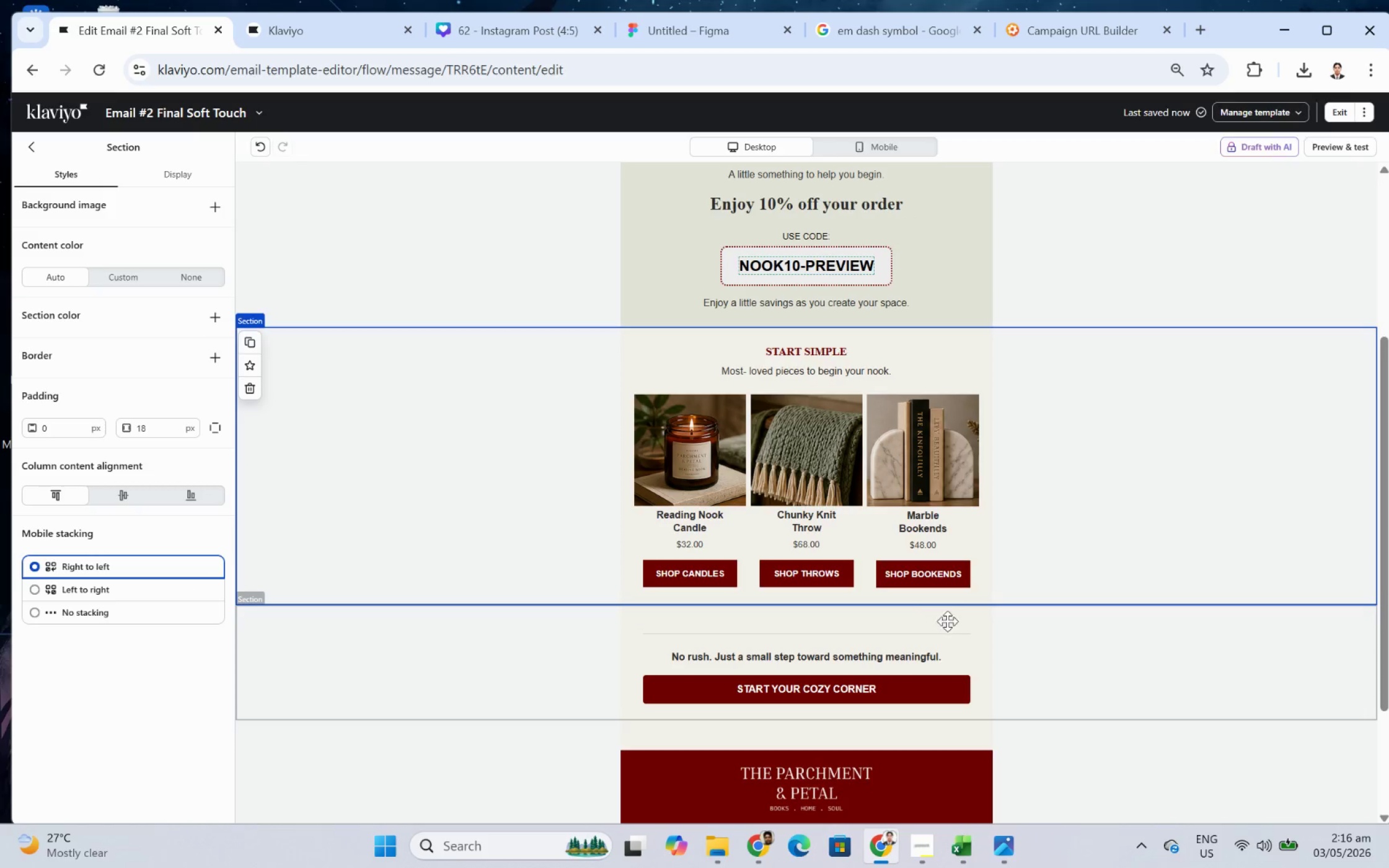 
left_click([1123, 639])
 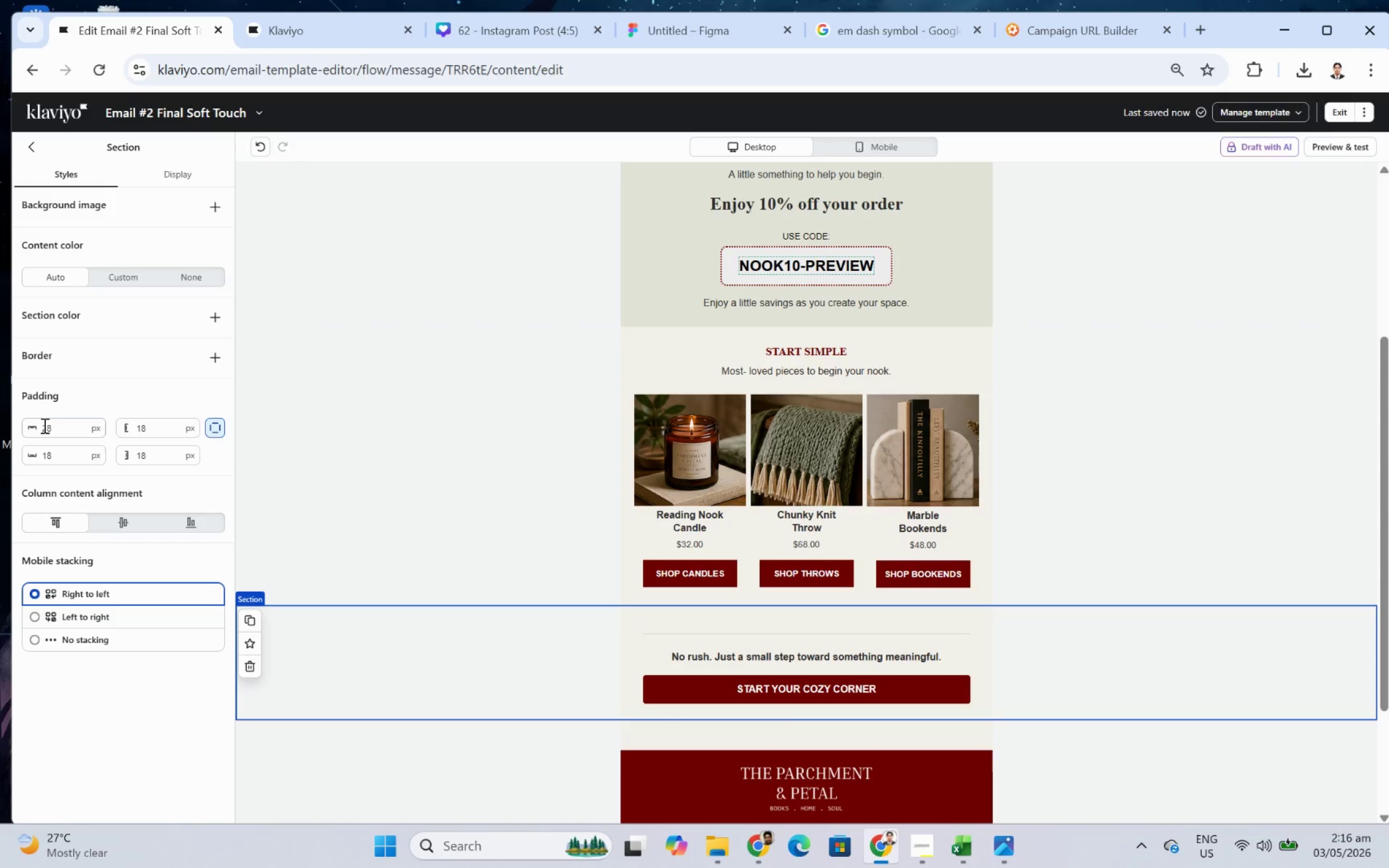 
double_click([57, 431])
 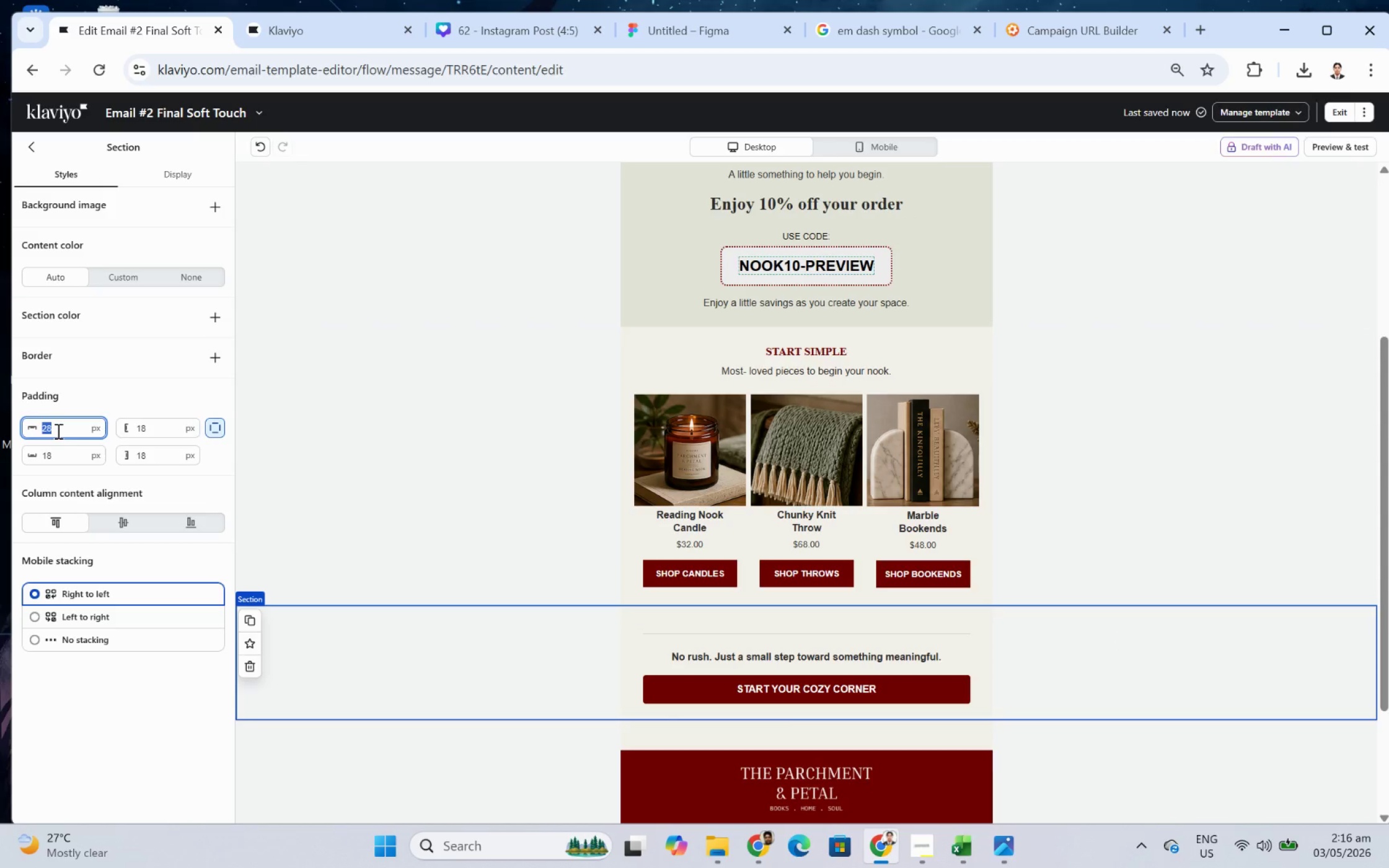 
key(Numpad1)
 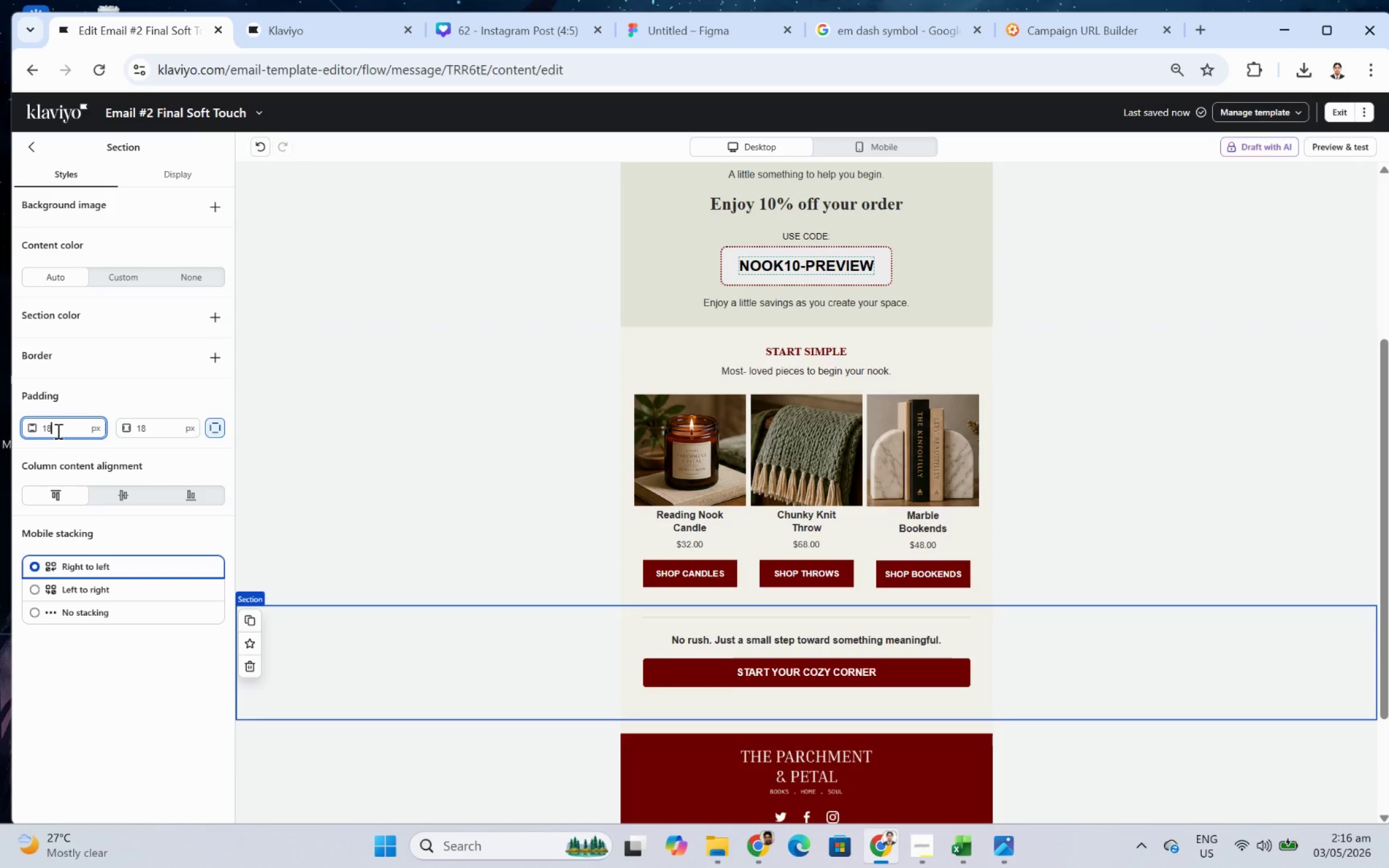 
key(Numpad8)
 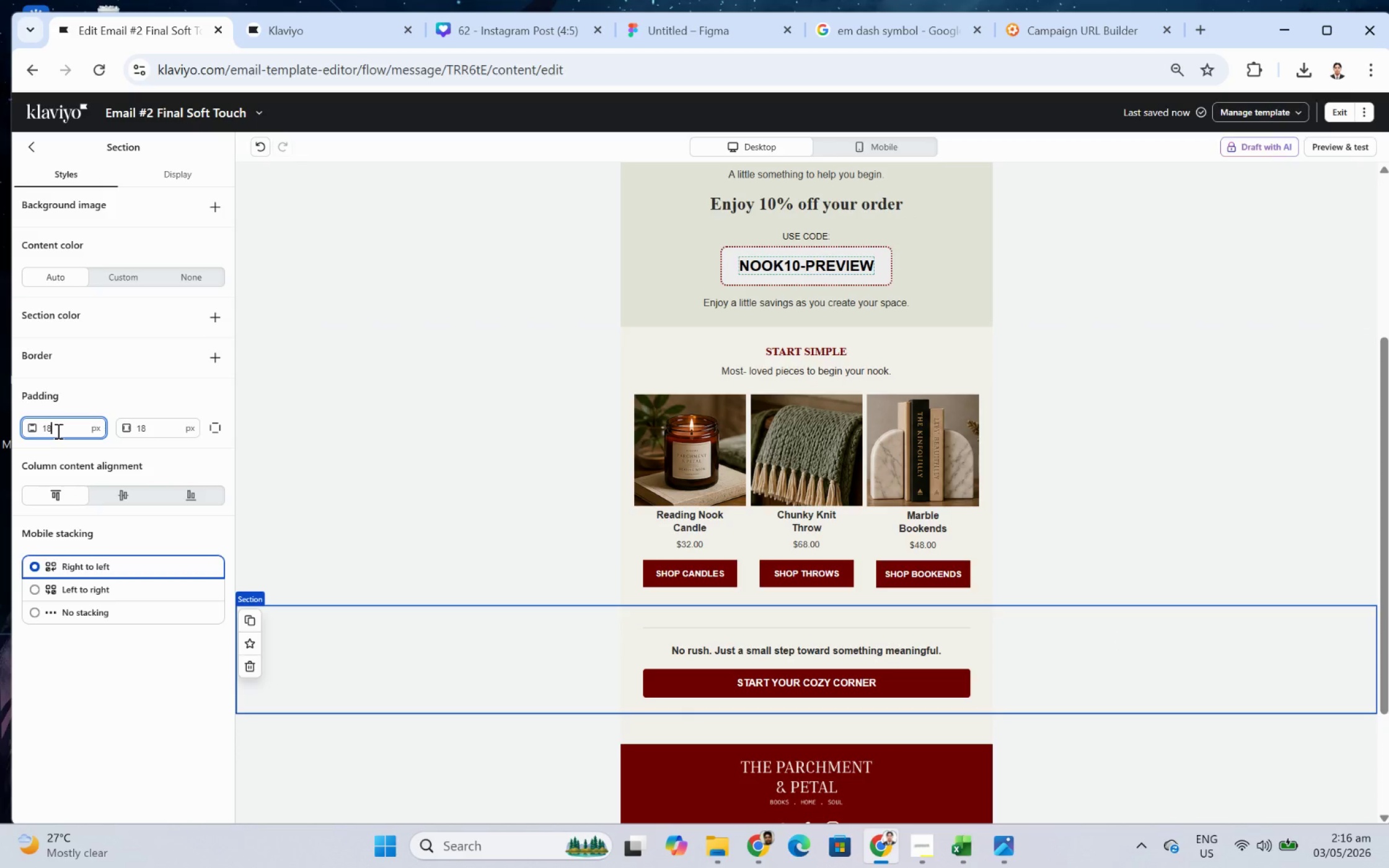 
double_click([57, 431])
 